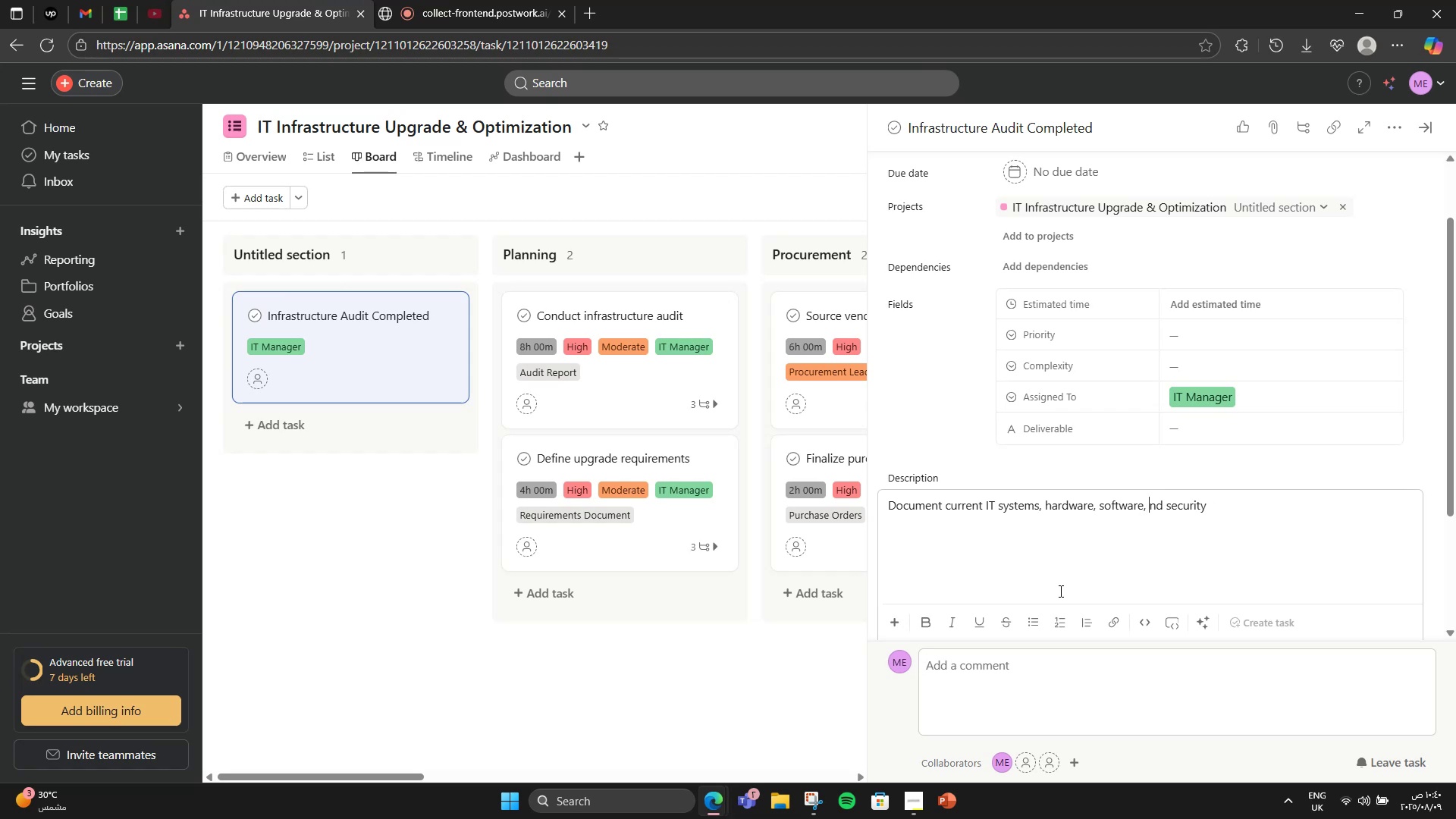 
type(a status)
 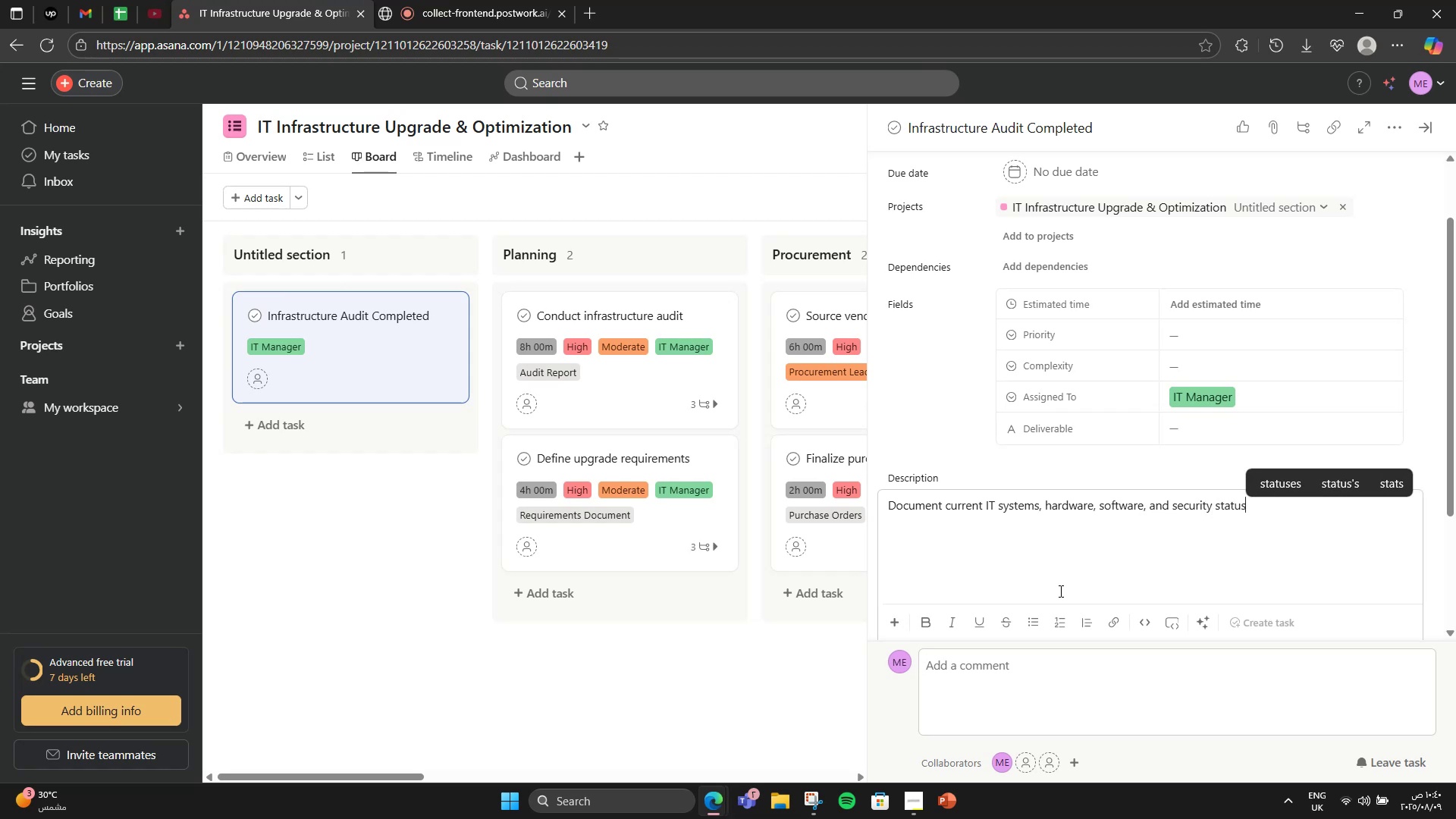 
hold_key(key=ArrowRight, duration=1.04)
 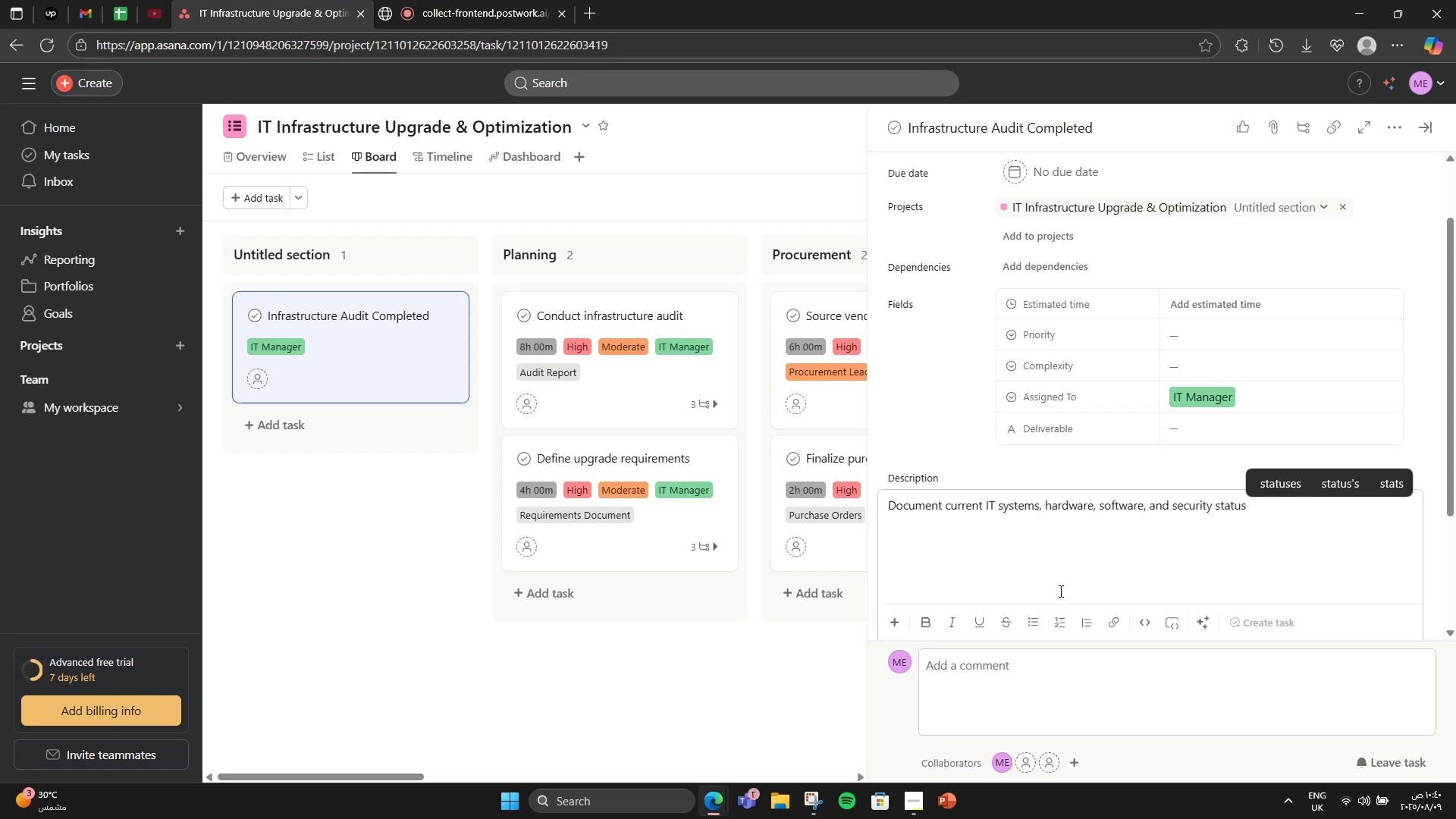 
wait(6.1)
 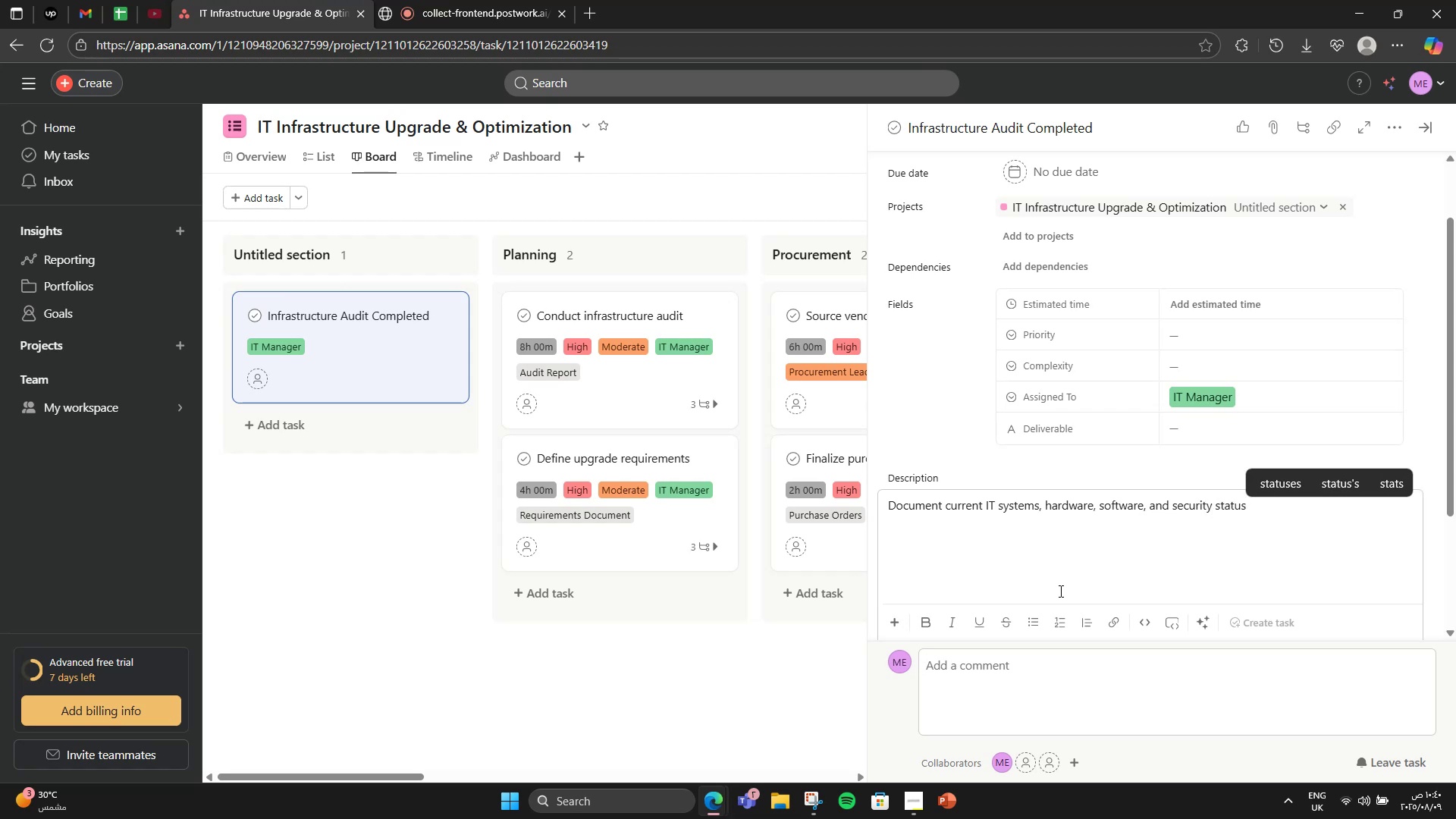 
scroll: coordinate [1043, 563], scroll_direction: down, amount: 2.0
 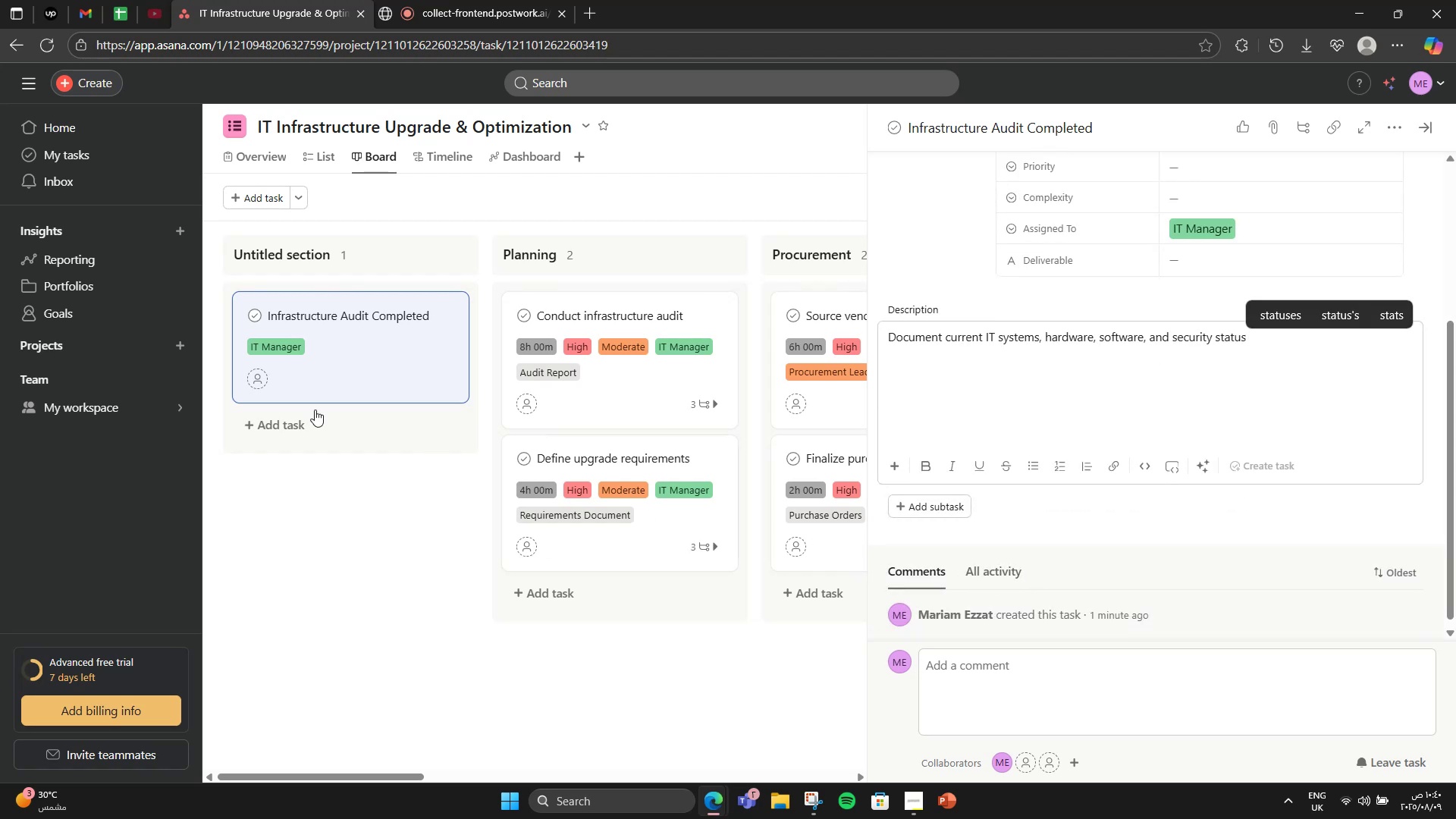 
left_click([410, 533])
 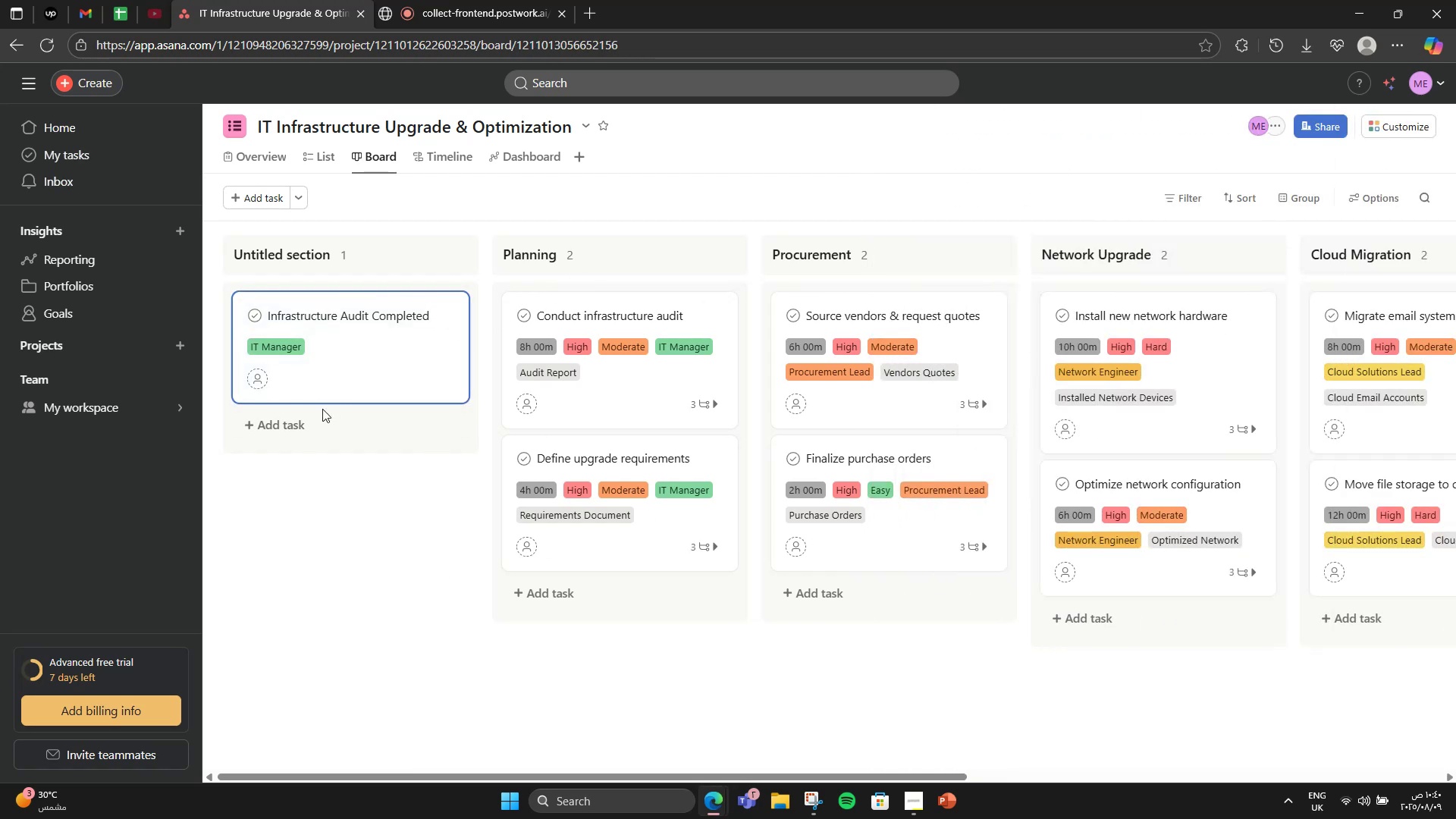 
left_click([287, 420])
 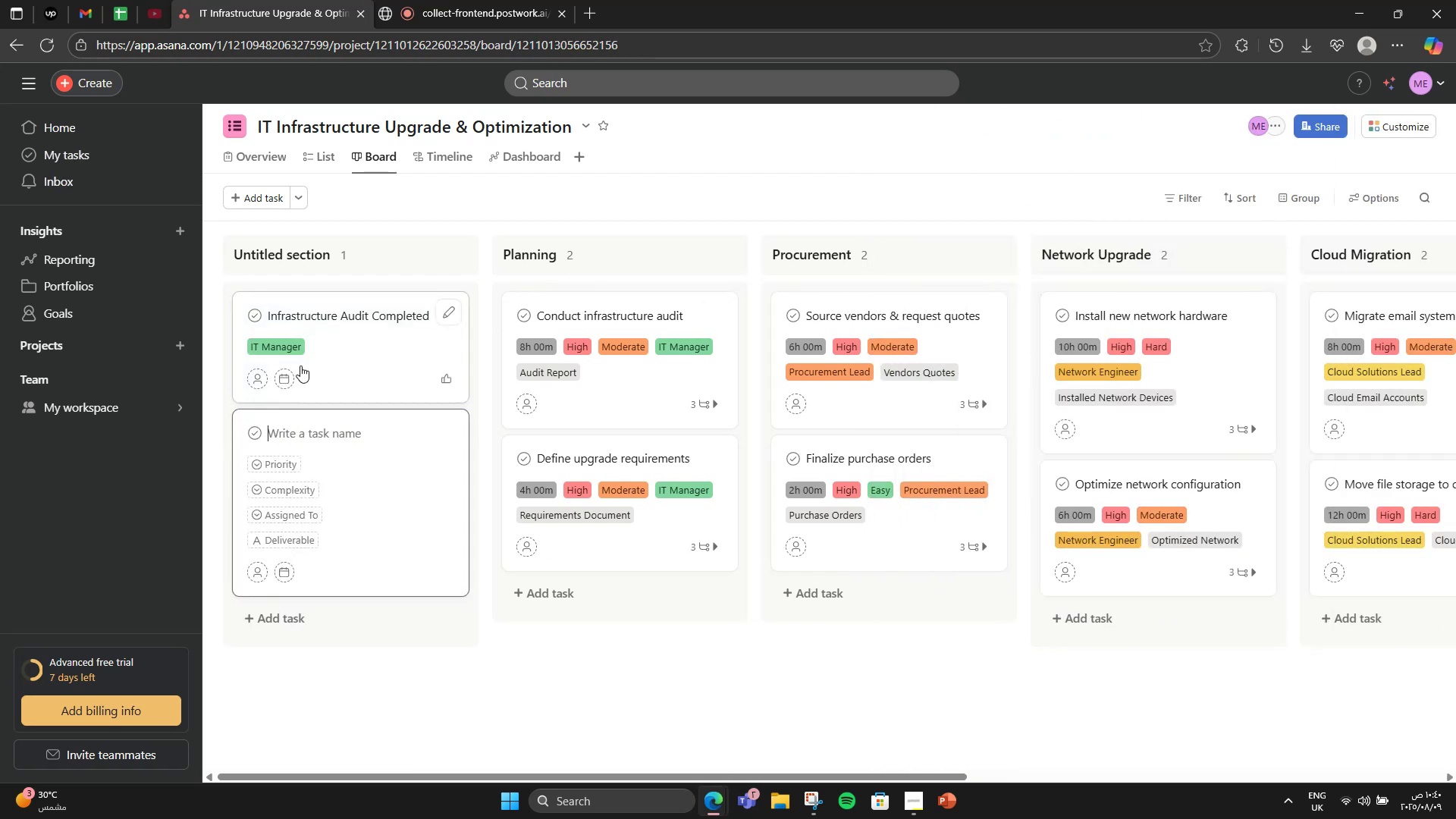 
left_click([368, 343])
 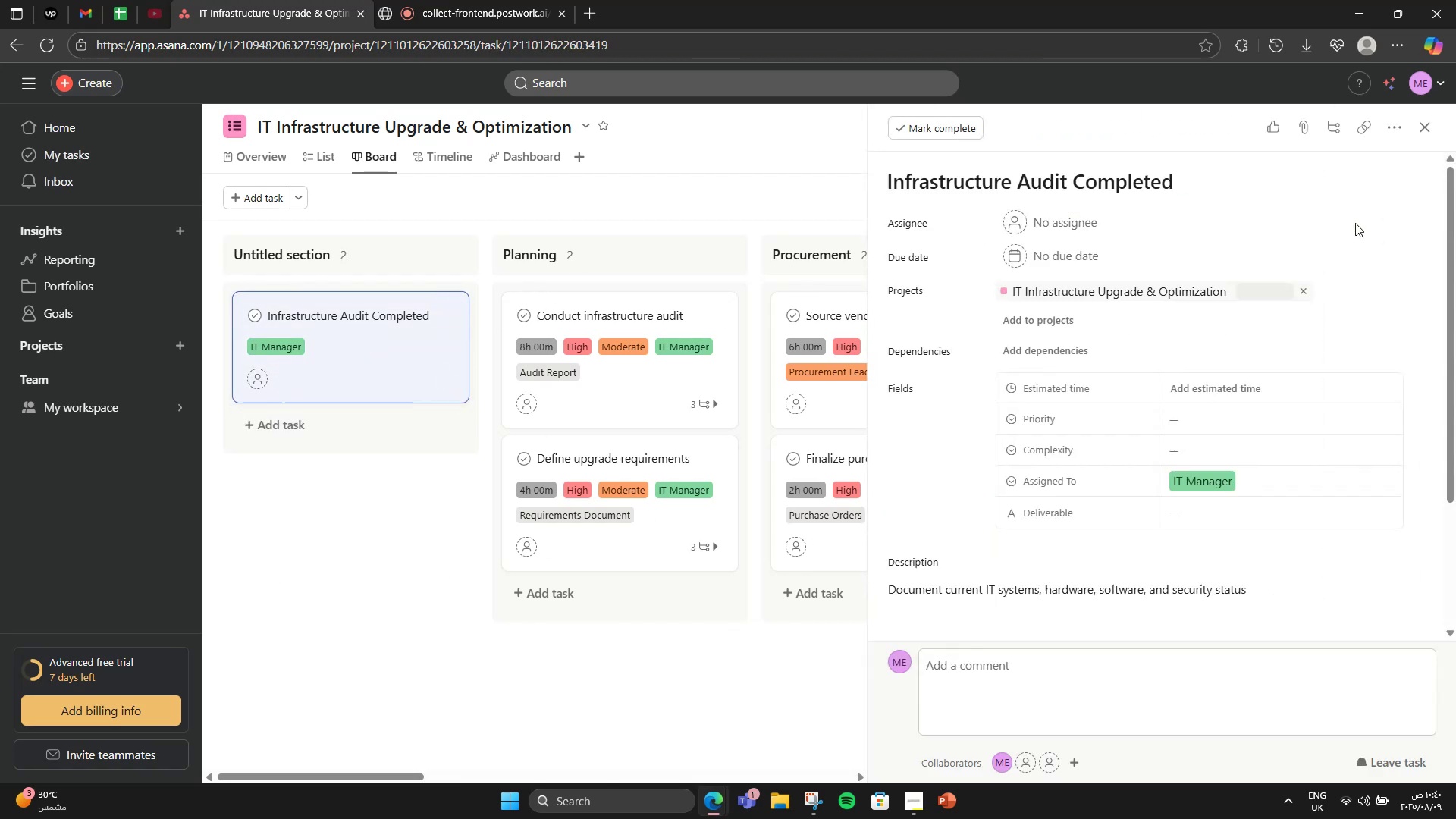 
scroll: coordinate [1380, 193], scroll_direction: up, amount: 1.0
 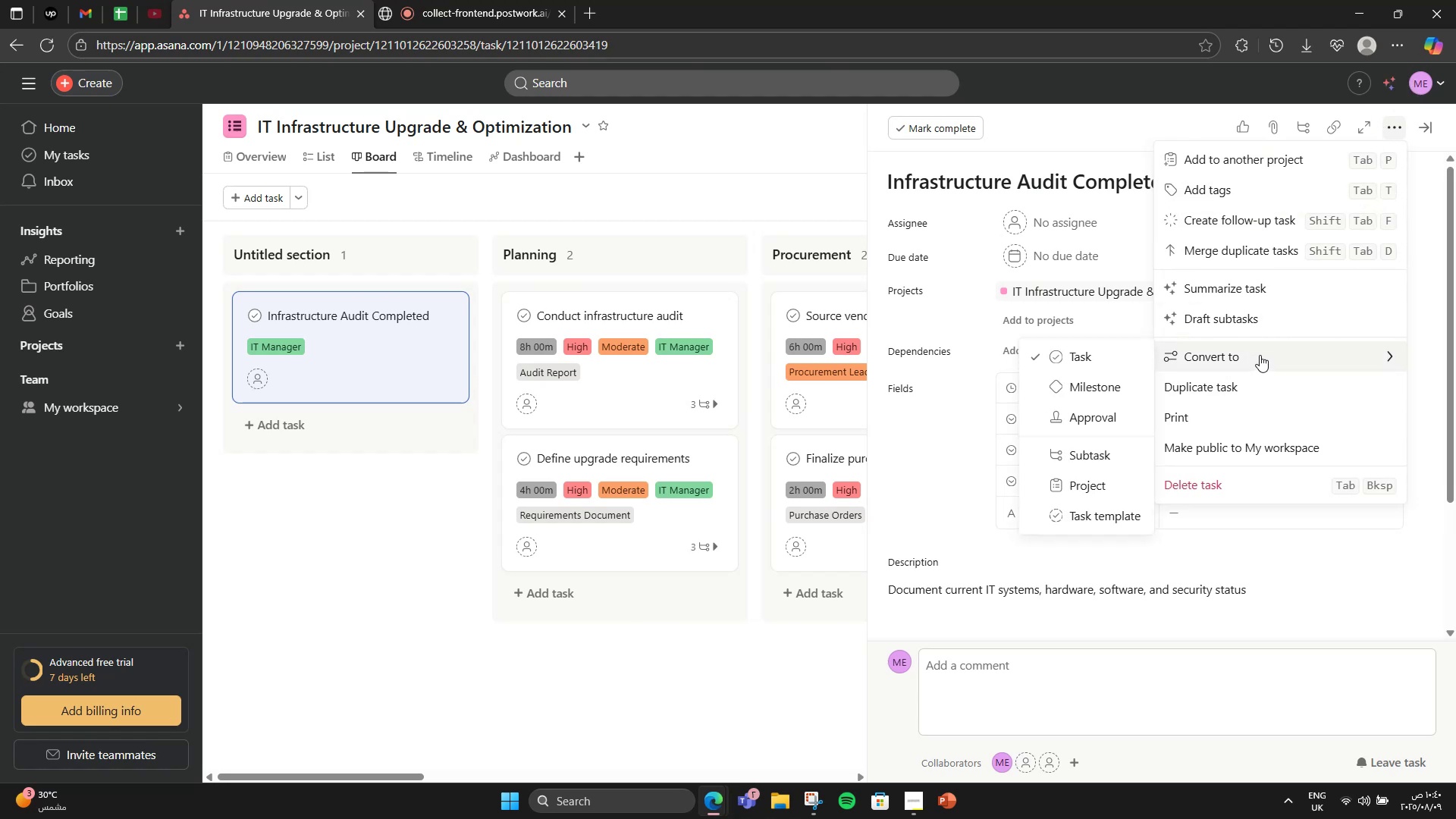 
left_click([1103, 392])
 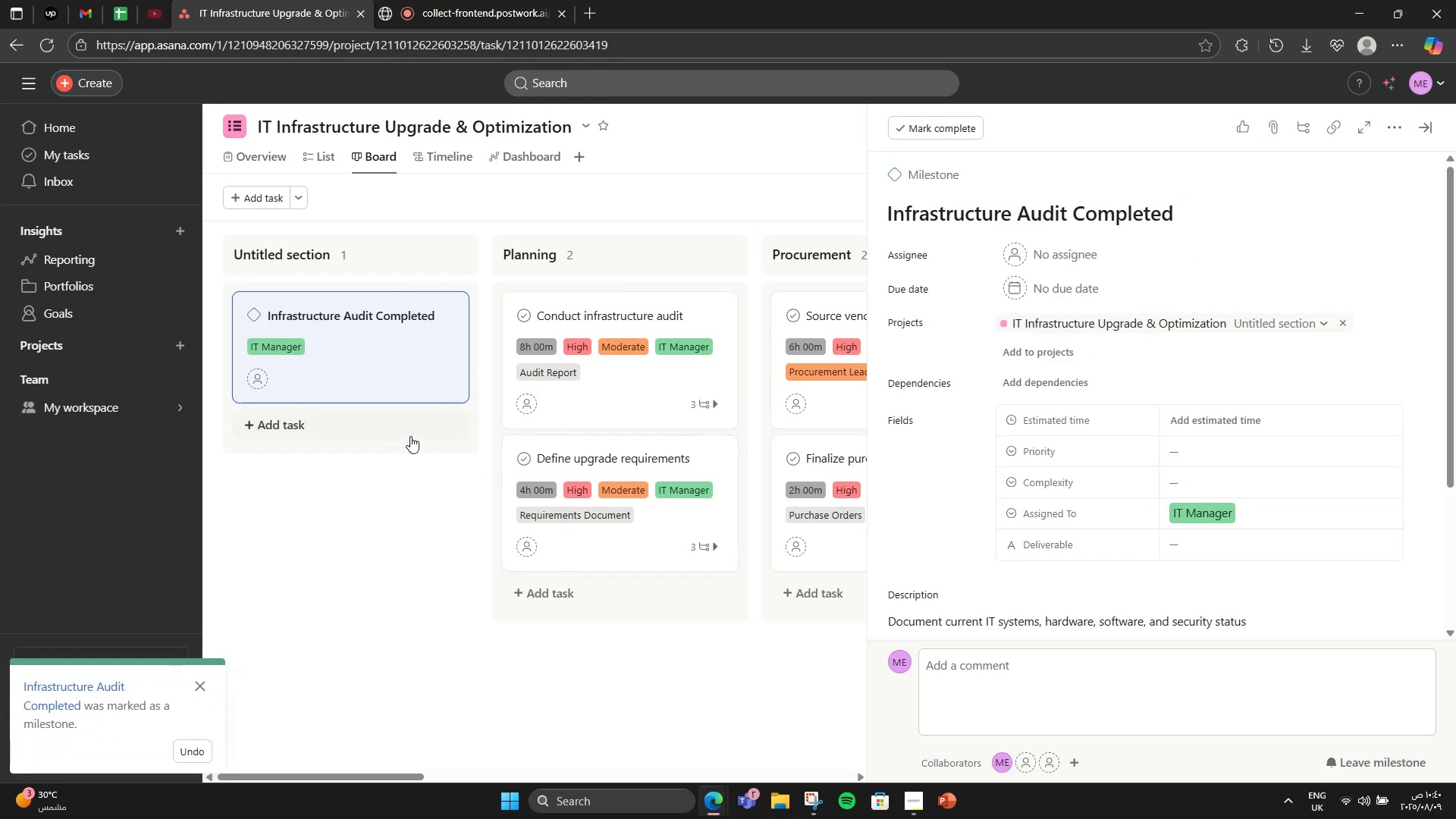 
left_click([404, 465])
 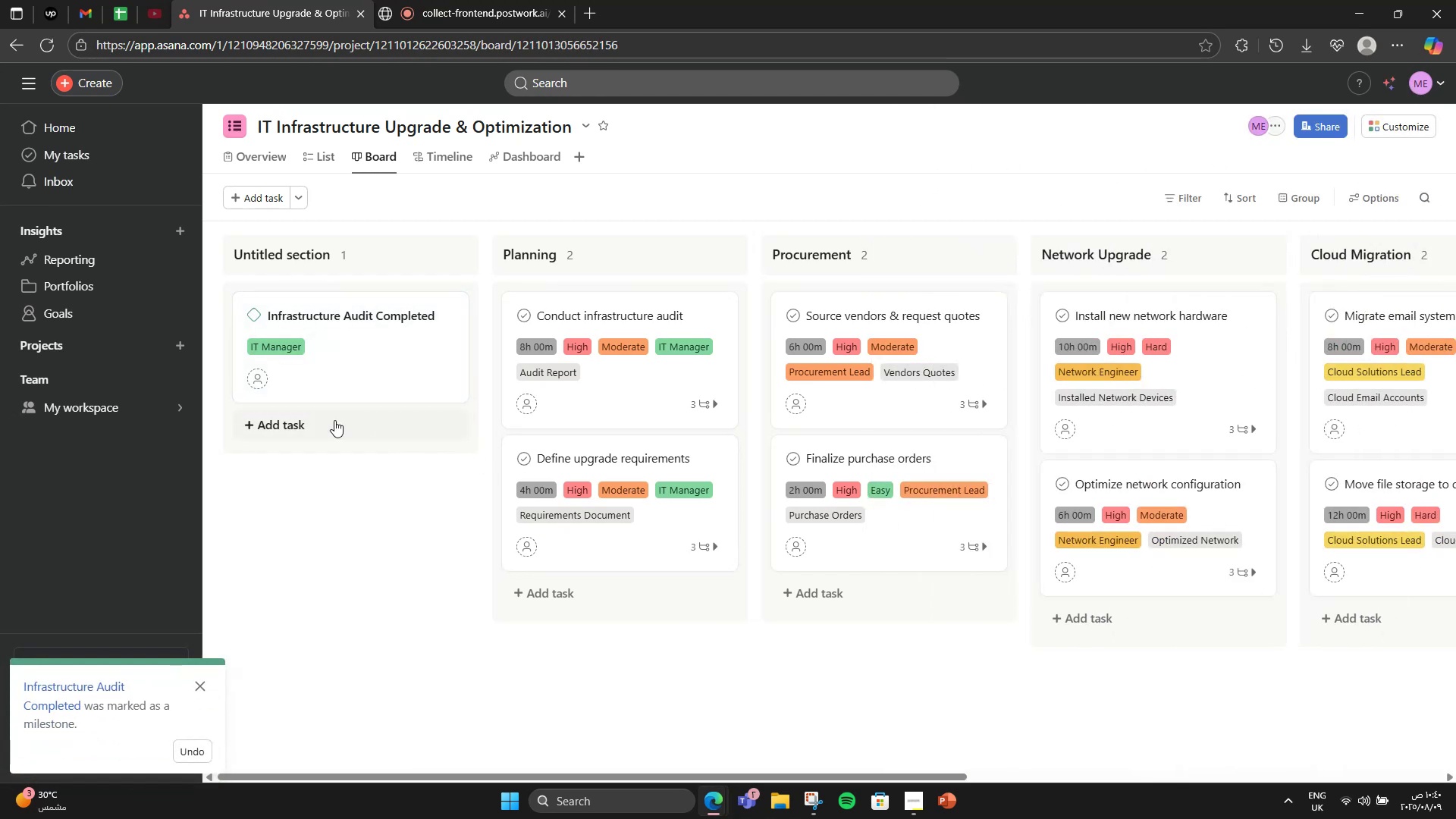 
left_click([309, 418])
 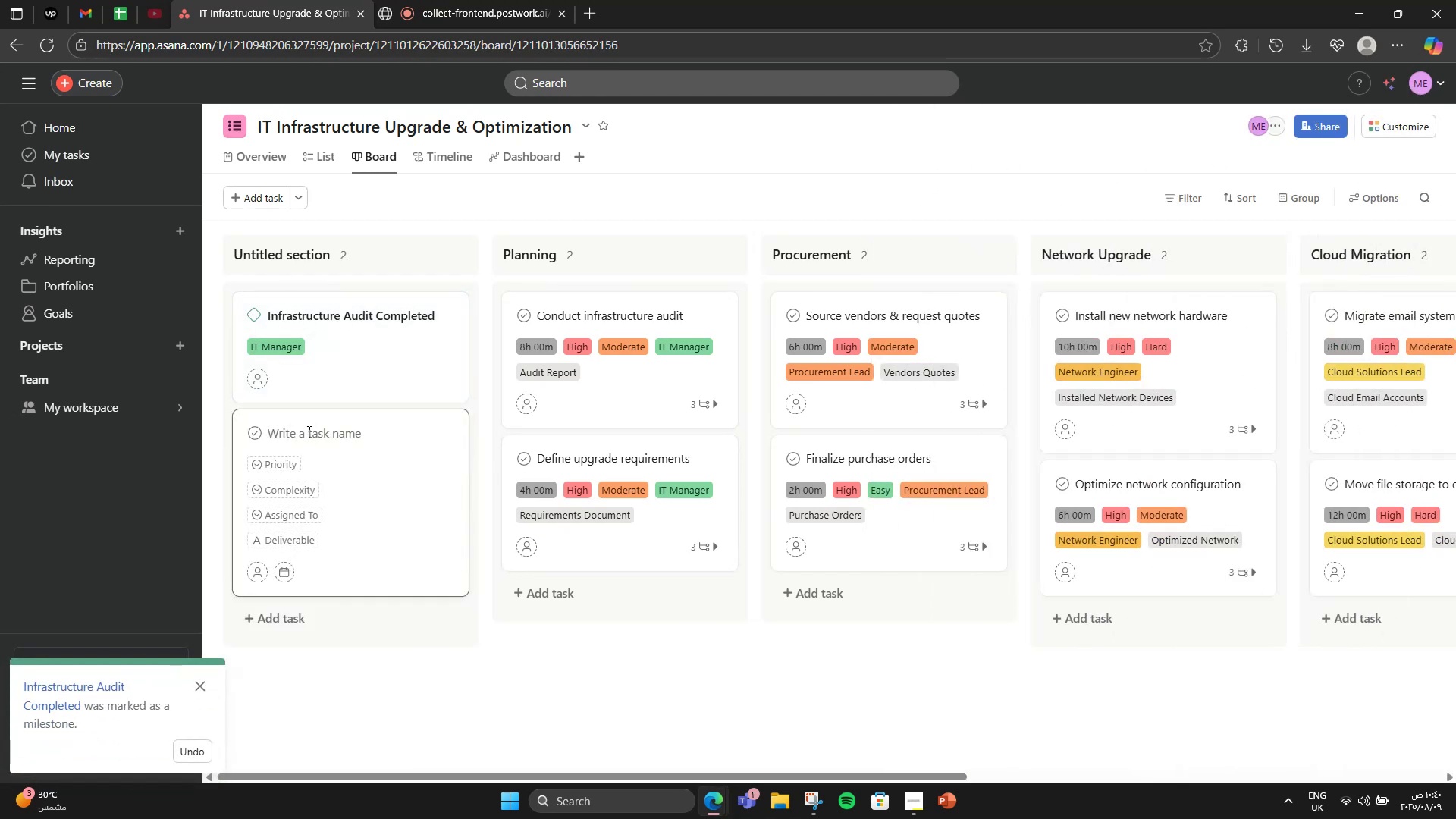 
type(Procuremn)
key(Backspace)
type(ent Finalized)
 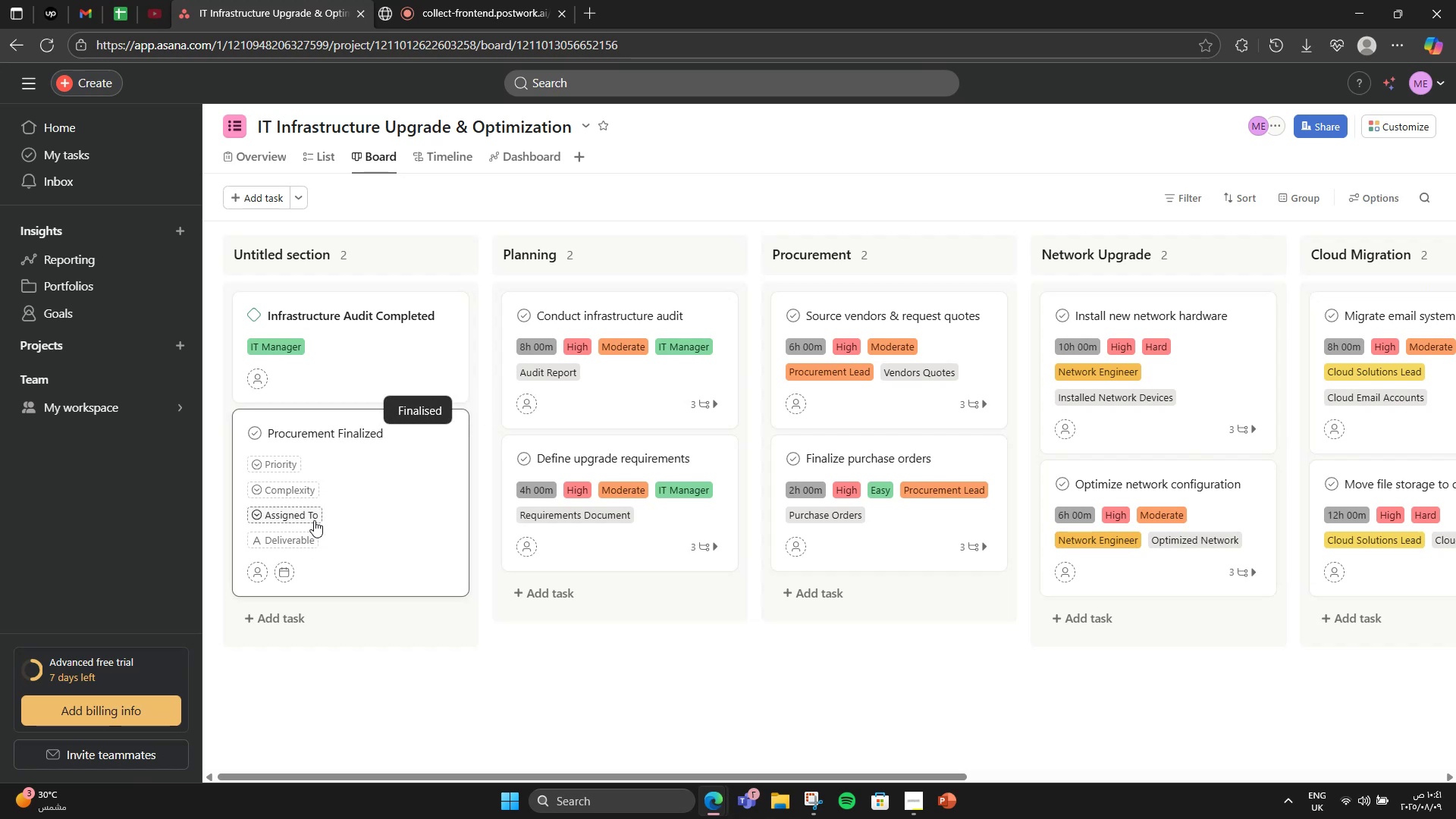 
left_click([313, 519])
 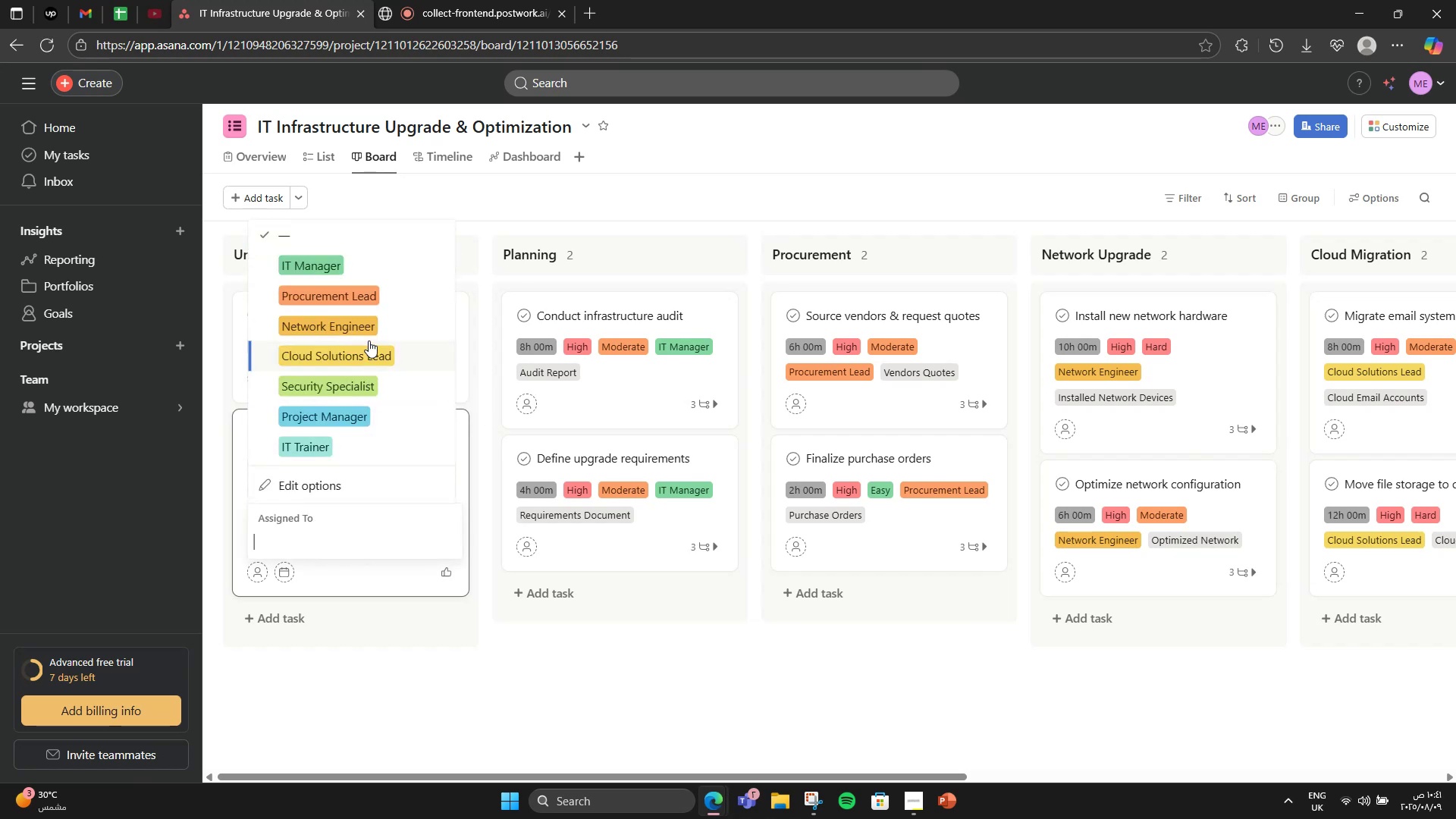 
left_click([380, 287])
 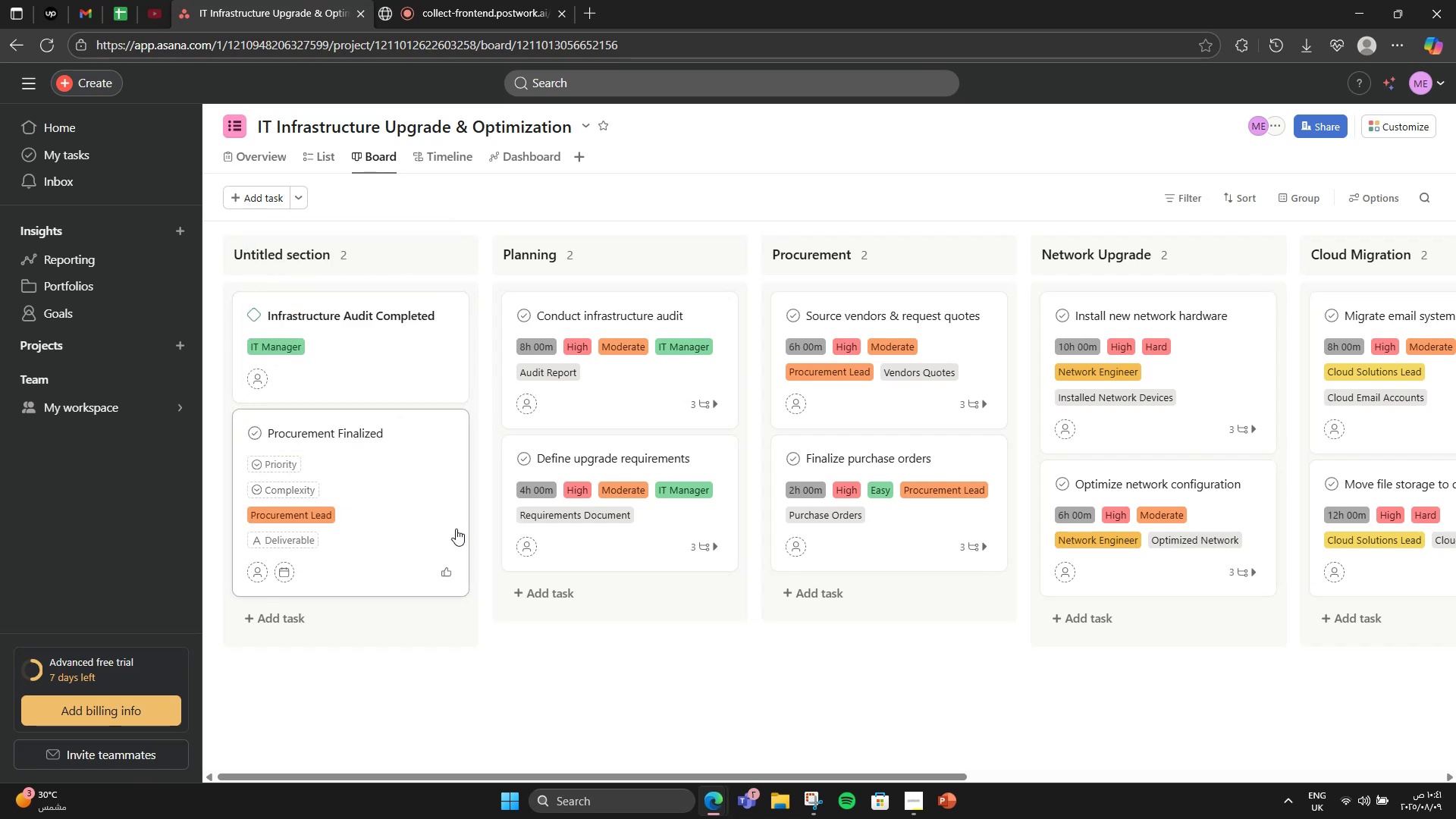 
left_click([412, 503])
 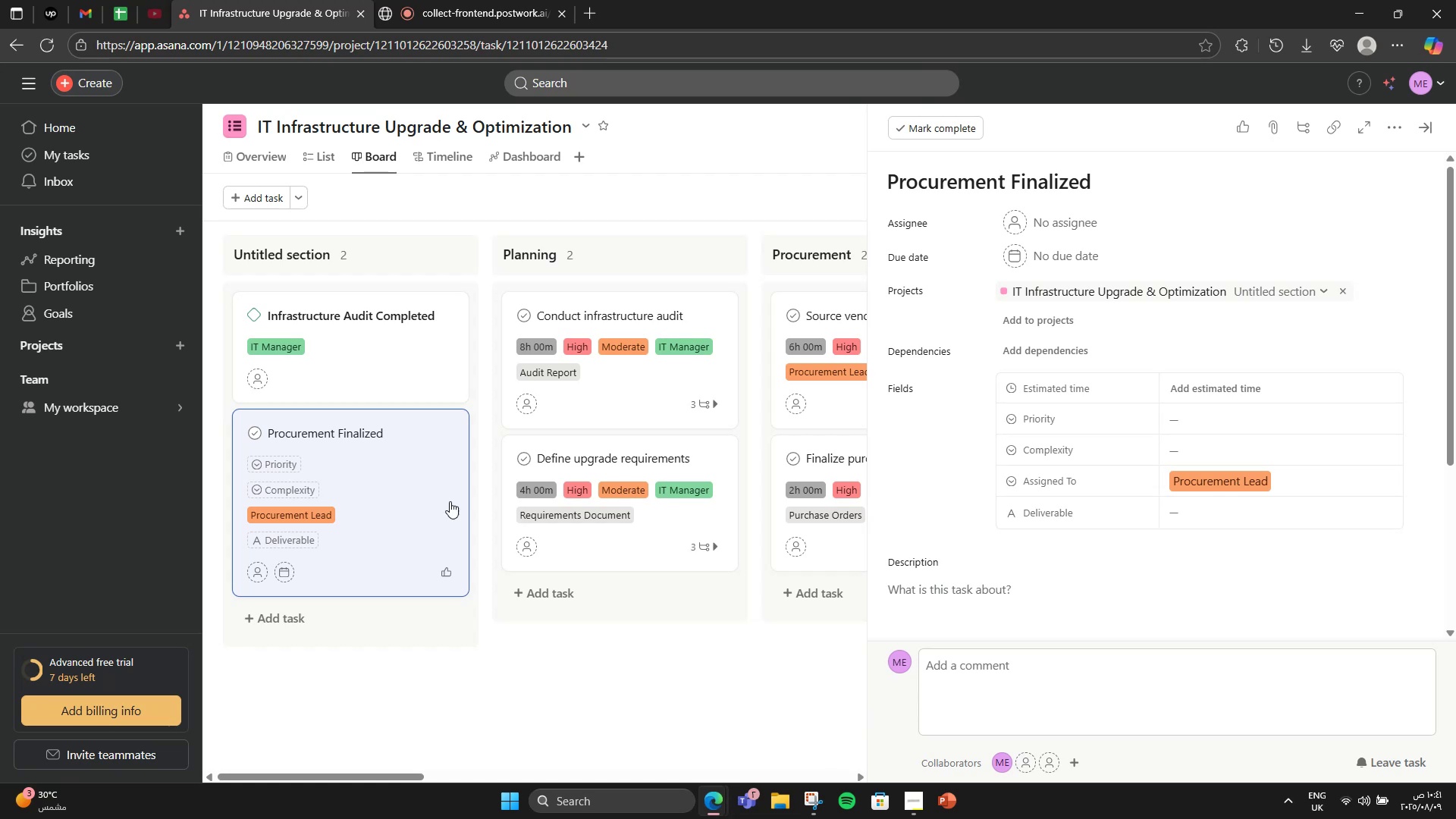 
scroll: coordinate [1153, 431], scroll_direction: down, amount: 4.0
 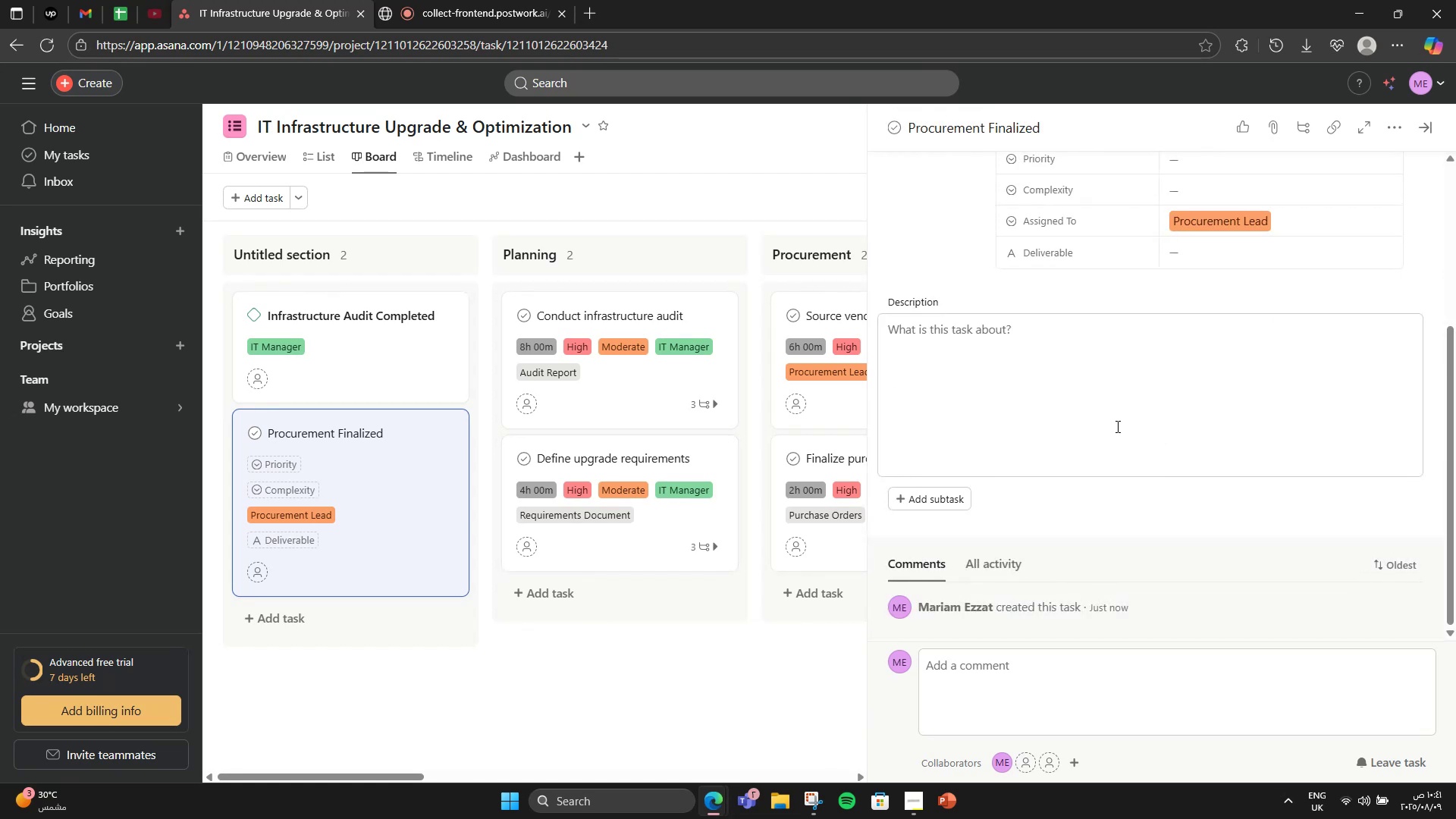 
left_click([1116, 426])
 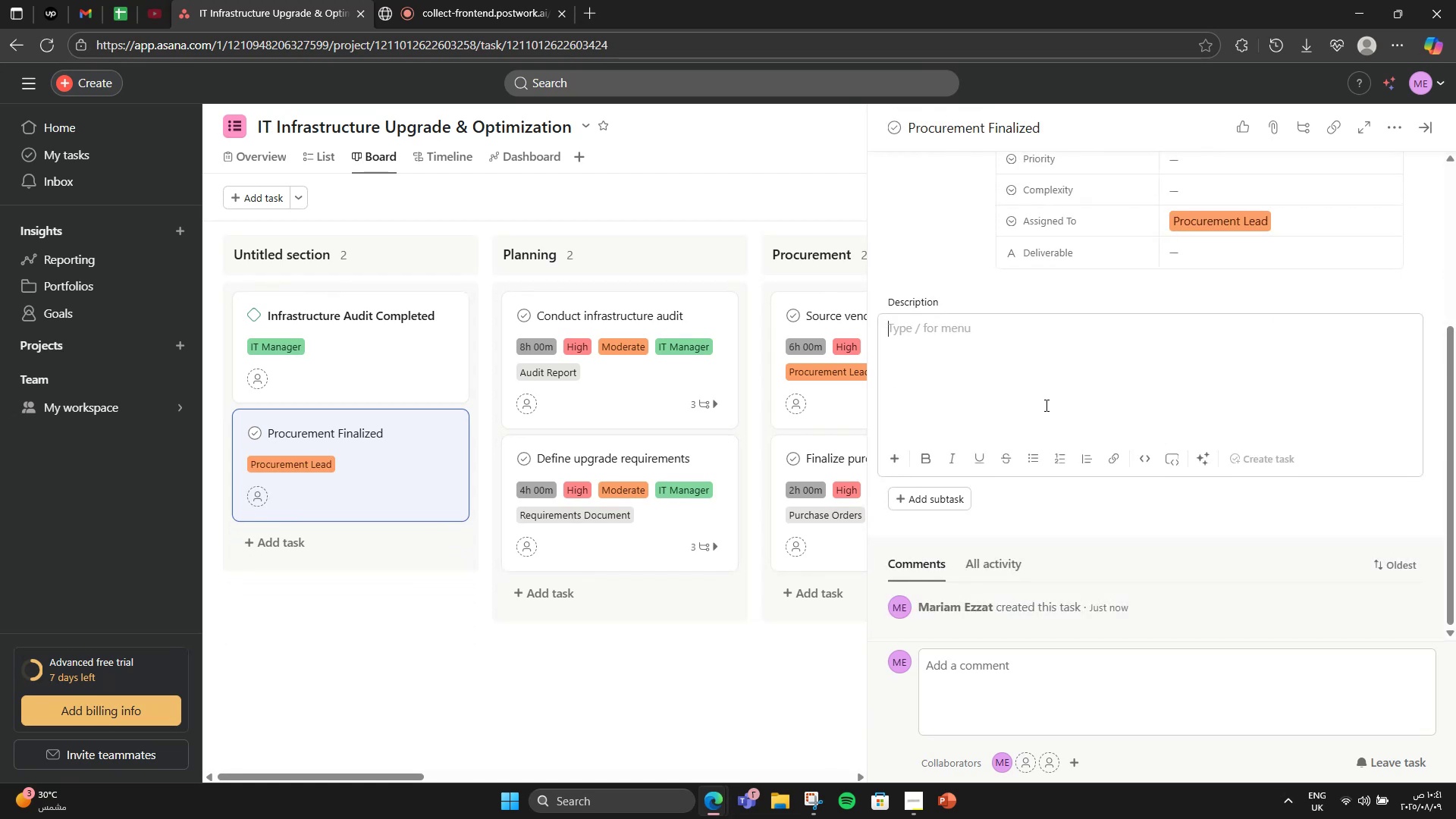 
type(Order and confirm delivey)
key(Backspace)
type(ry of new hardware and licenses.)
 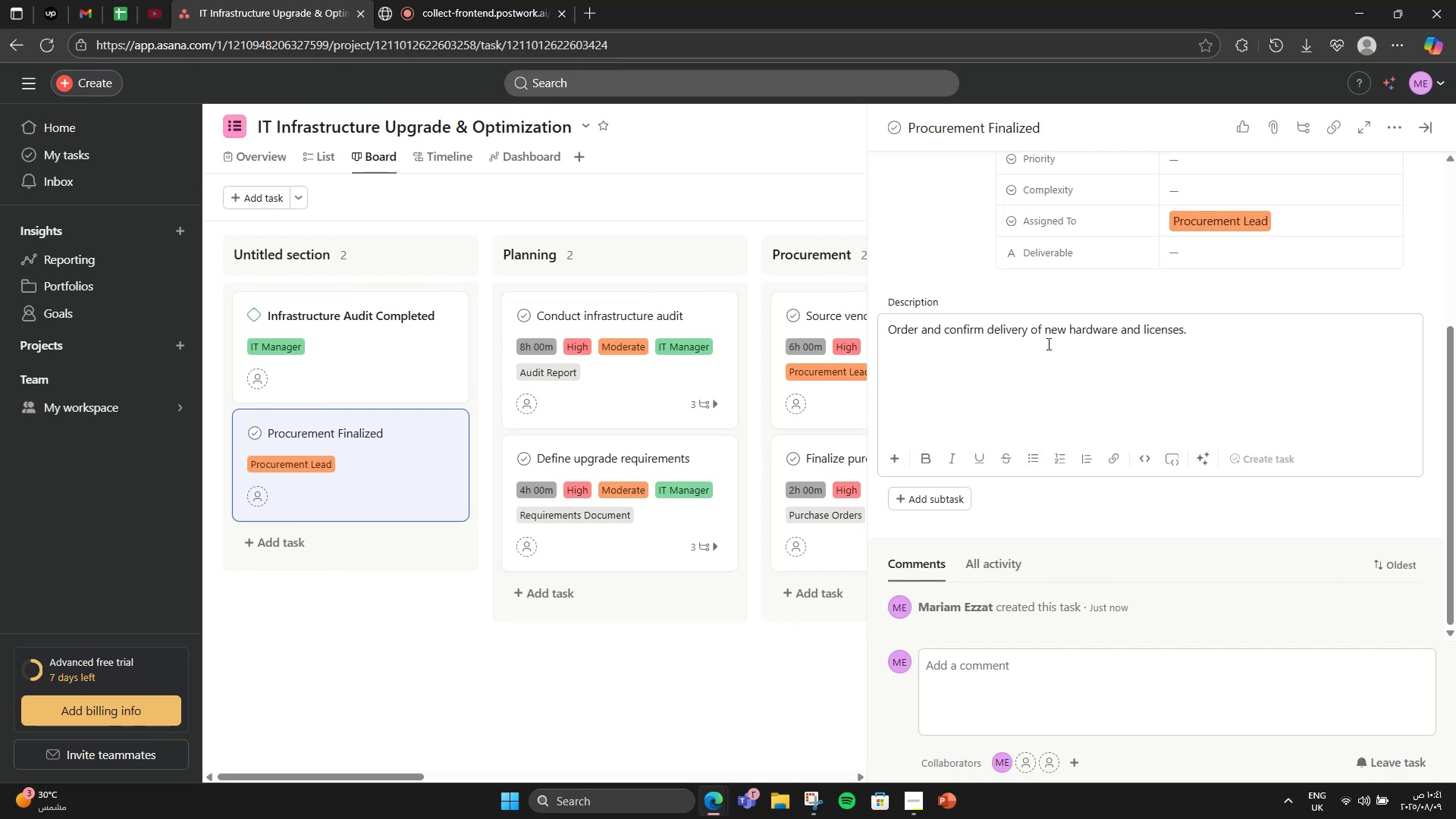 
scroll: coordinate [1063, 356], scroll_direction: up, amount: 2.0
 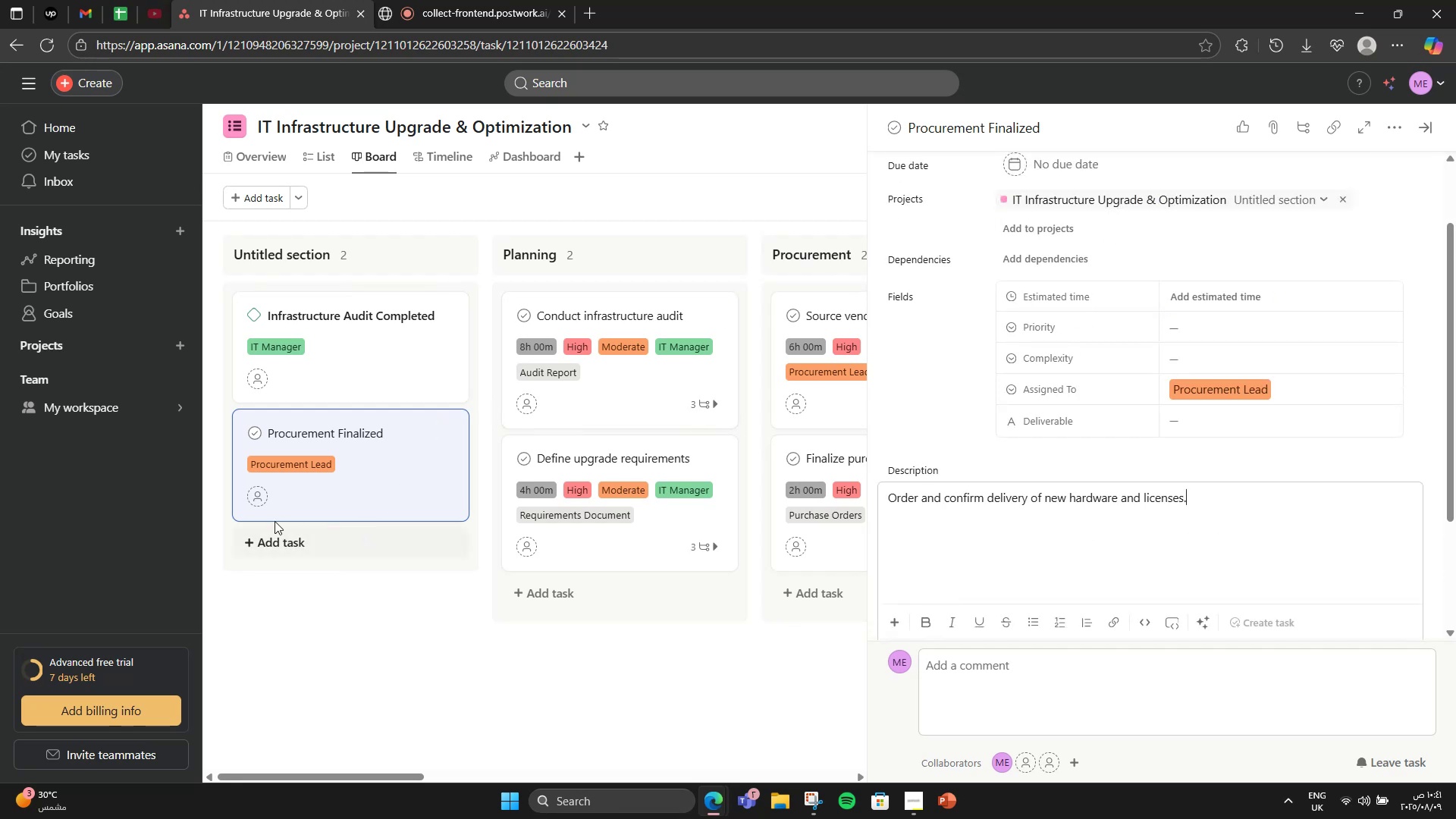 
left_click([289, 546])
 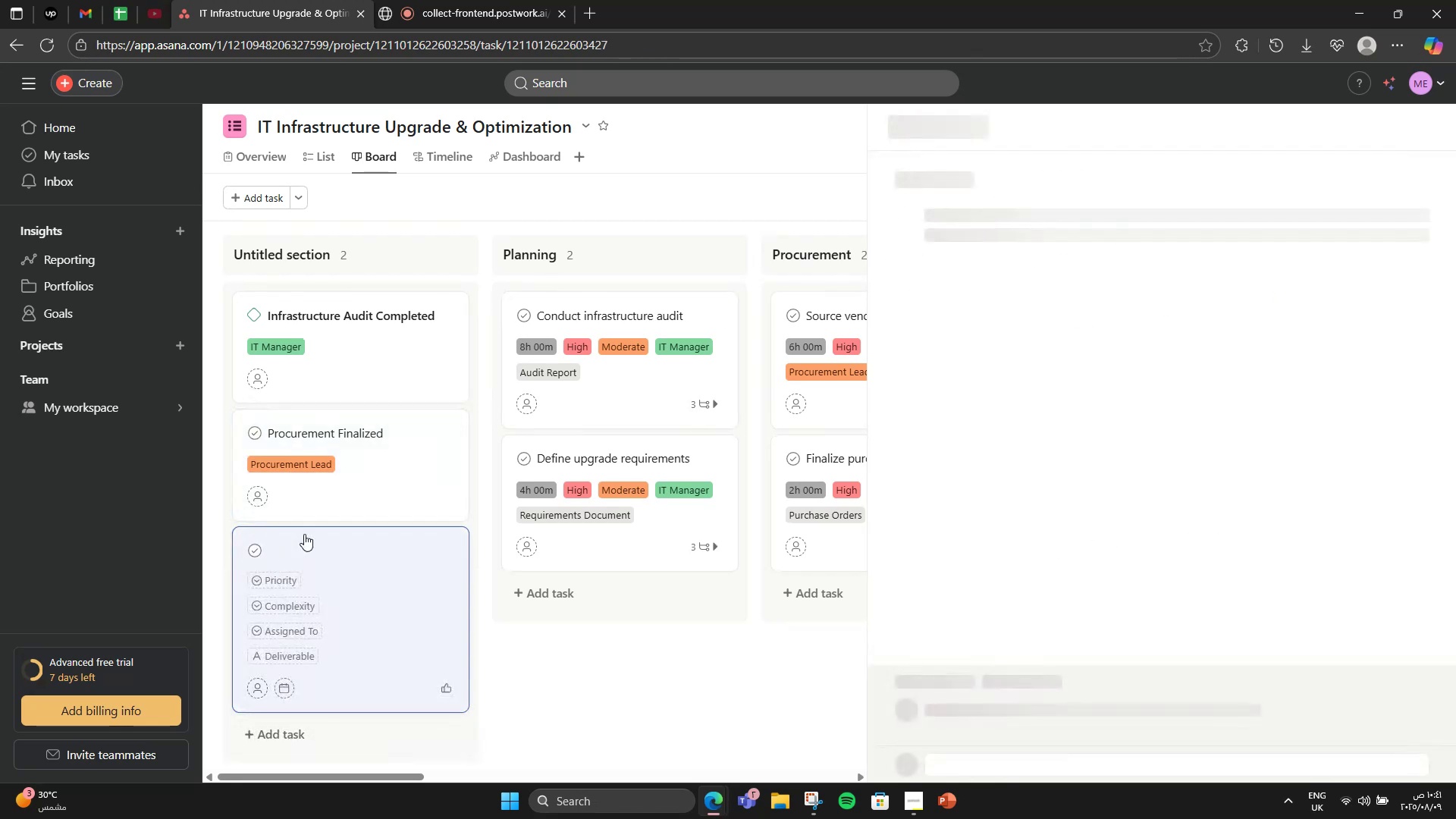 
scroll: coordinate [399, 476], scroll_direction: down, amount: 1.0
 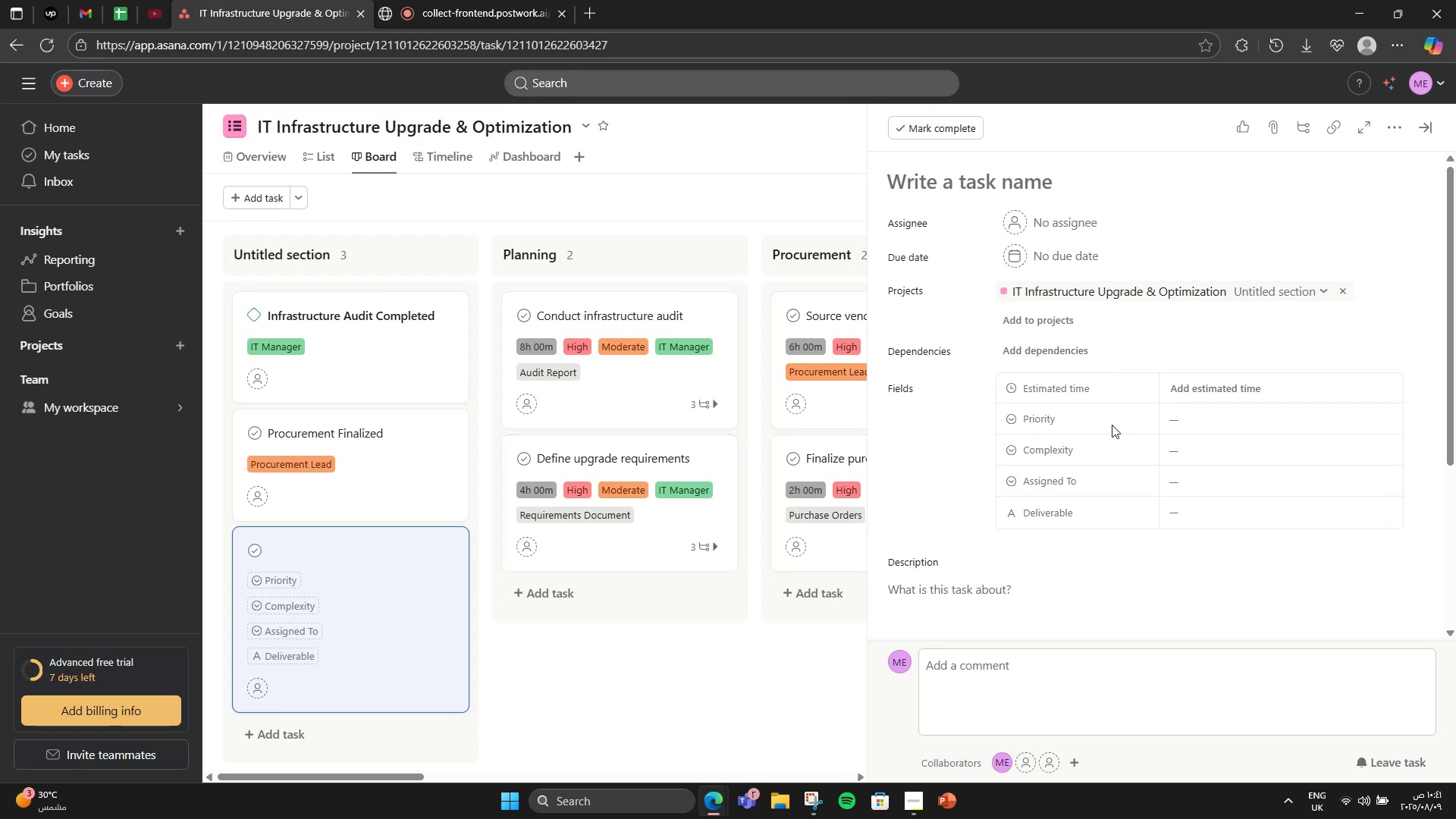 
scroll: coordinate [1132, 312], scroll_direction: none, amount: 0.0
 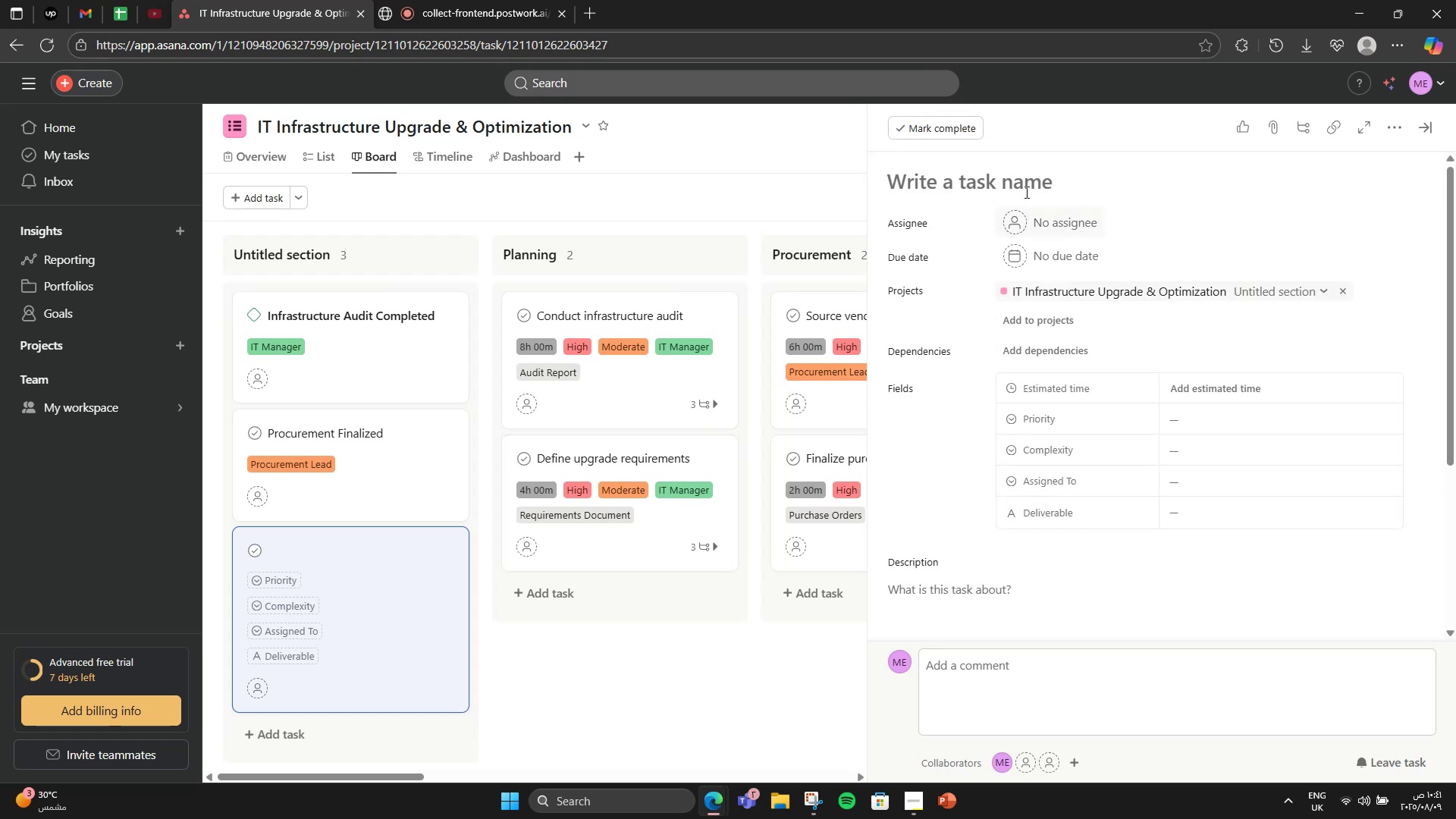 
left_click([1015, 186])
 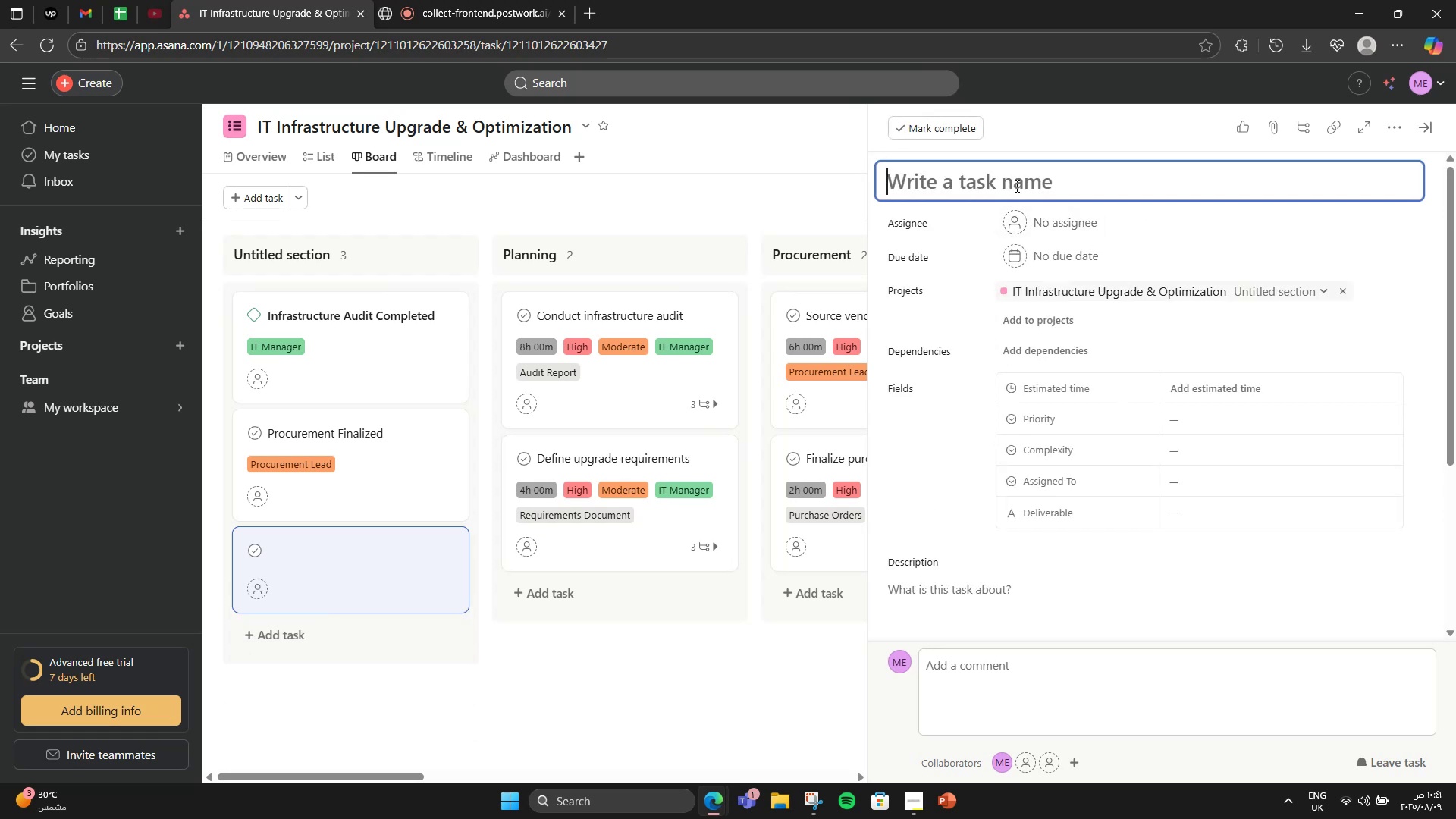 
type(Network OO)
key(Backspace)
type(PTIMIZATION Complete)
 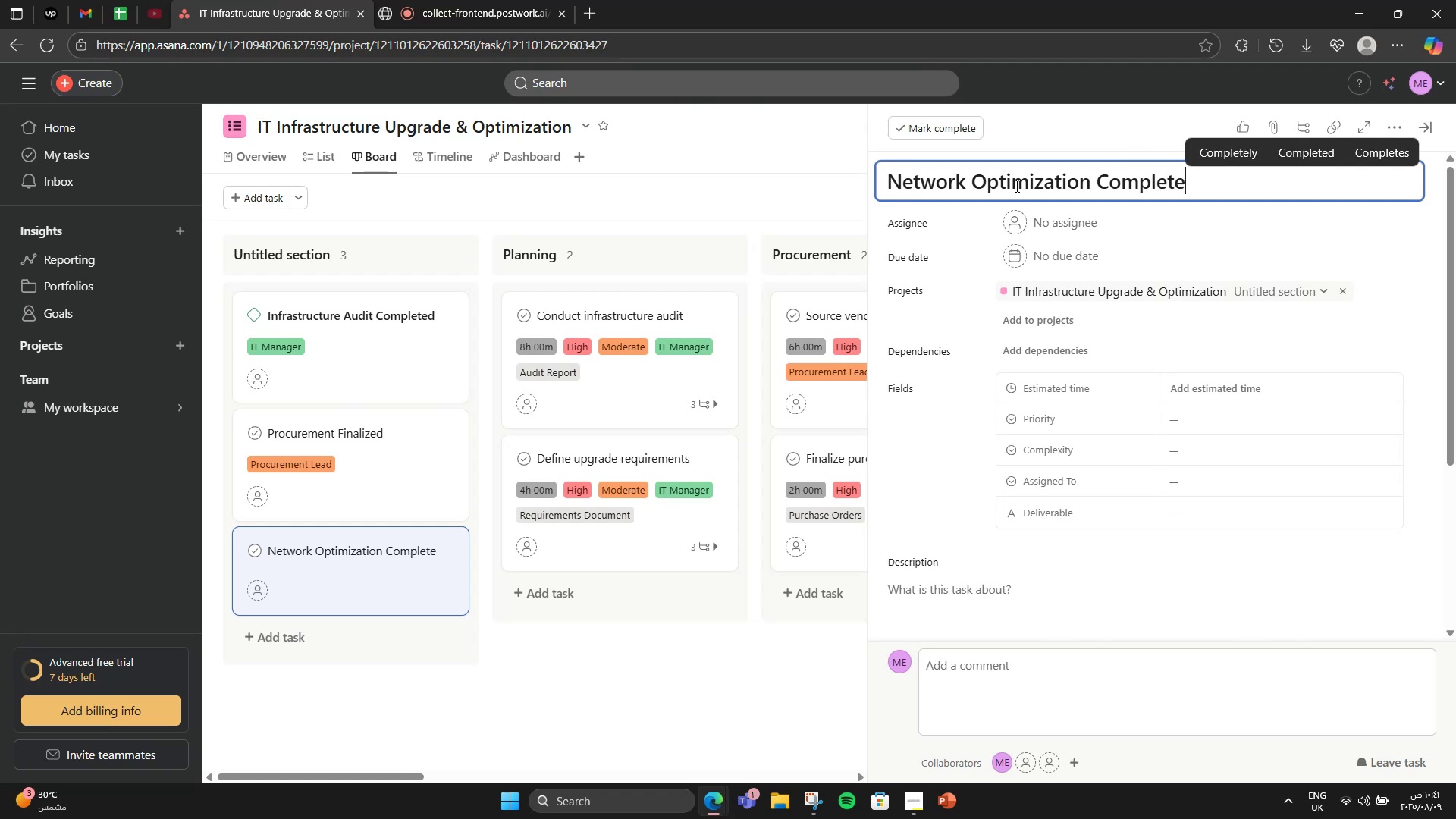 
hold_key(key=CapsLock, duration=12.97)
 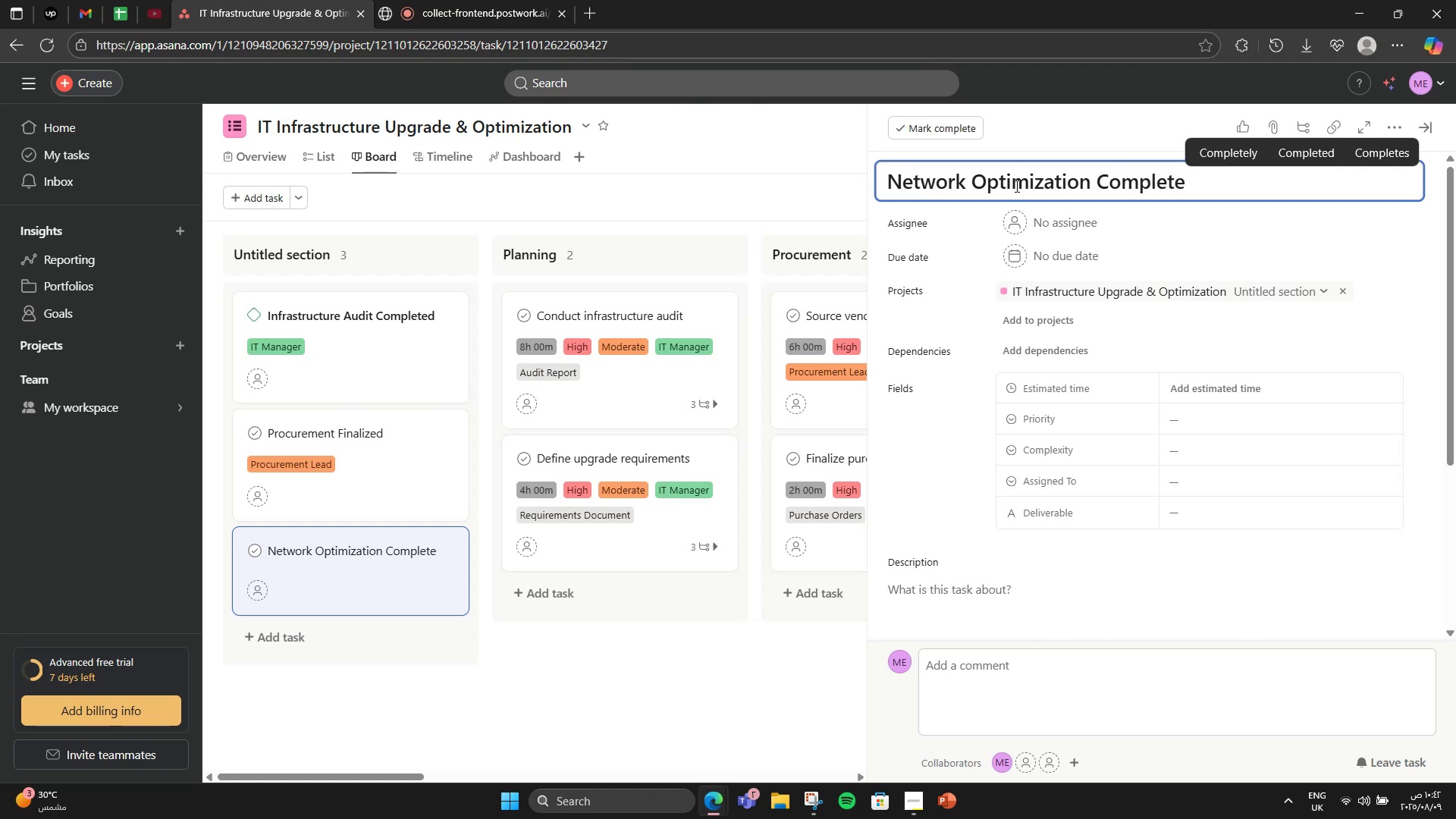 
wait(5.87)
 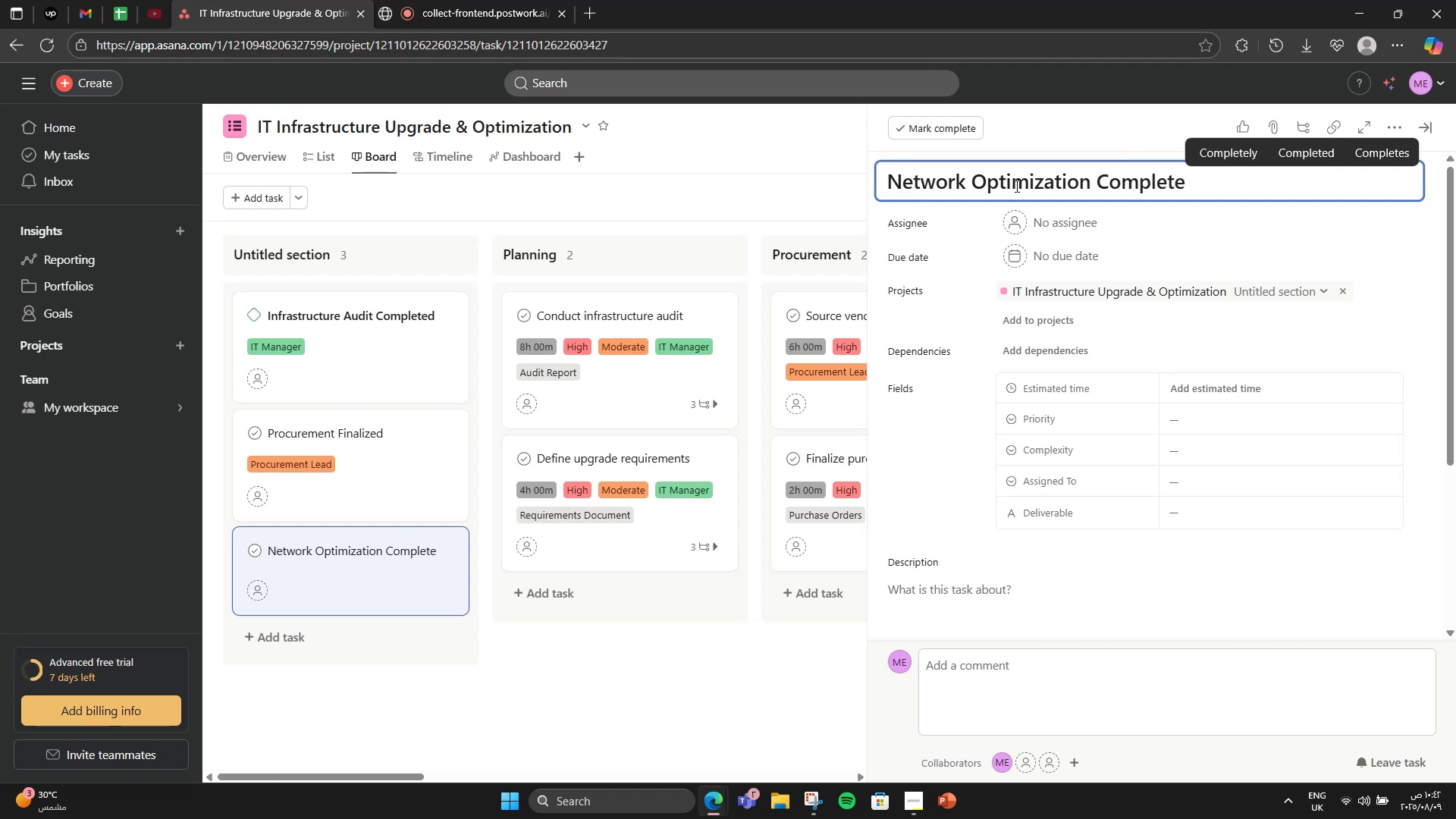 
left_click([1194, 488])
 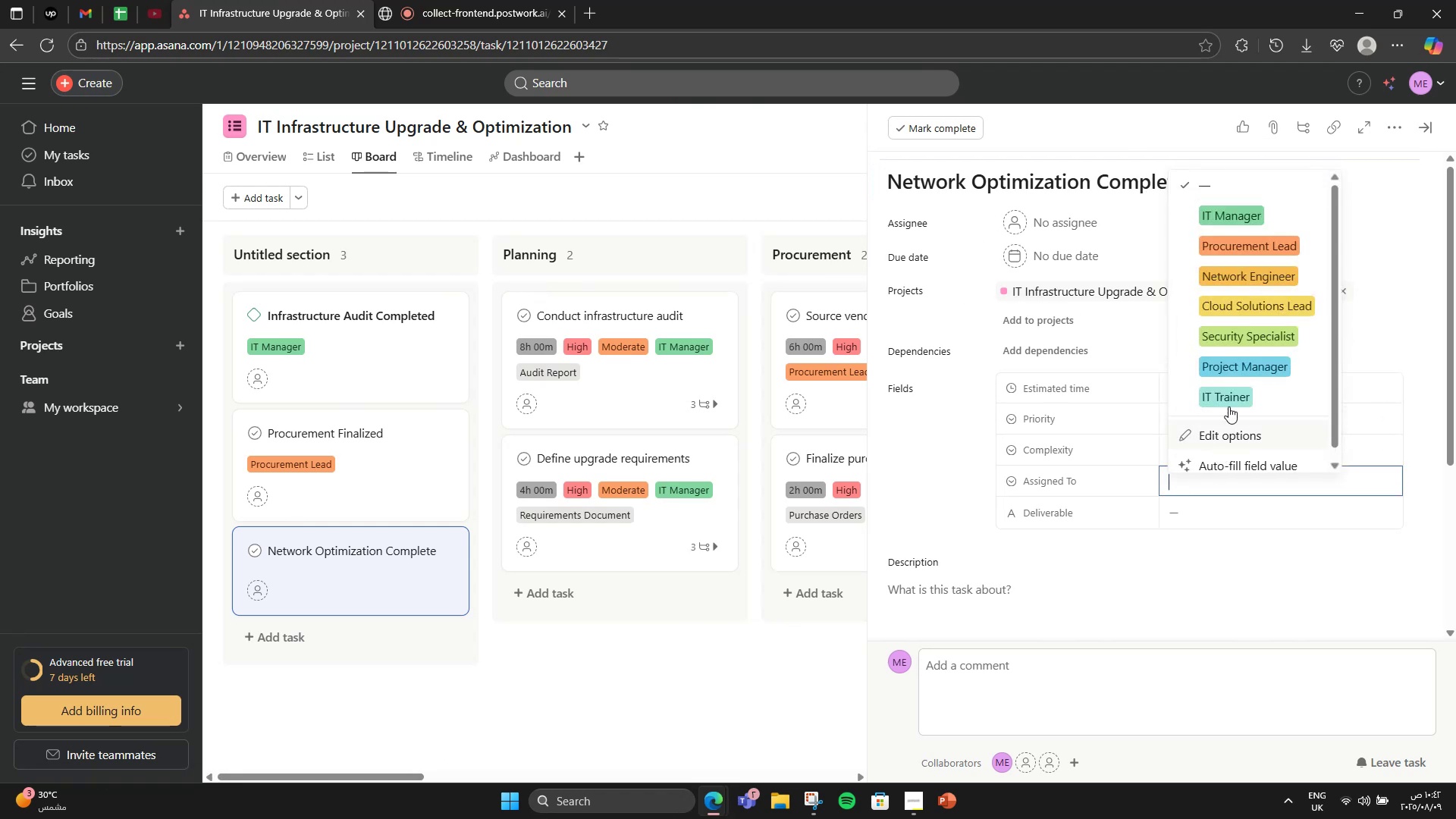 
left_click([1285, 286])
 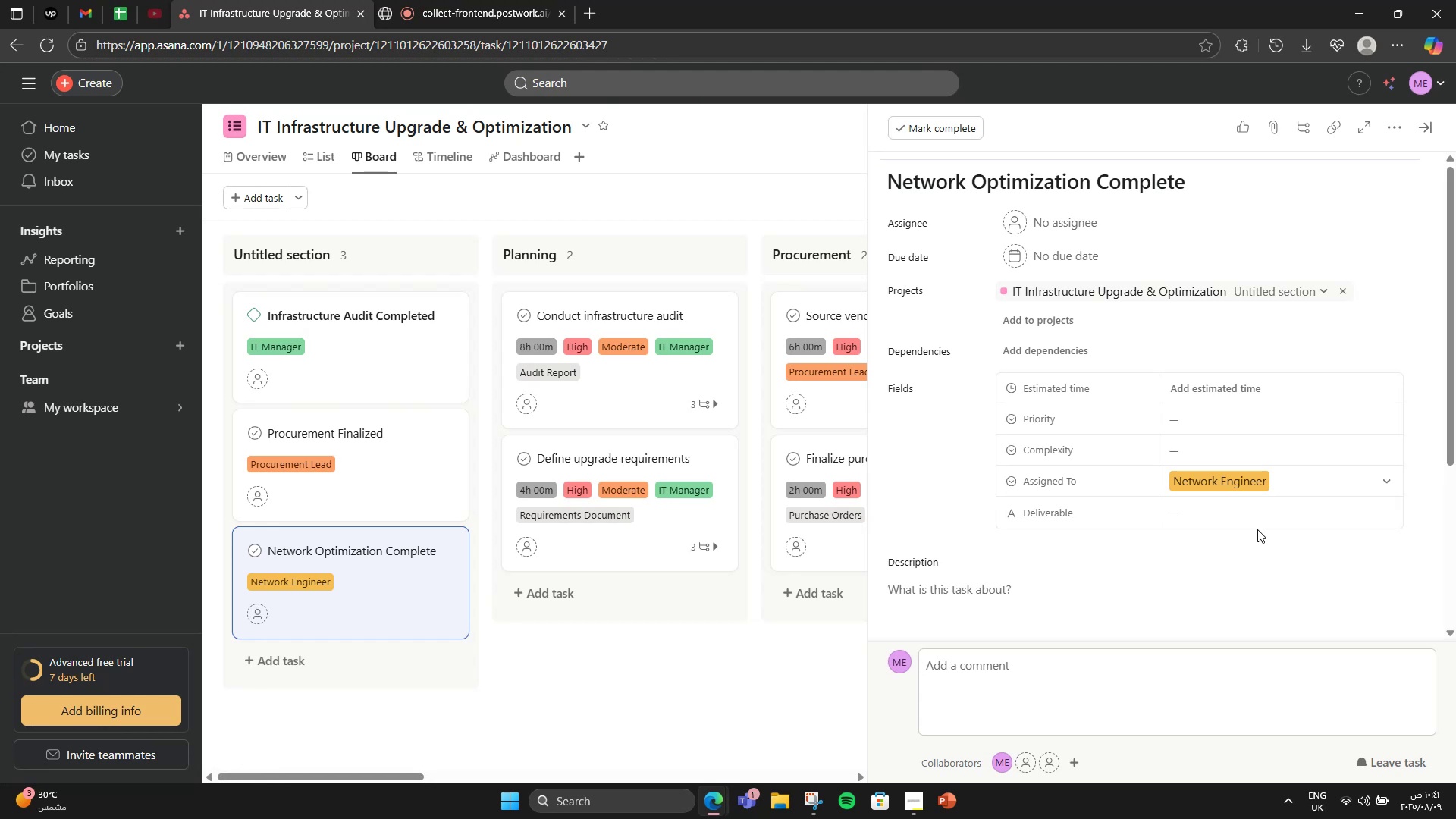 
scroll: coordinate [1081, 599], scroll_direction: down, amount: 3.0
 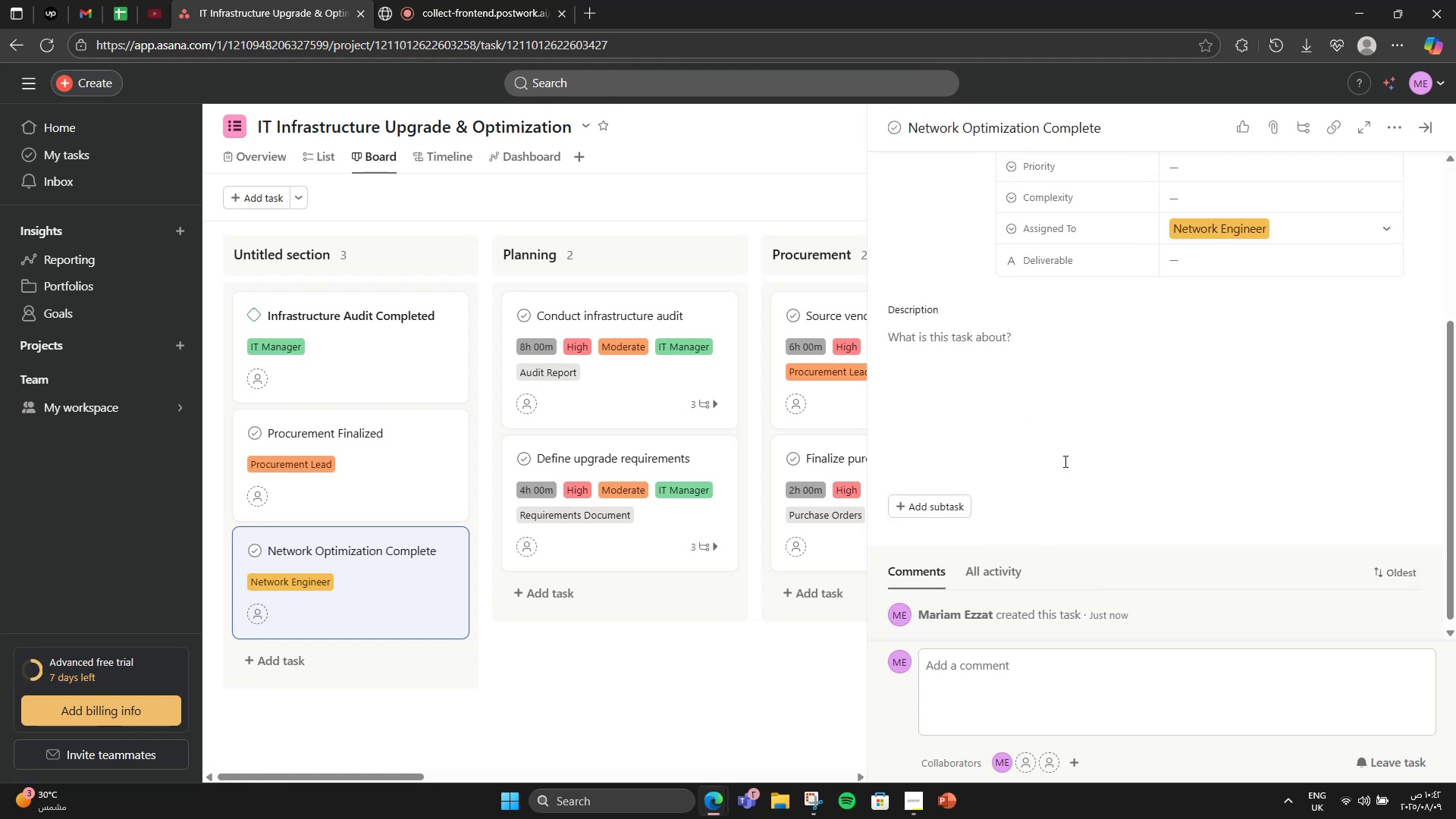 
left_click([1062, 417])
 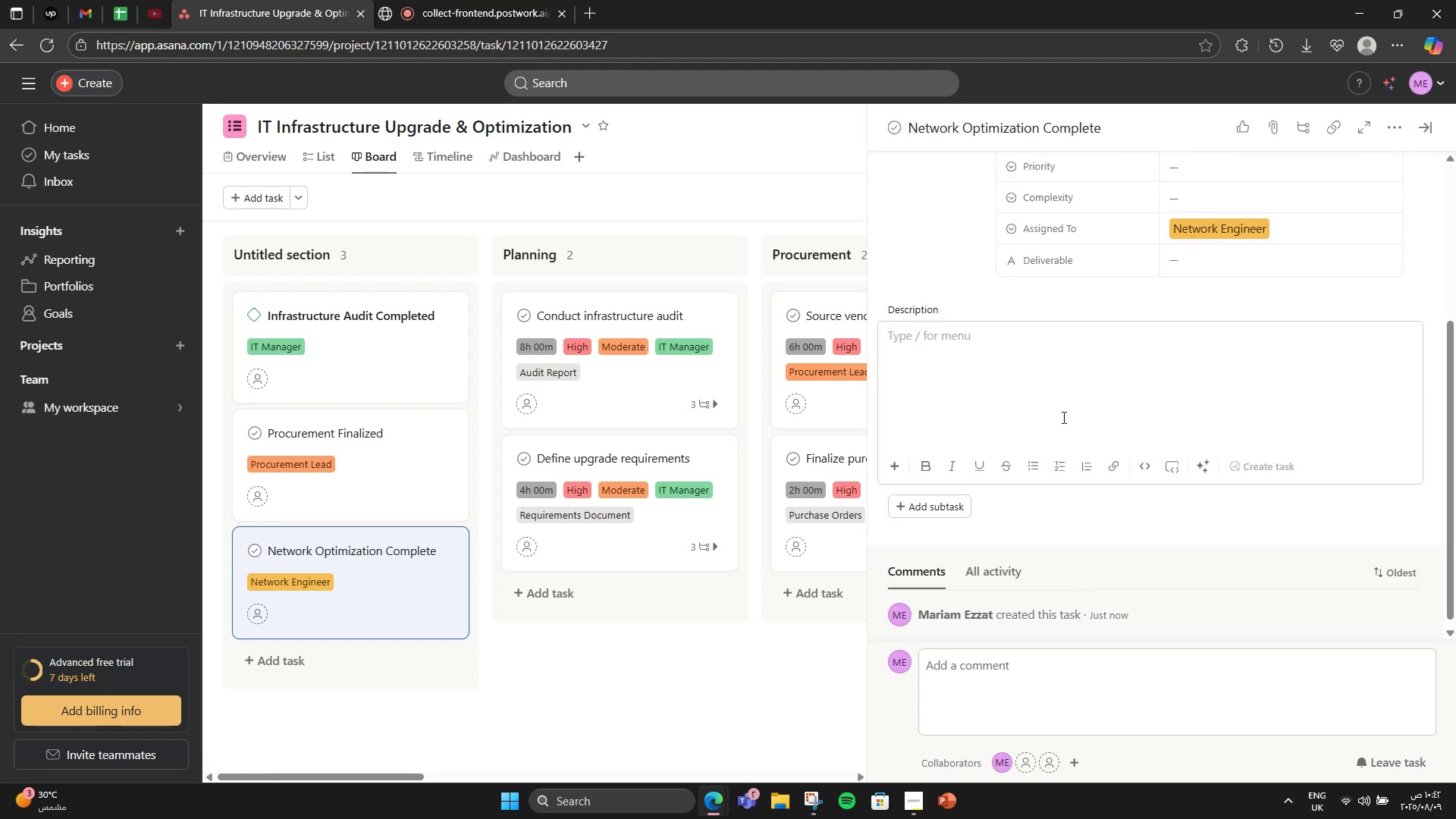 
type(Upgrade network devices, cabling, and )
 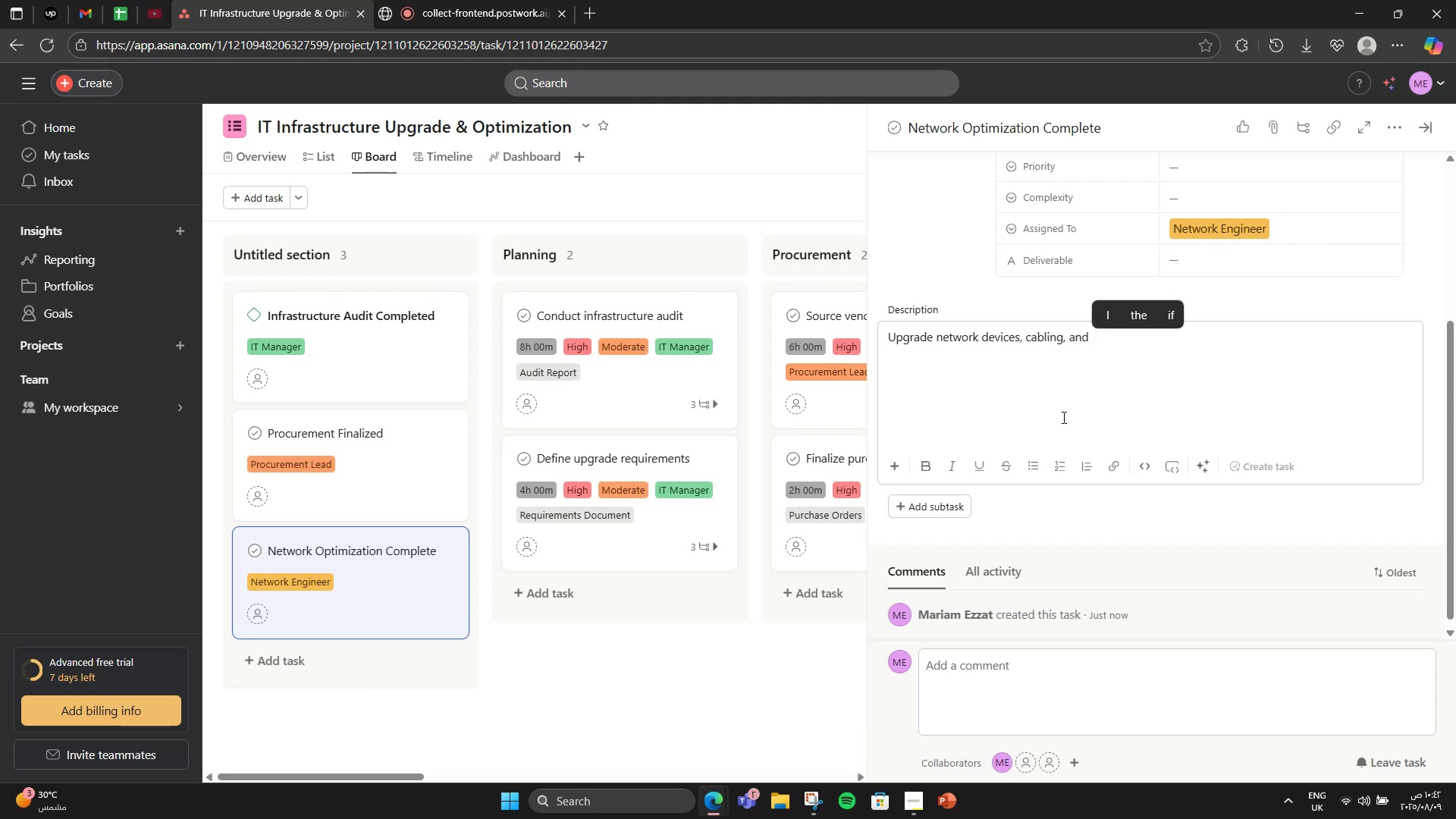 
type(access )
 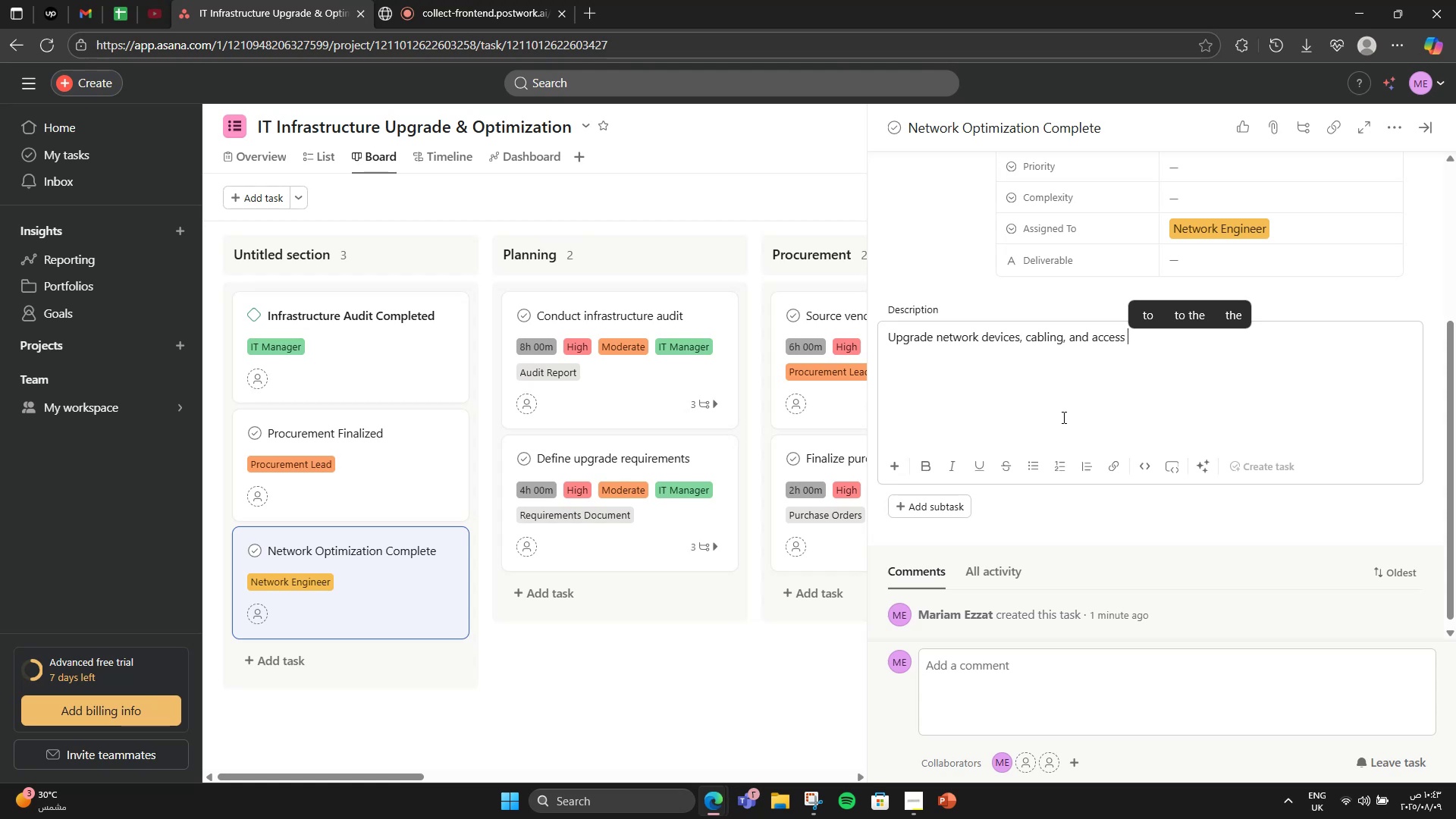 
wait(17.08)
 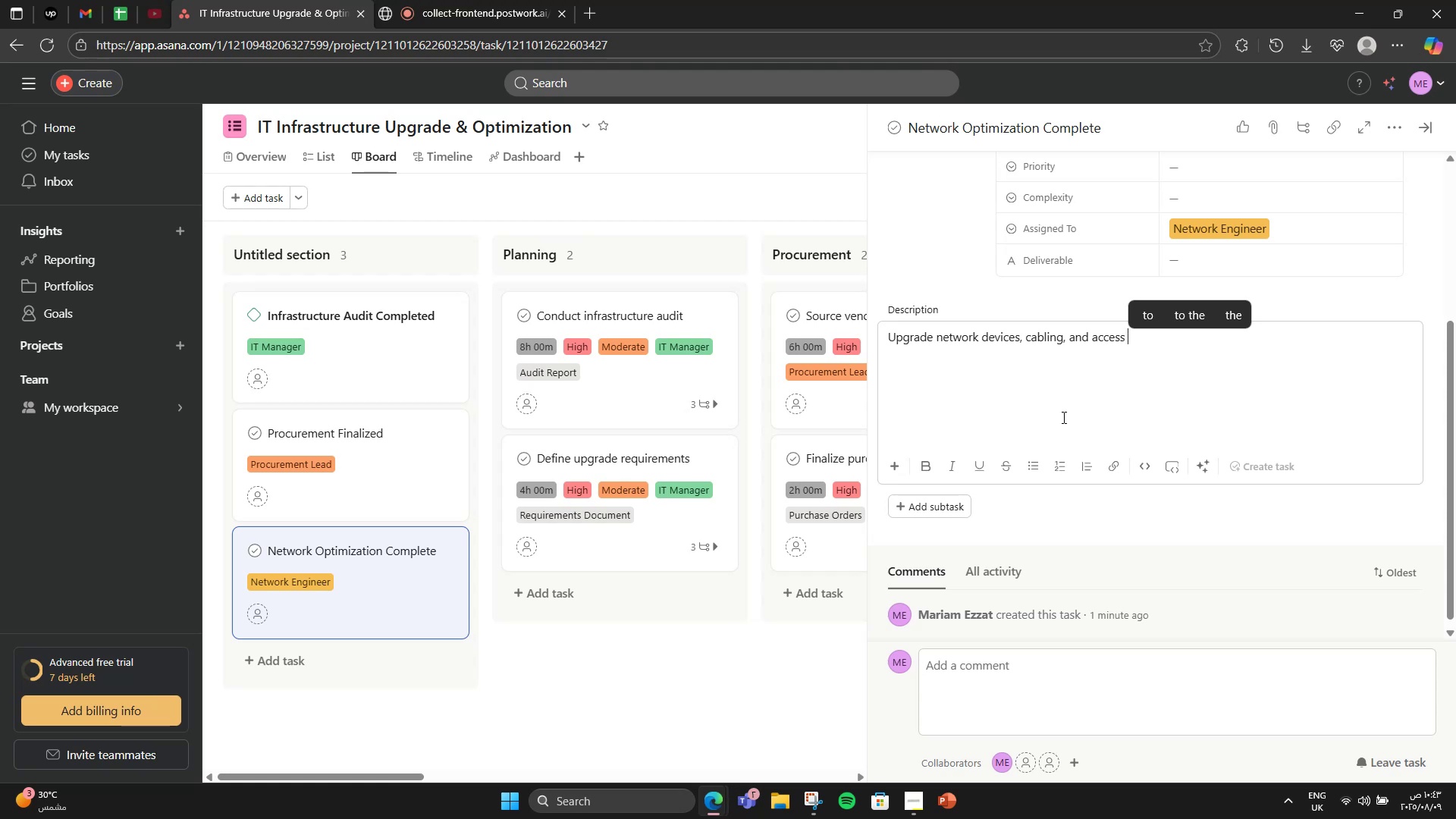 
key(Backspace)
key(Backspace)
key(Backspace)
key(Backspace)
type(configuration)
 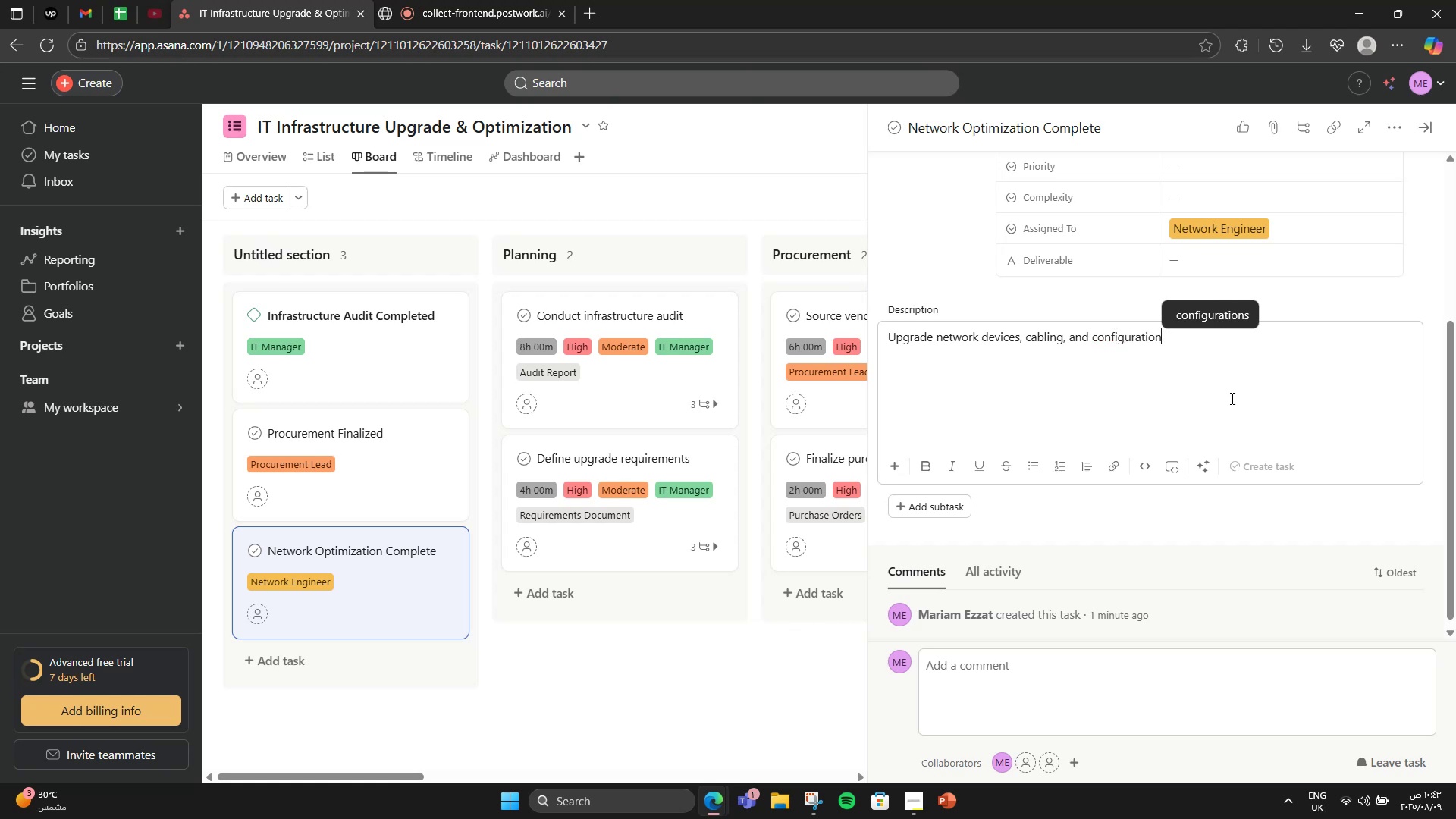 
wait(5.66)
 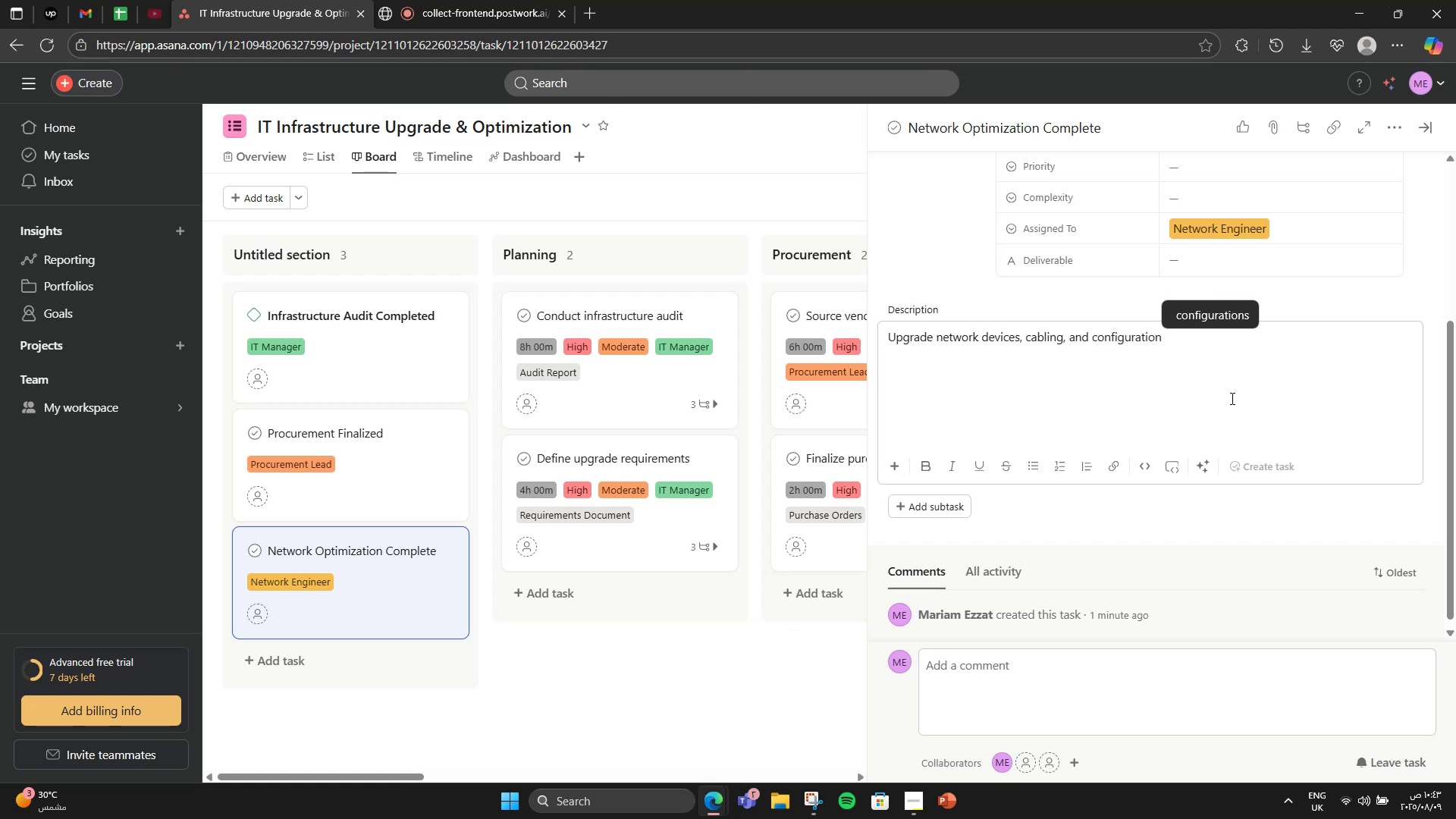 
left_click([264, 664])
 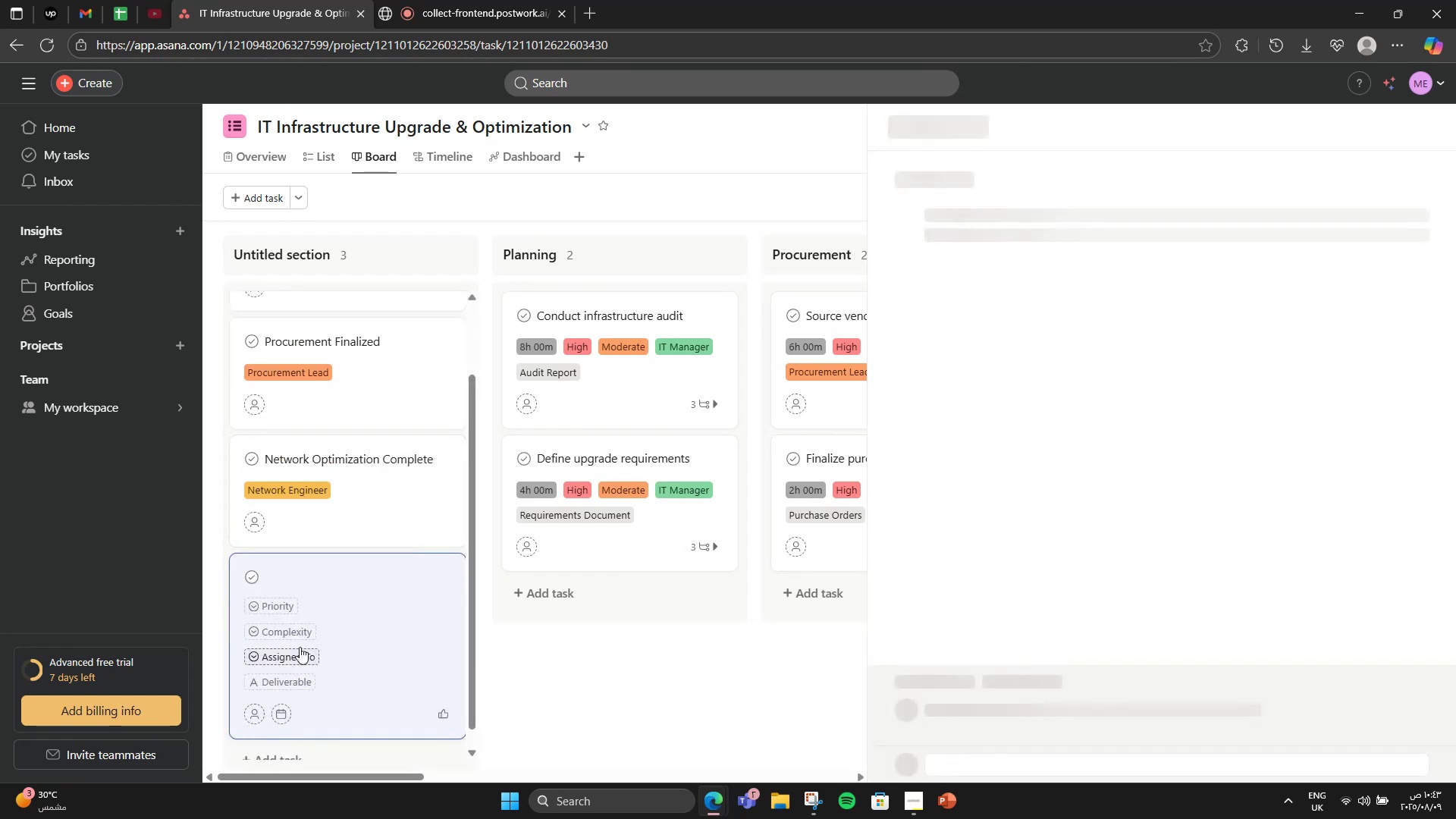 
scroll: coordinate [1029, 495], scroll_direction: down, amount: 2.0
 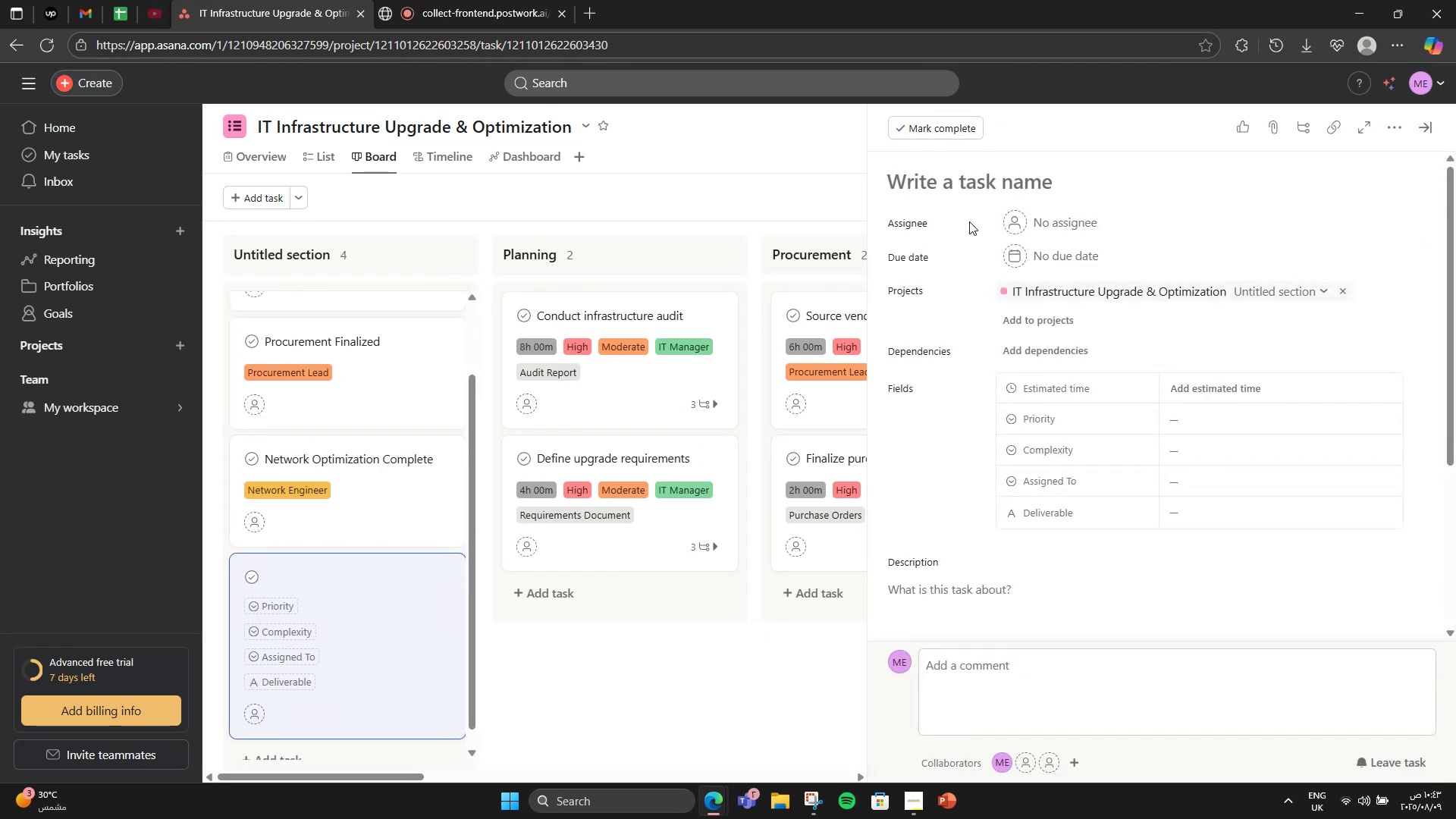 
left_click([967, 199])
 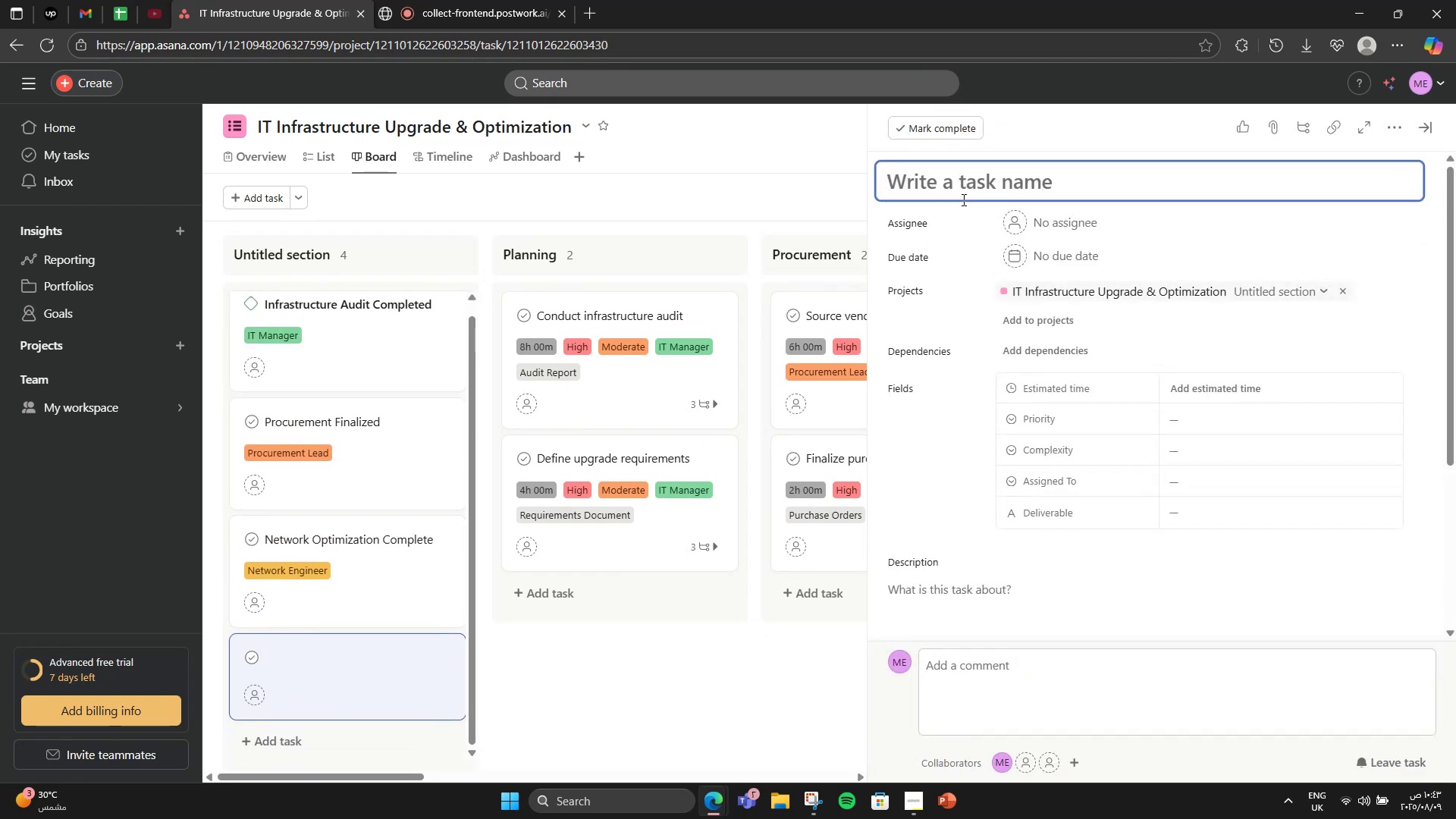 
type(Cloud Migration Phase 1)
 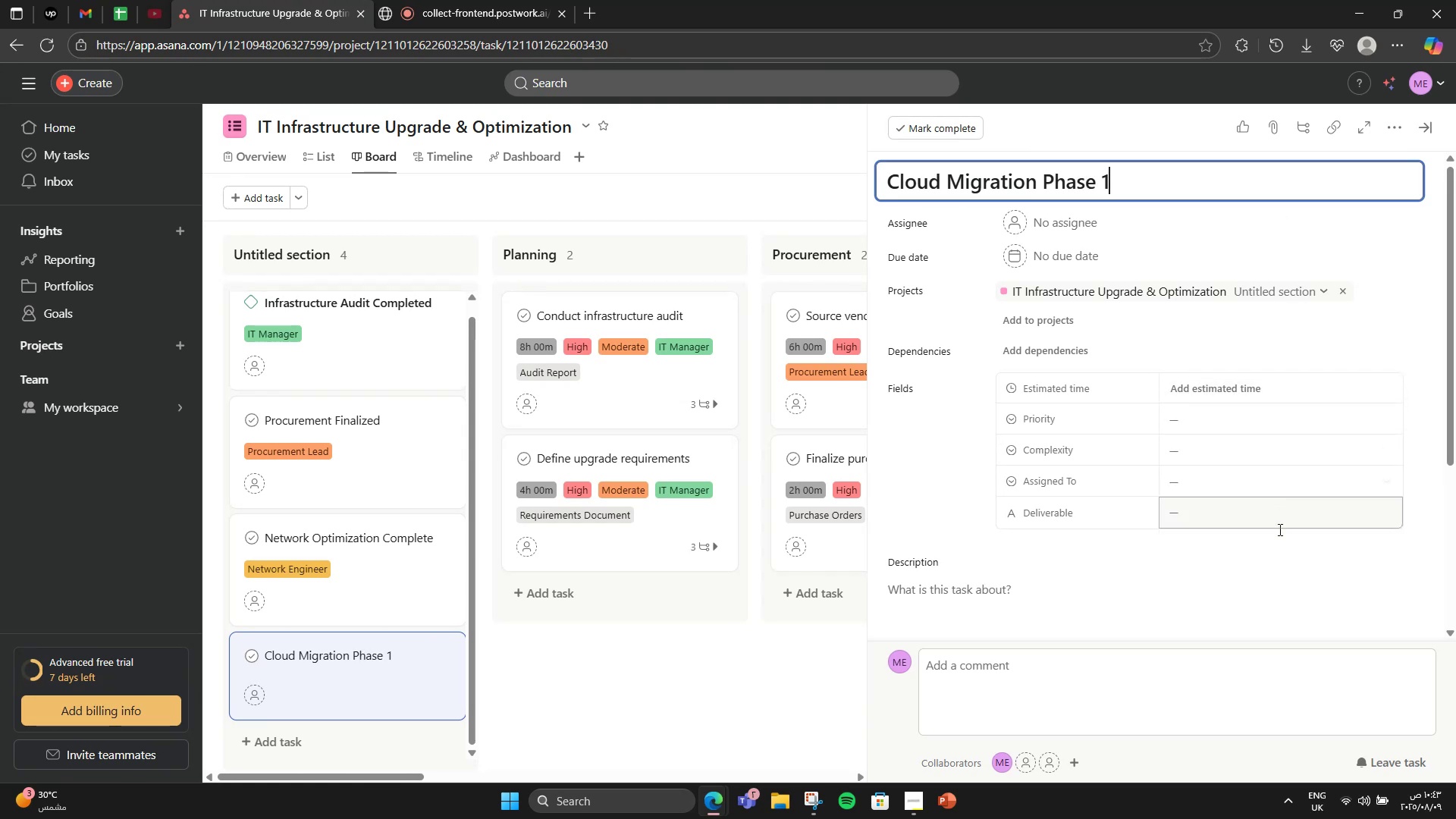 
left_click([1228, 485])
 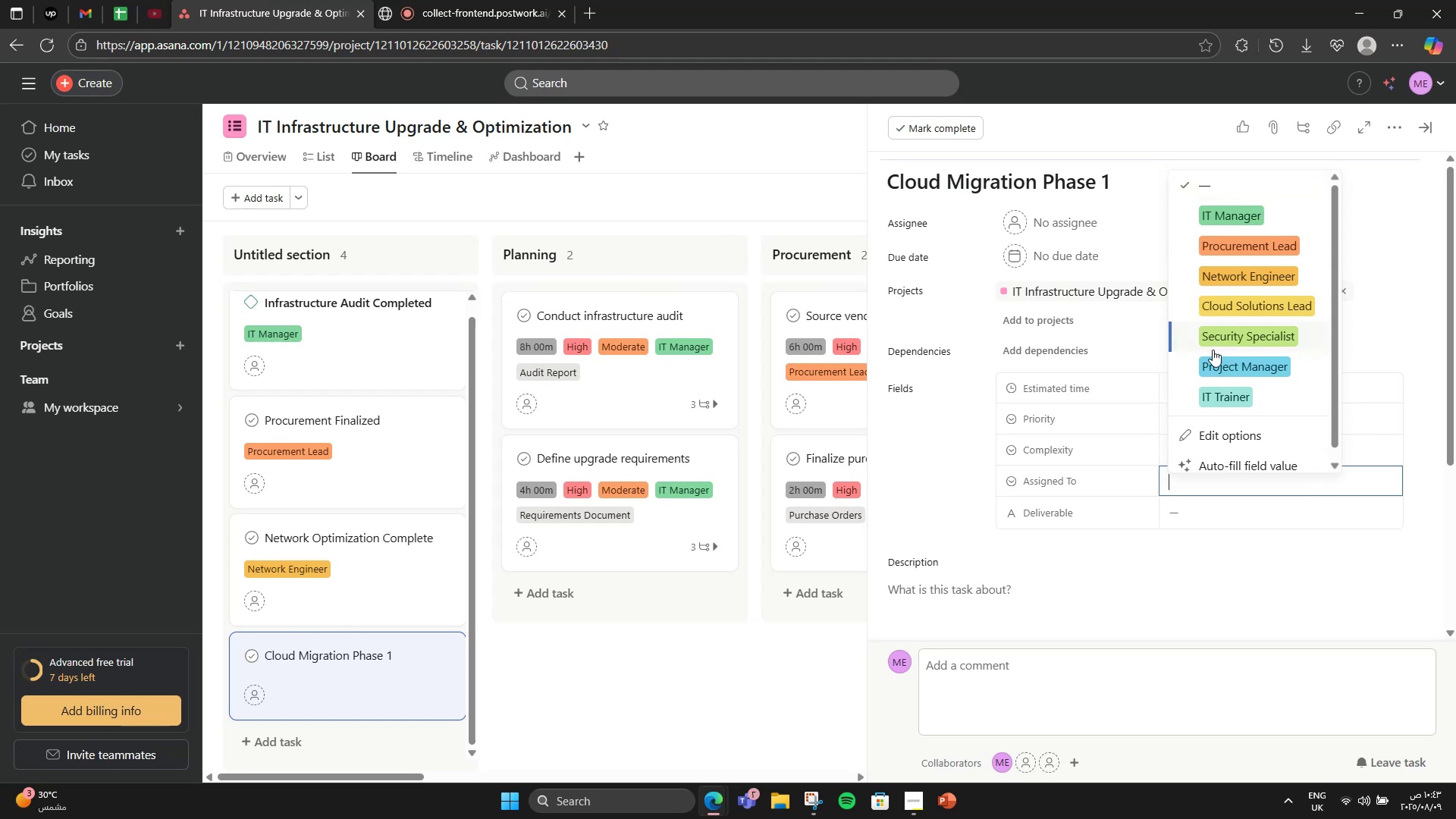 
left_click([1244, 295])
 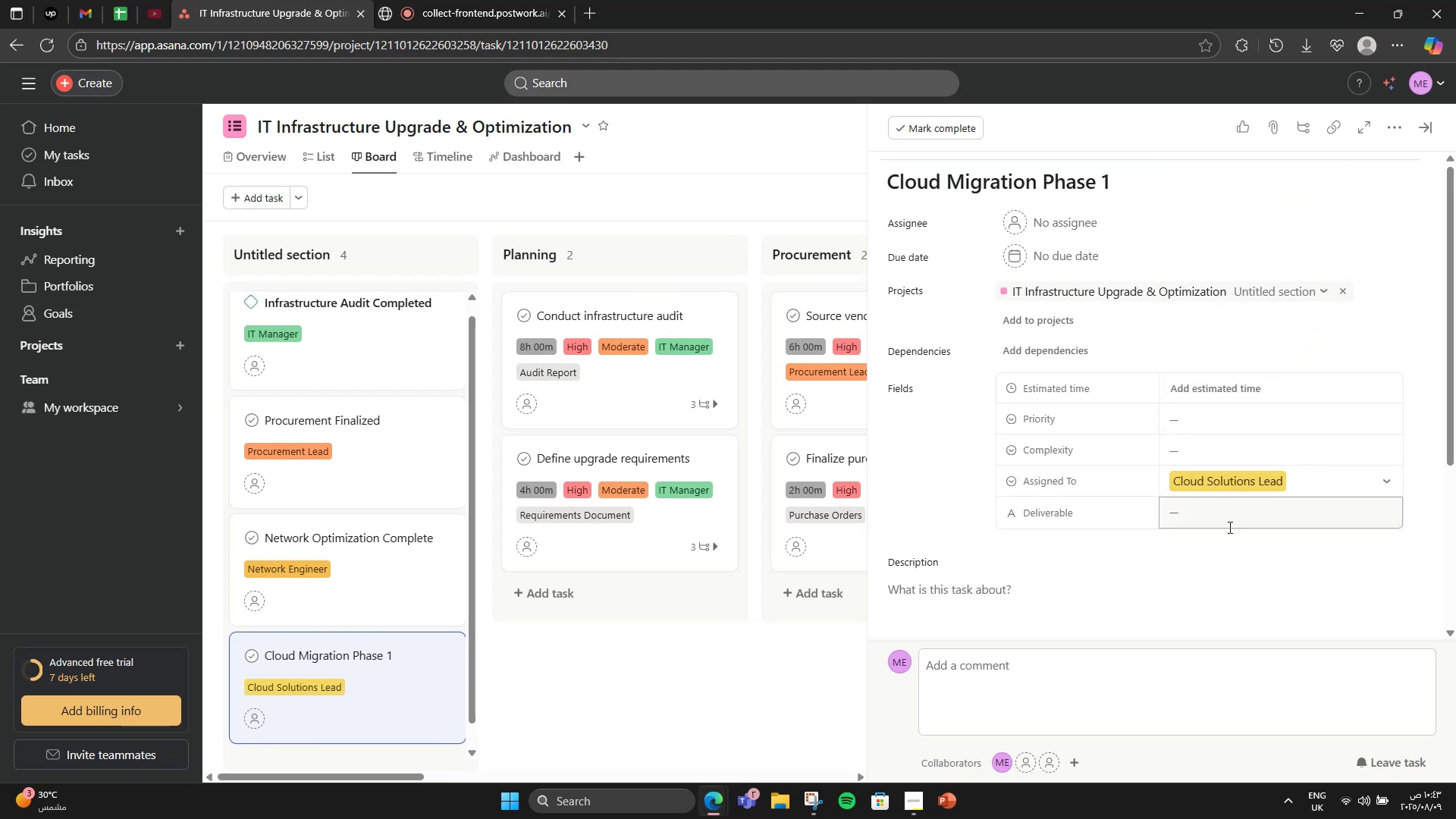 
left_click([1147, 575])
 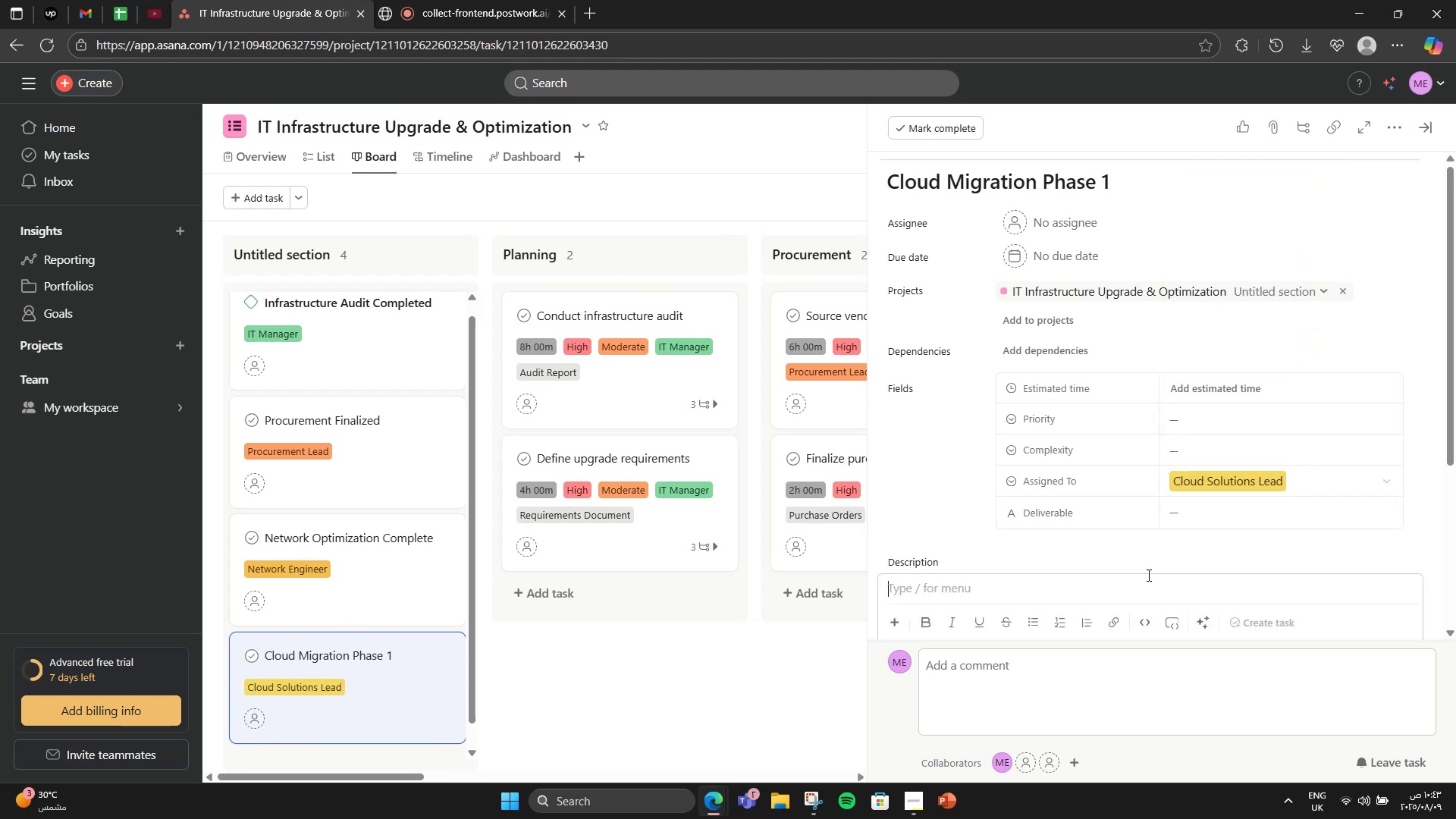 
scroll: coordinate [1147, 575], scroll_direction: down, amount: 2.0
 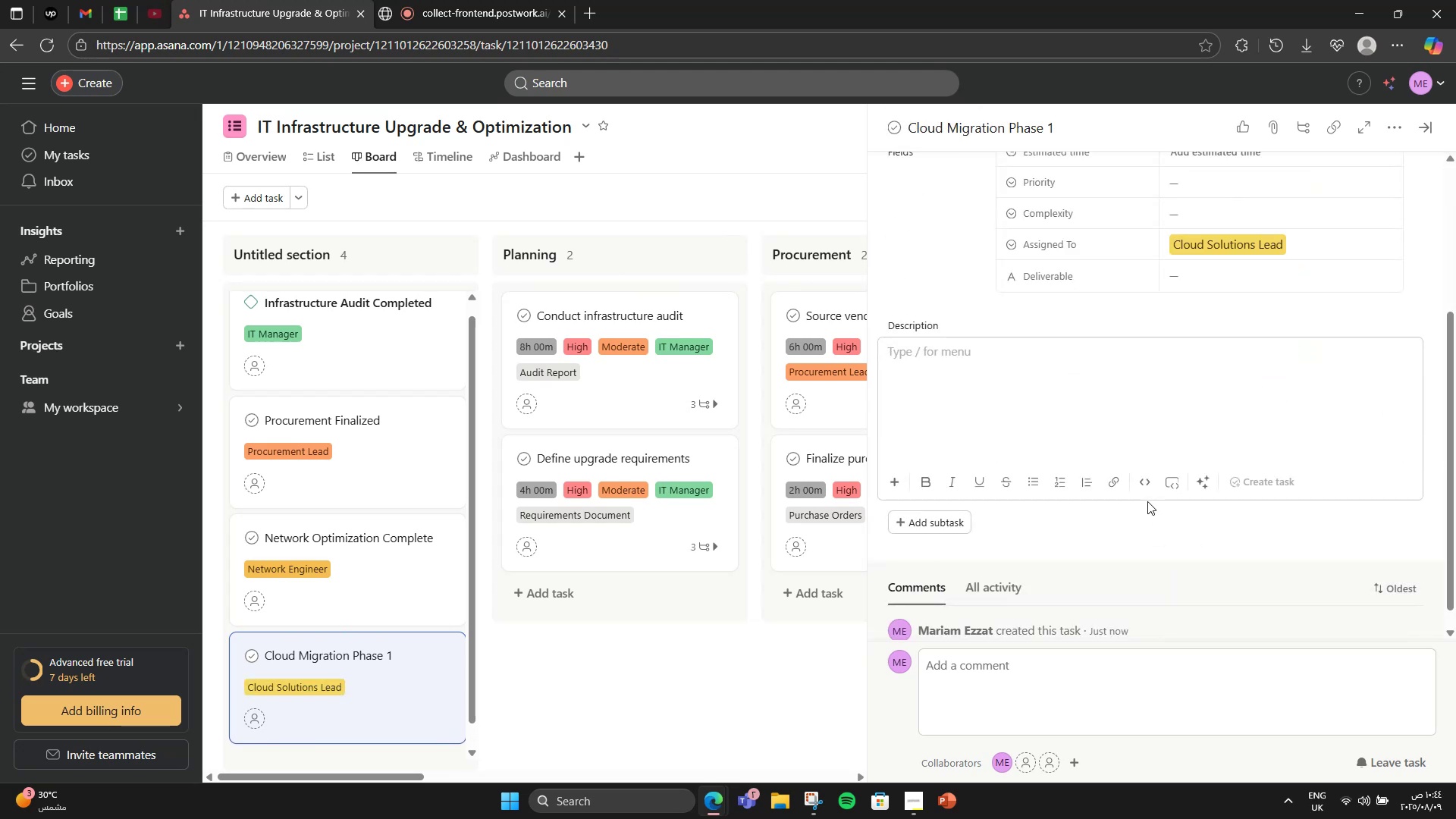 
type(Migrate email, file strage )
 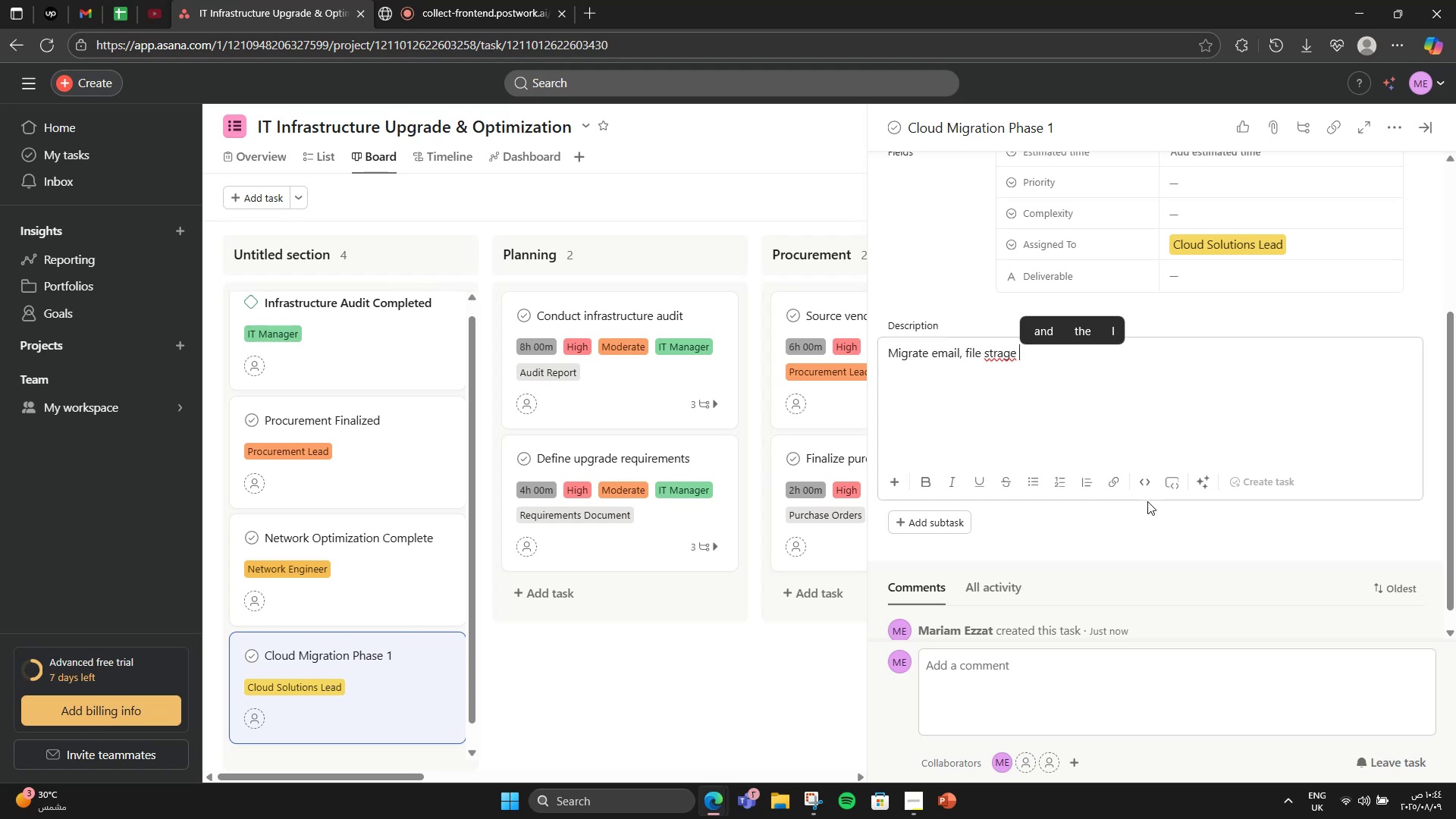 
key(Backspace)
key(Backspace)
key(Backspace)
key(Backspace)
key(Backspace)
type(orage )
 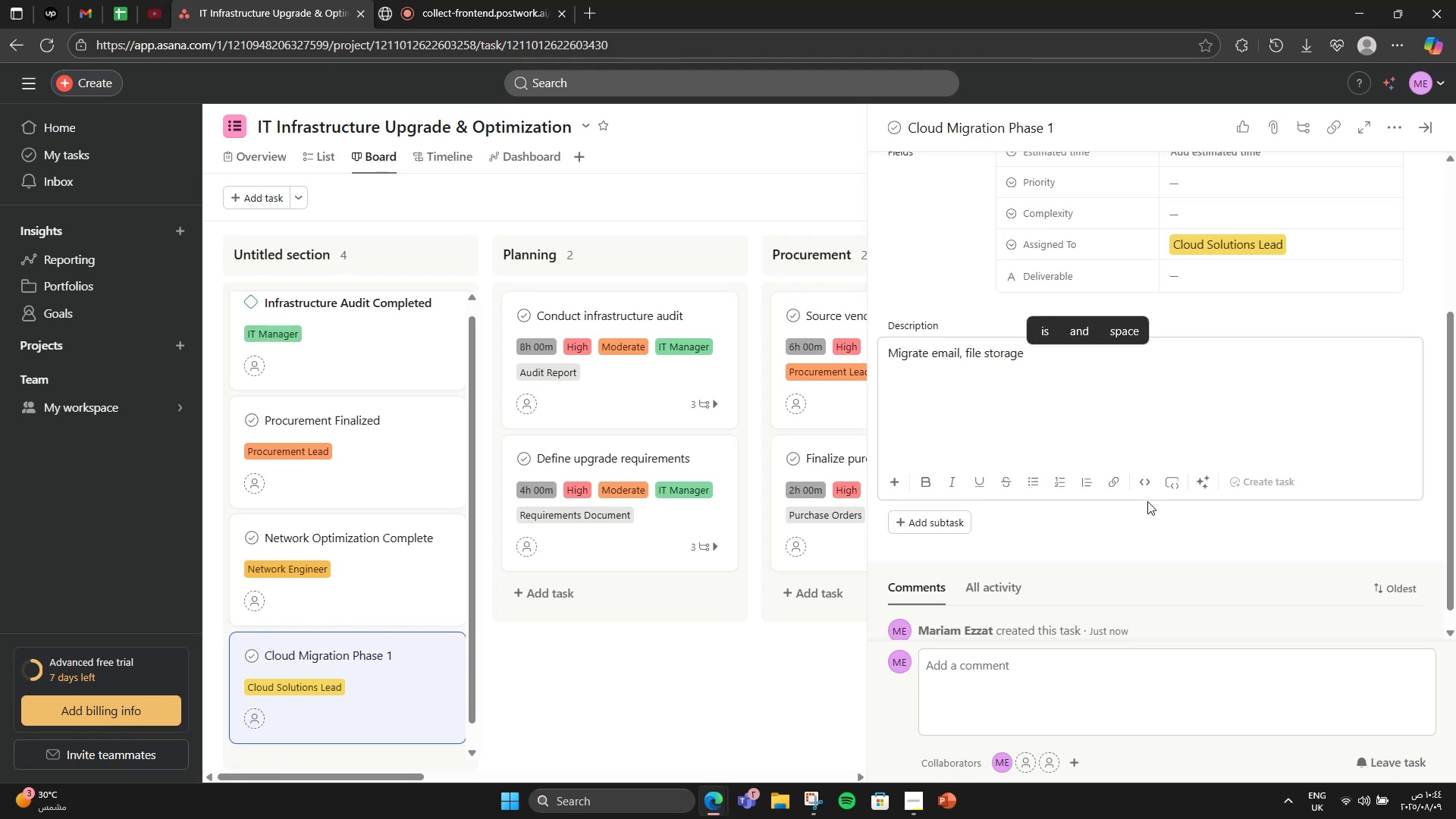 
wait(5.52)
 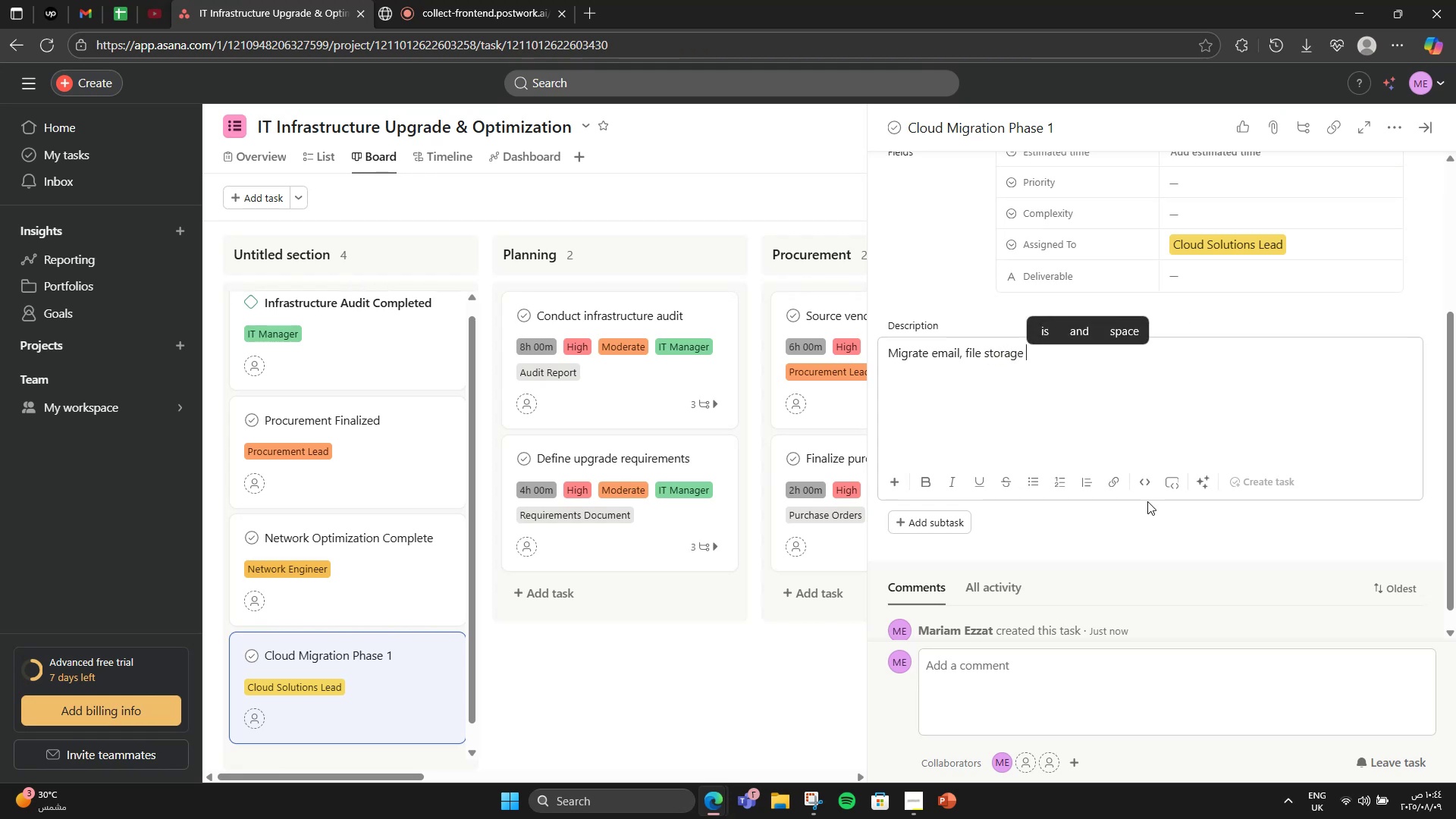 
key(Backspace)
type(')
key(Backspace)
type(, and collaboration )
 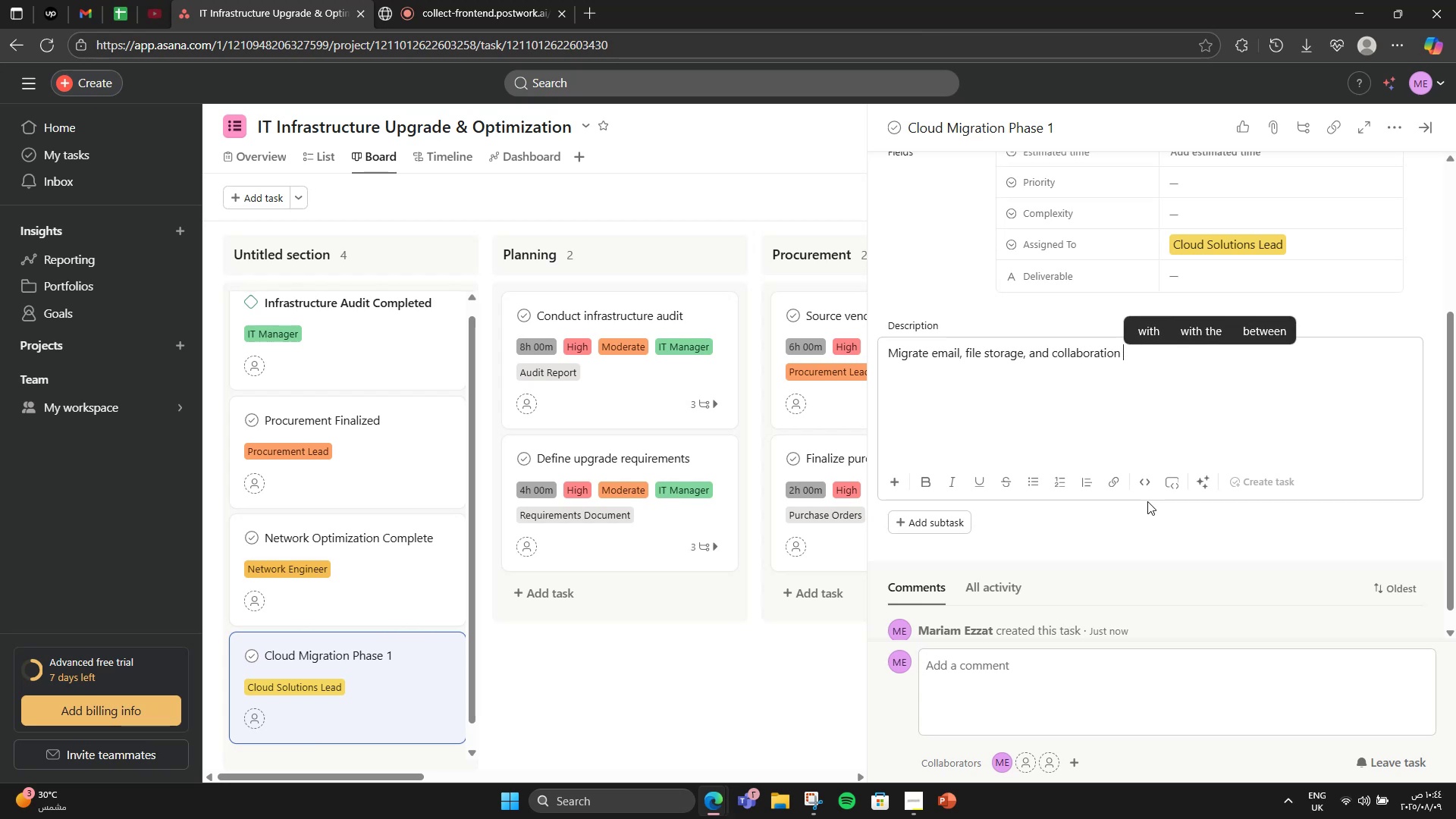 
wait(11.91)
 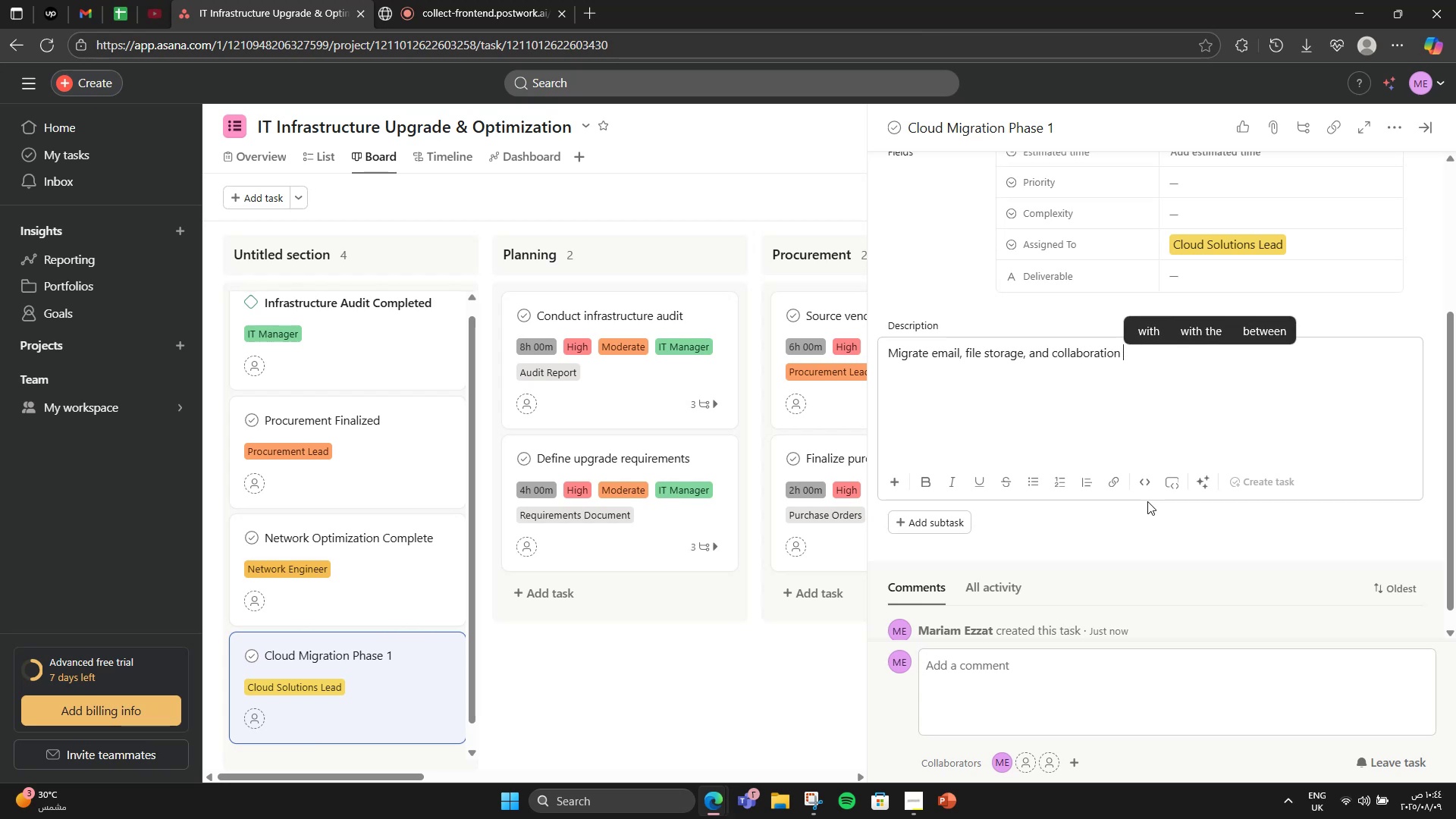 
key(Backspace)
type( tools to cloud.)
 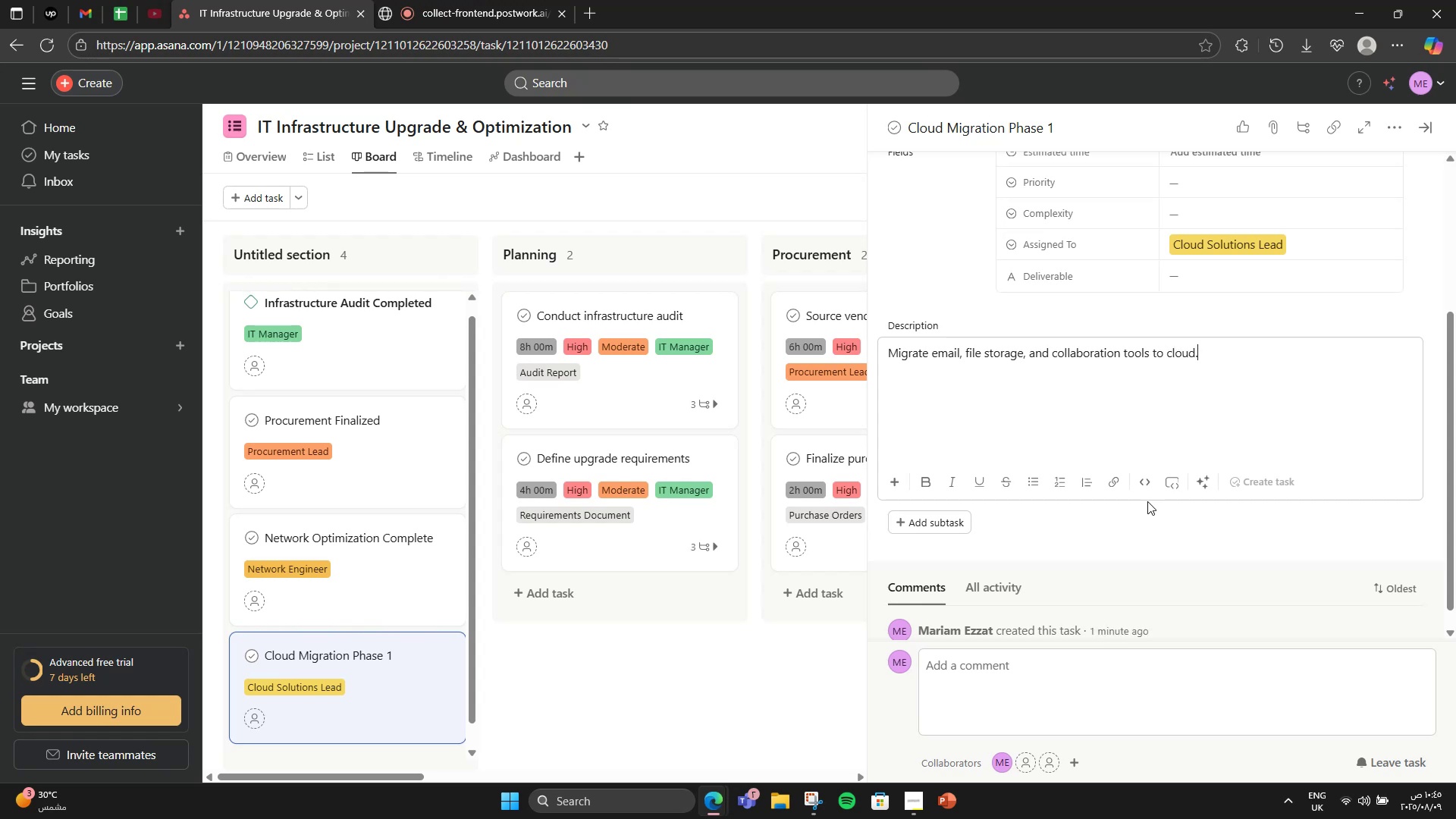 
scroll: coordinate [331, 667], scroll_direction: down, amount: 6.0
 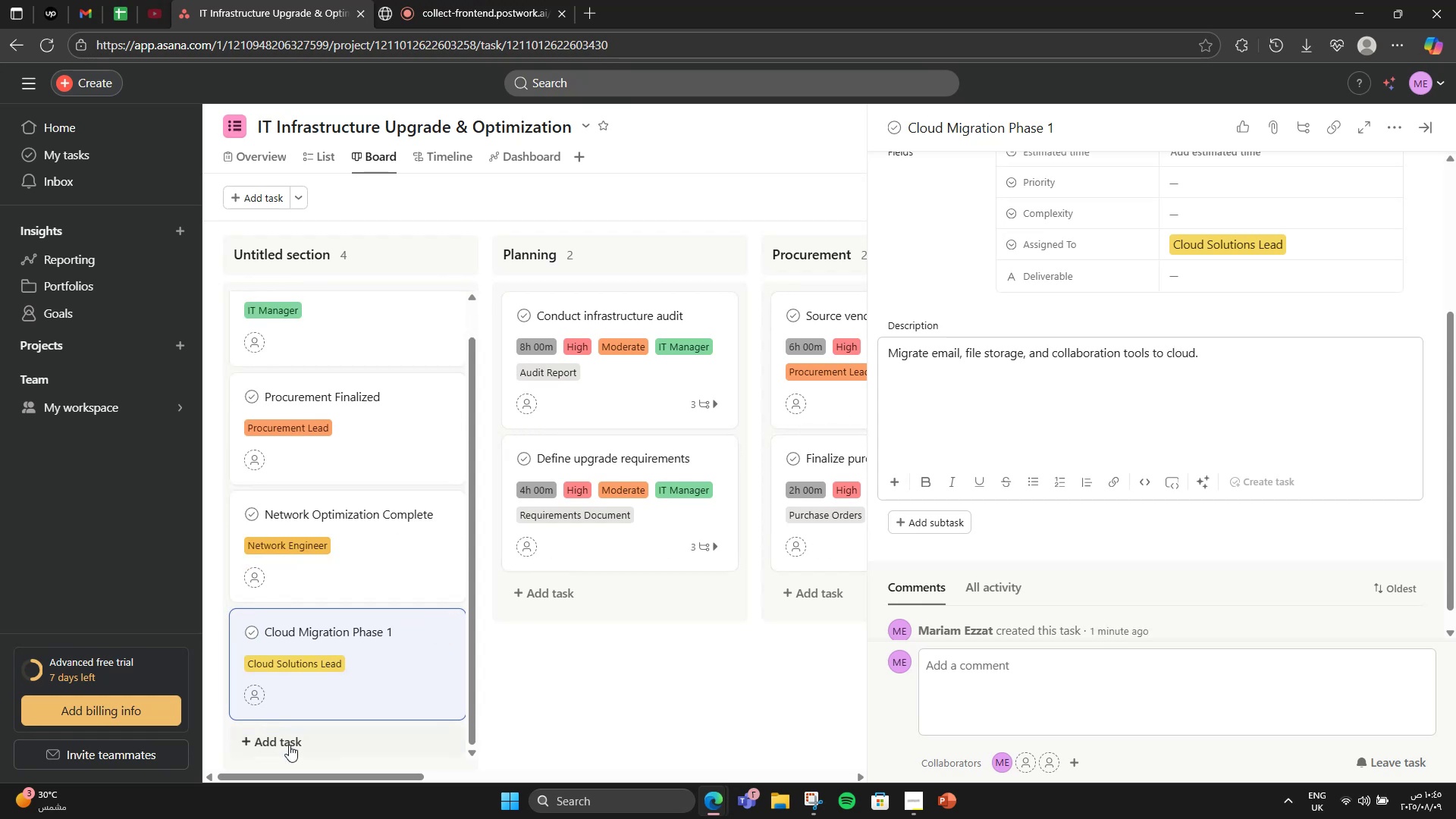 
left_click([289, 745])
 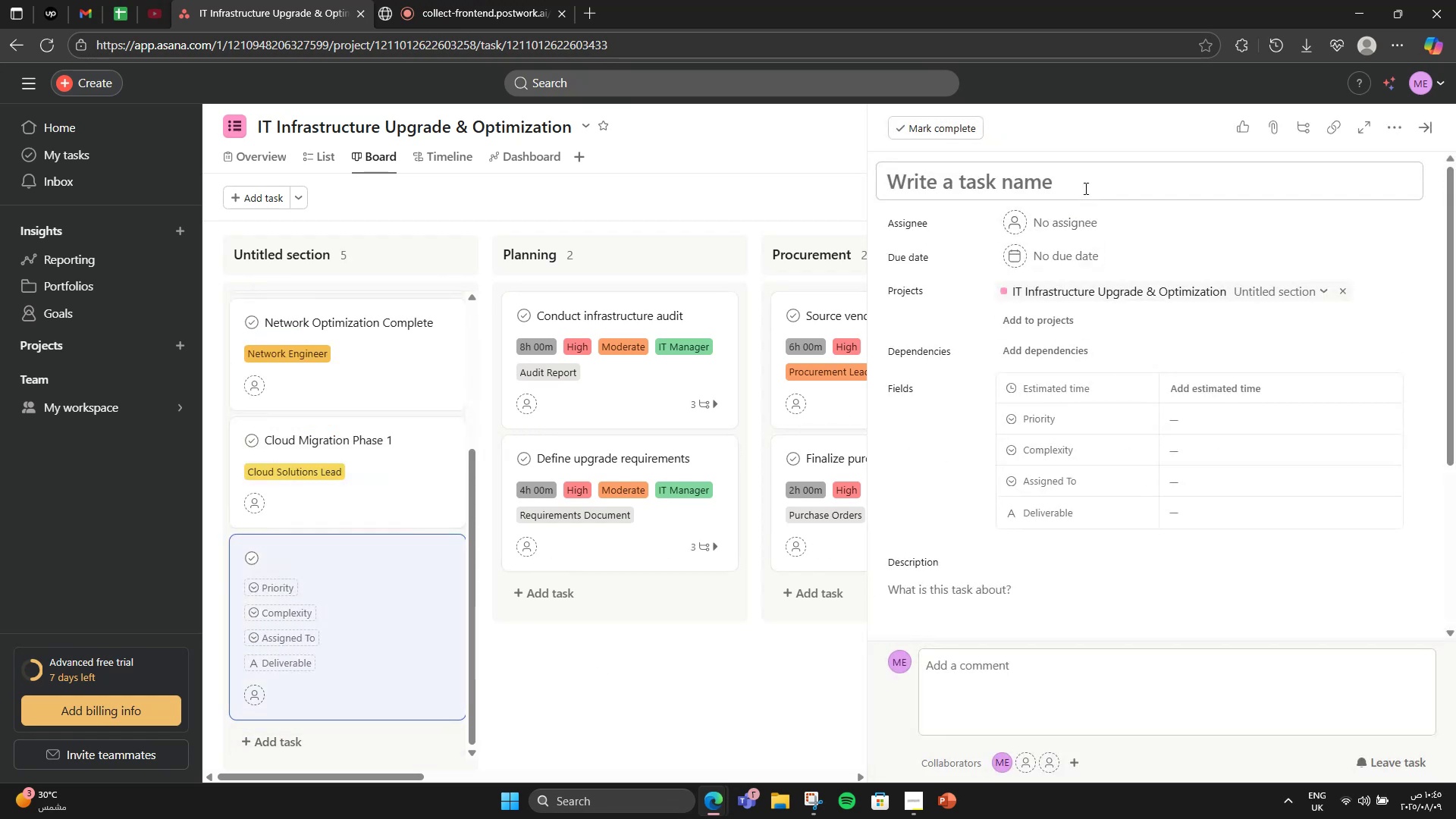 
left_click([1031, 185])
 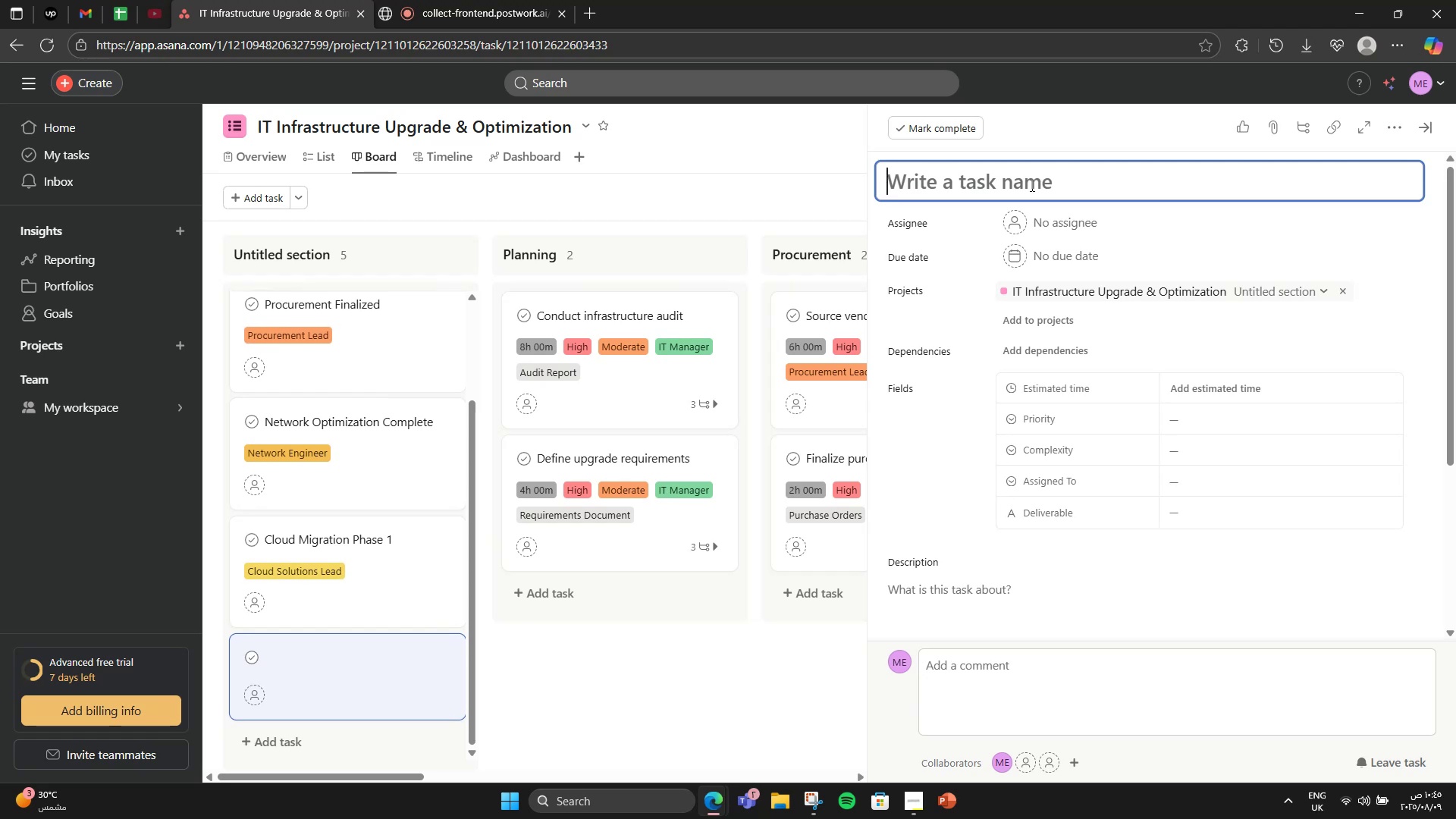 
type(Cyo)
key(Backspace)
type(bersecurity Enhancement )
key(Backspace)
type(s)
 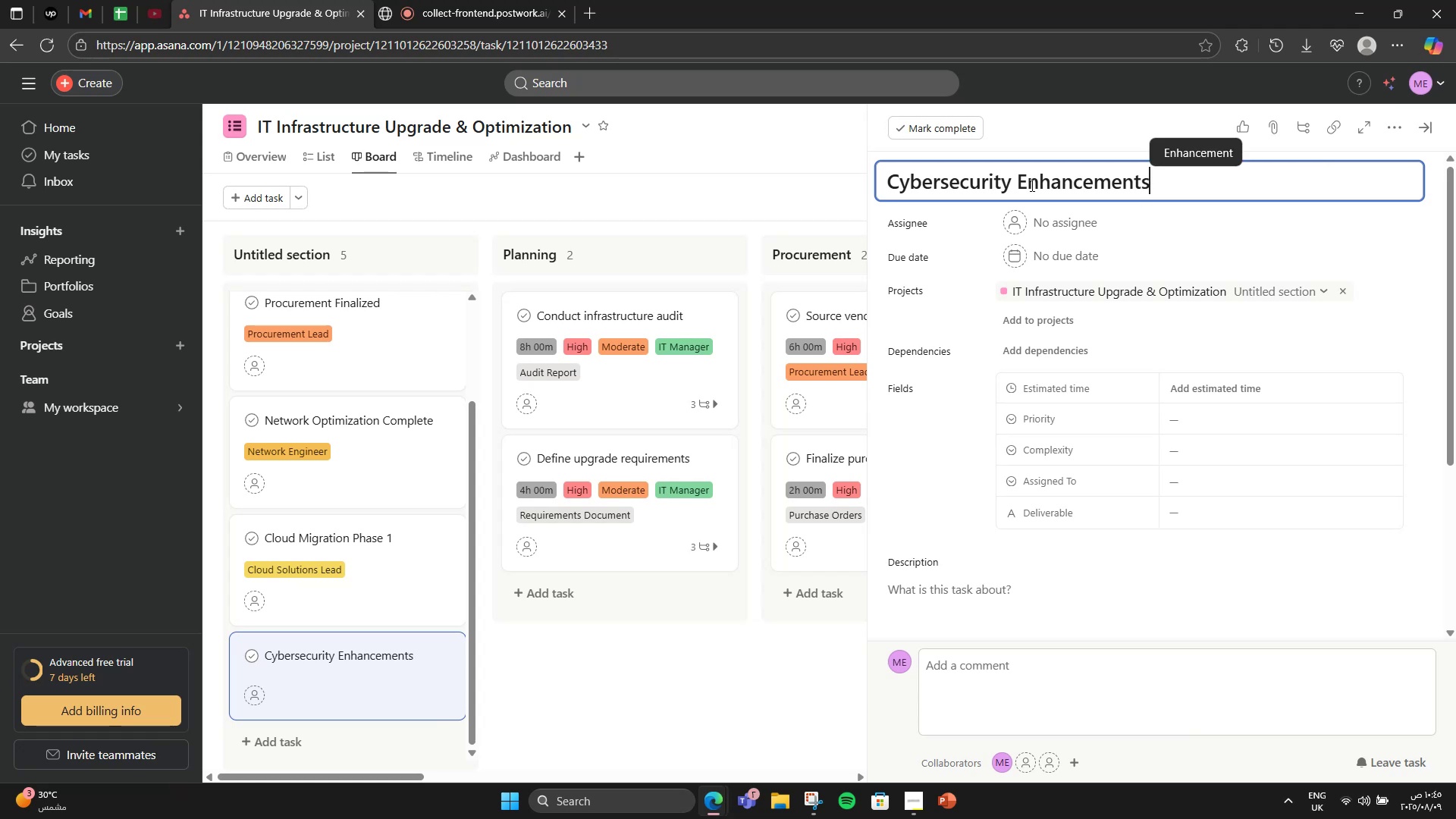 
scroll: coordinate [1062, 293], scroll_direction: down, amount: 3.0
 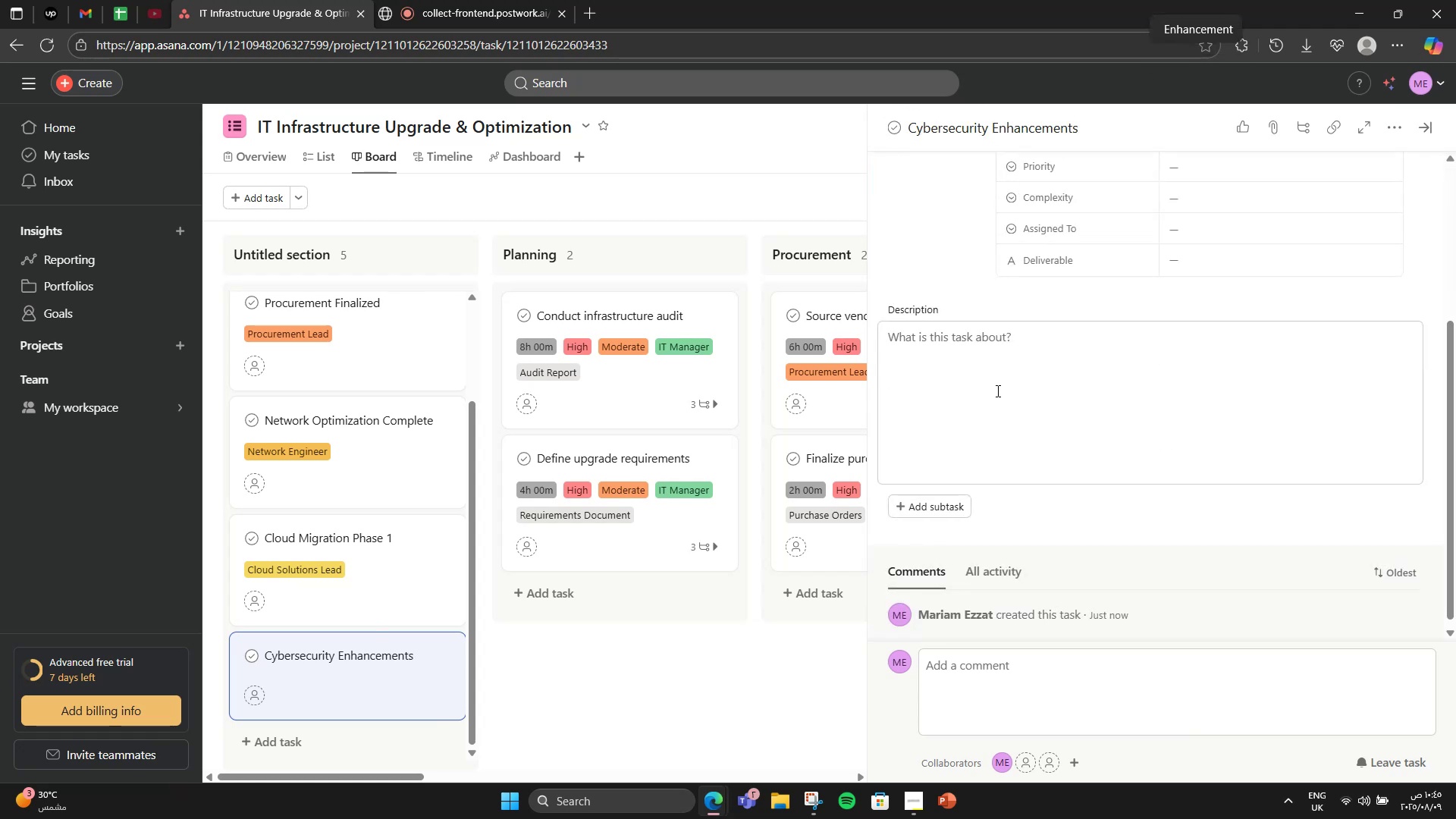 
left_click([998, 382])
 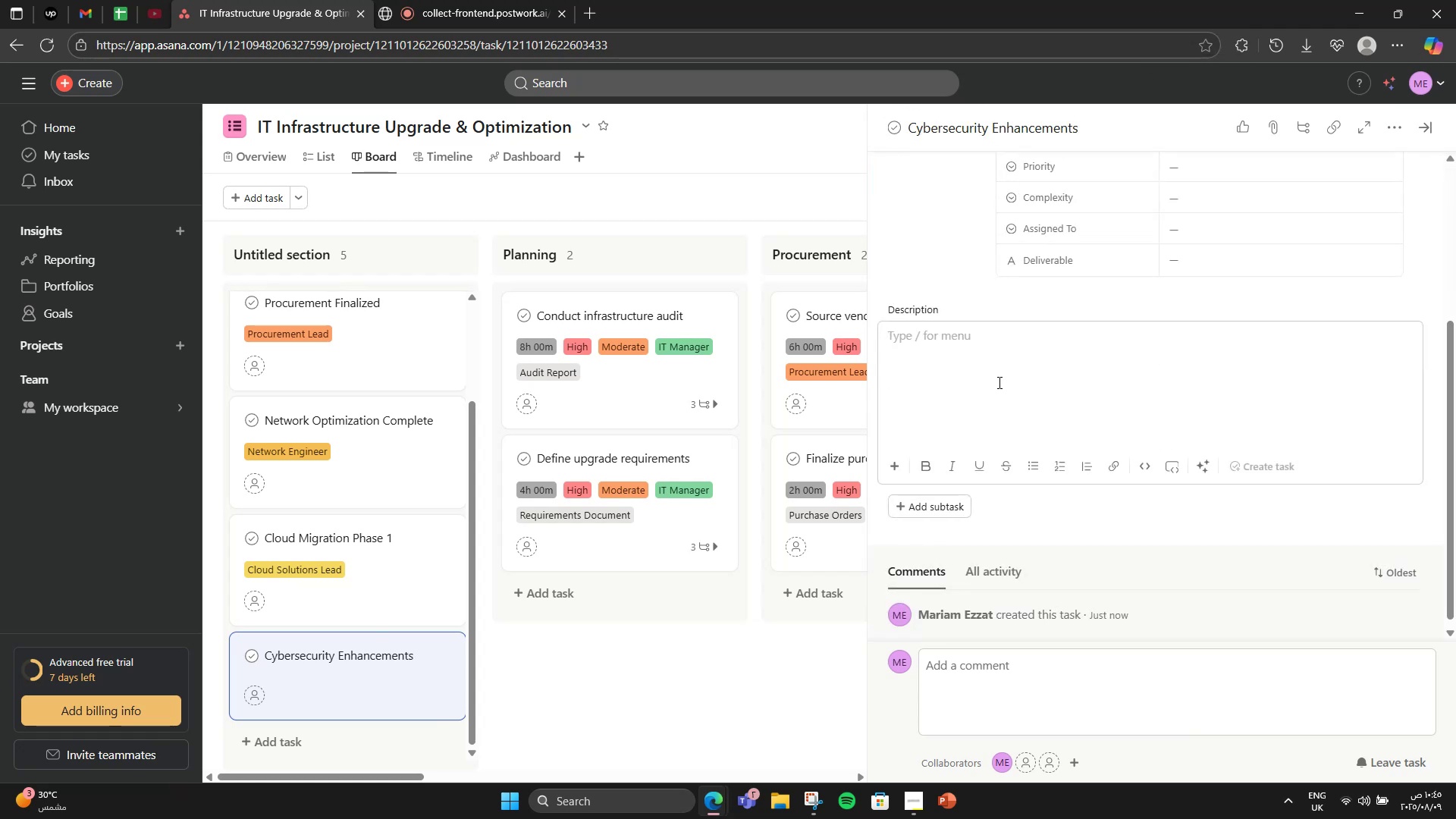 
type(Deploy new firwall, anti )
 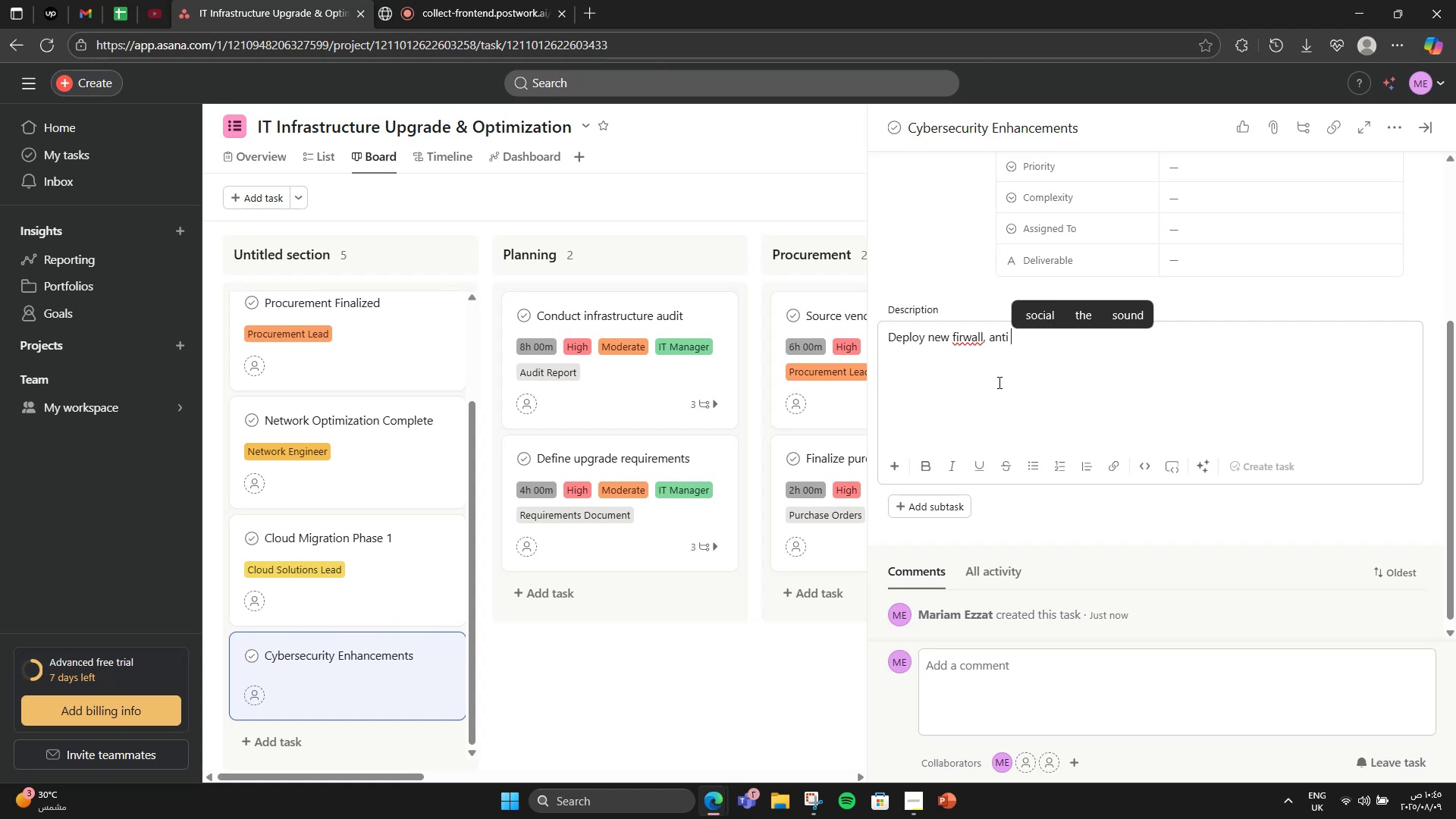 
wait(5.9)
 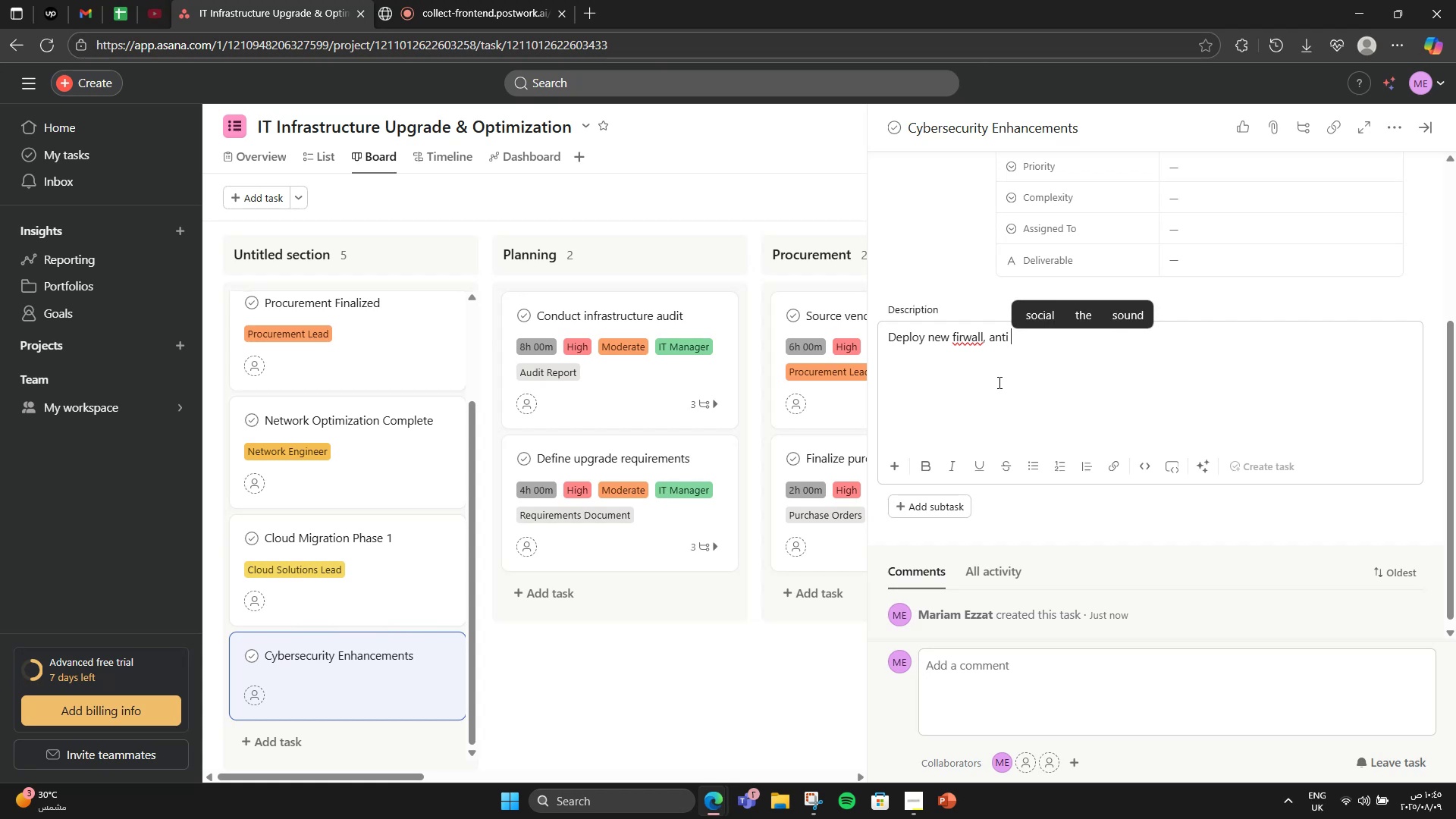 
hold_key(key=ArrowLeft, duration=0.77)
 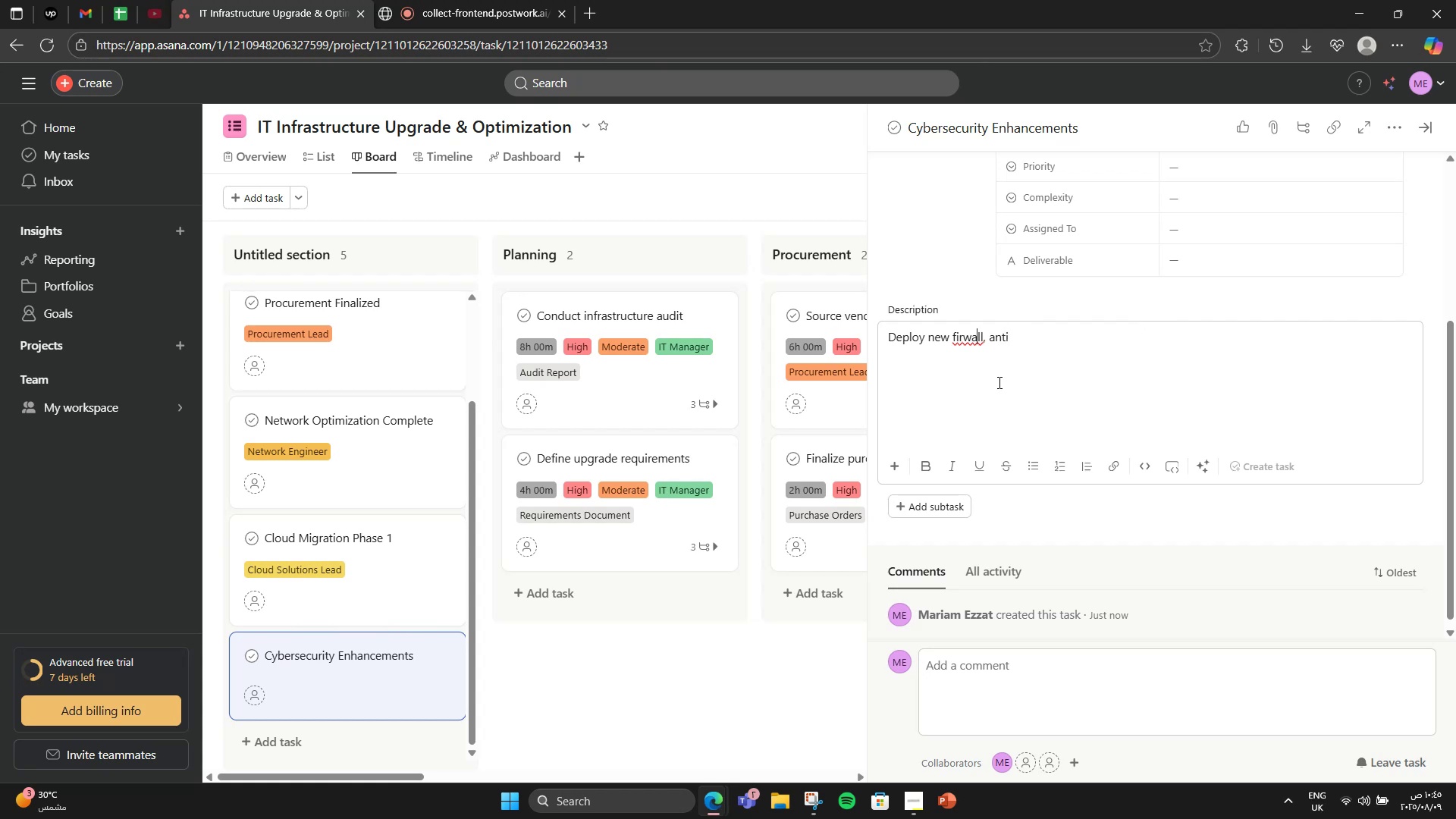 
key(ArrowLeft)
 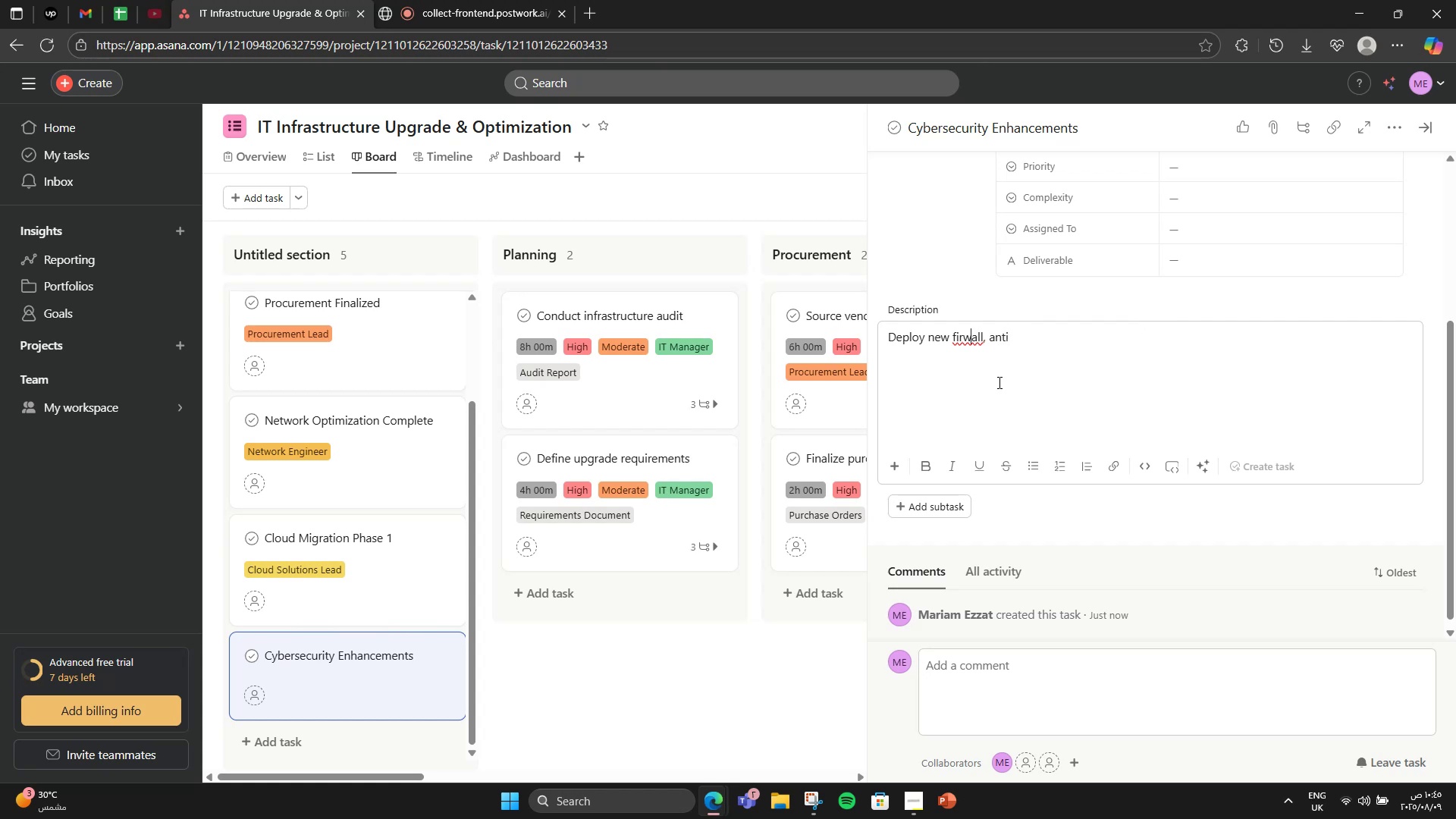 
key(ArrowLeft)
 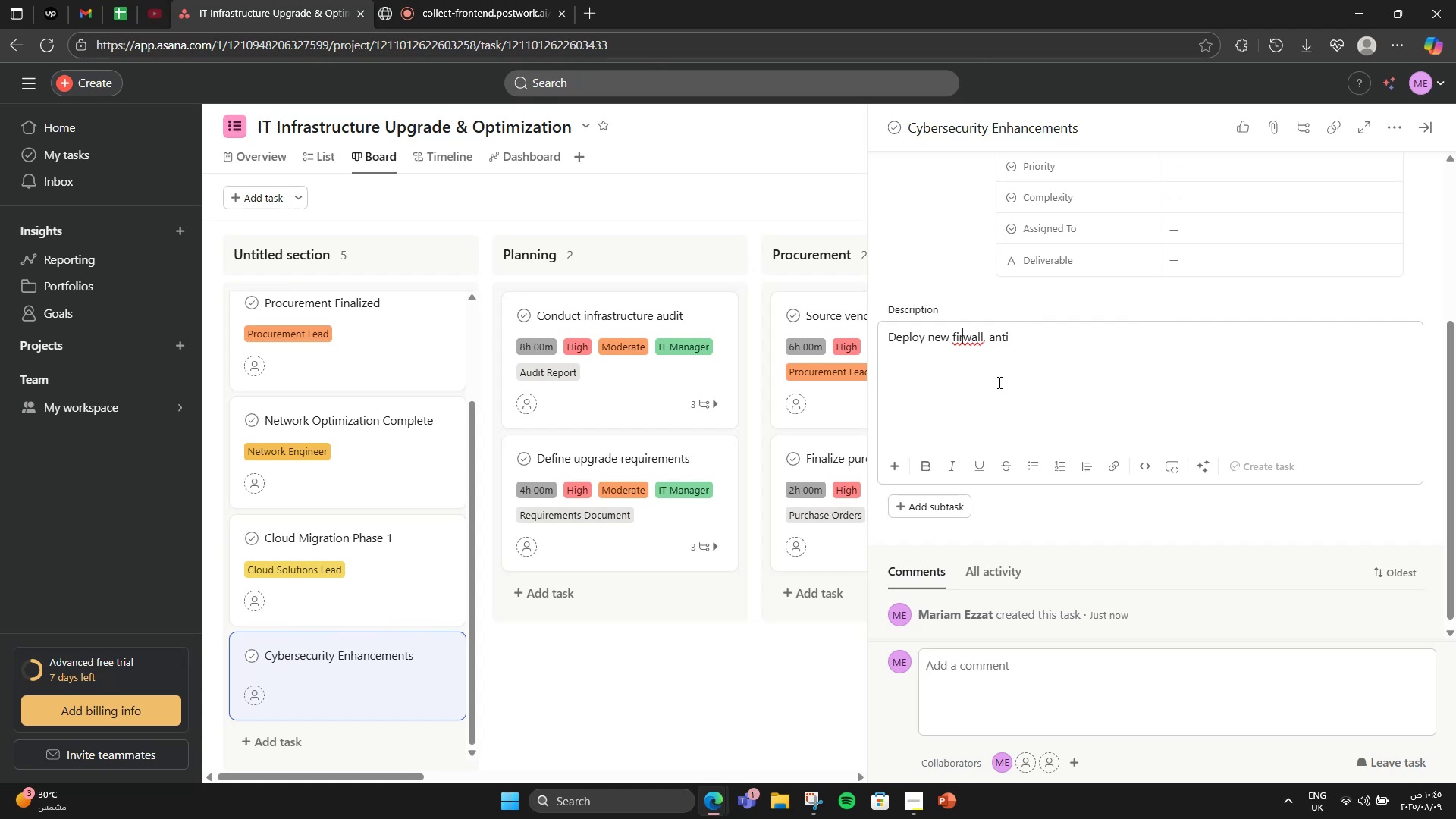 
key(E)
 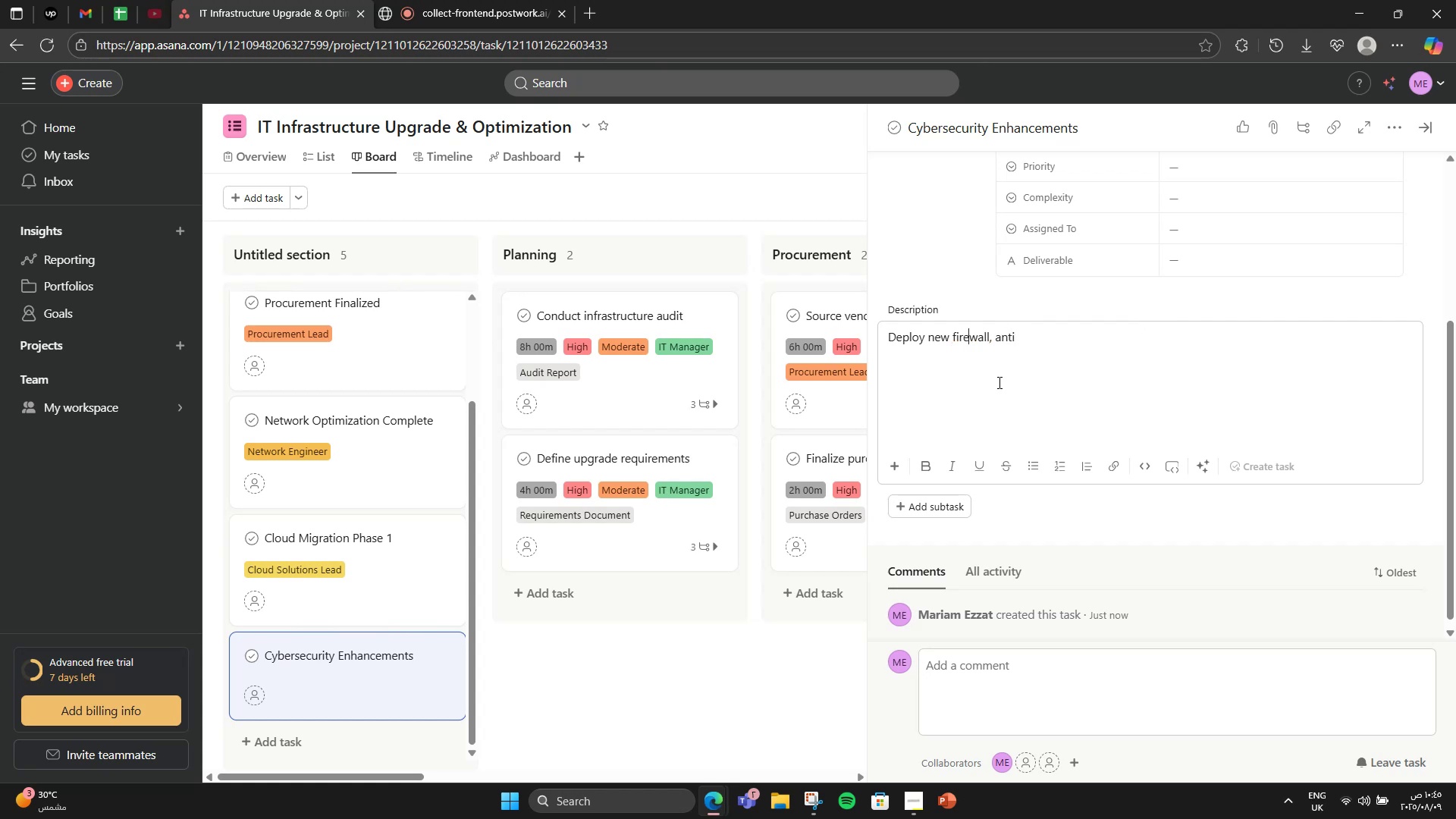 
hold_key(key=ArrowRight, duration=0.92)
 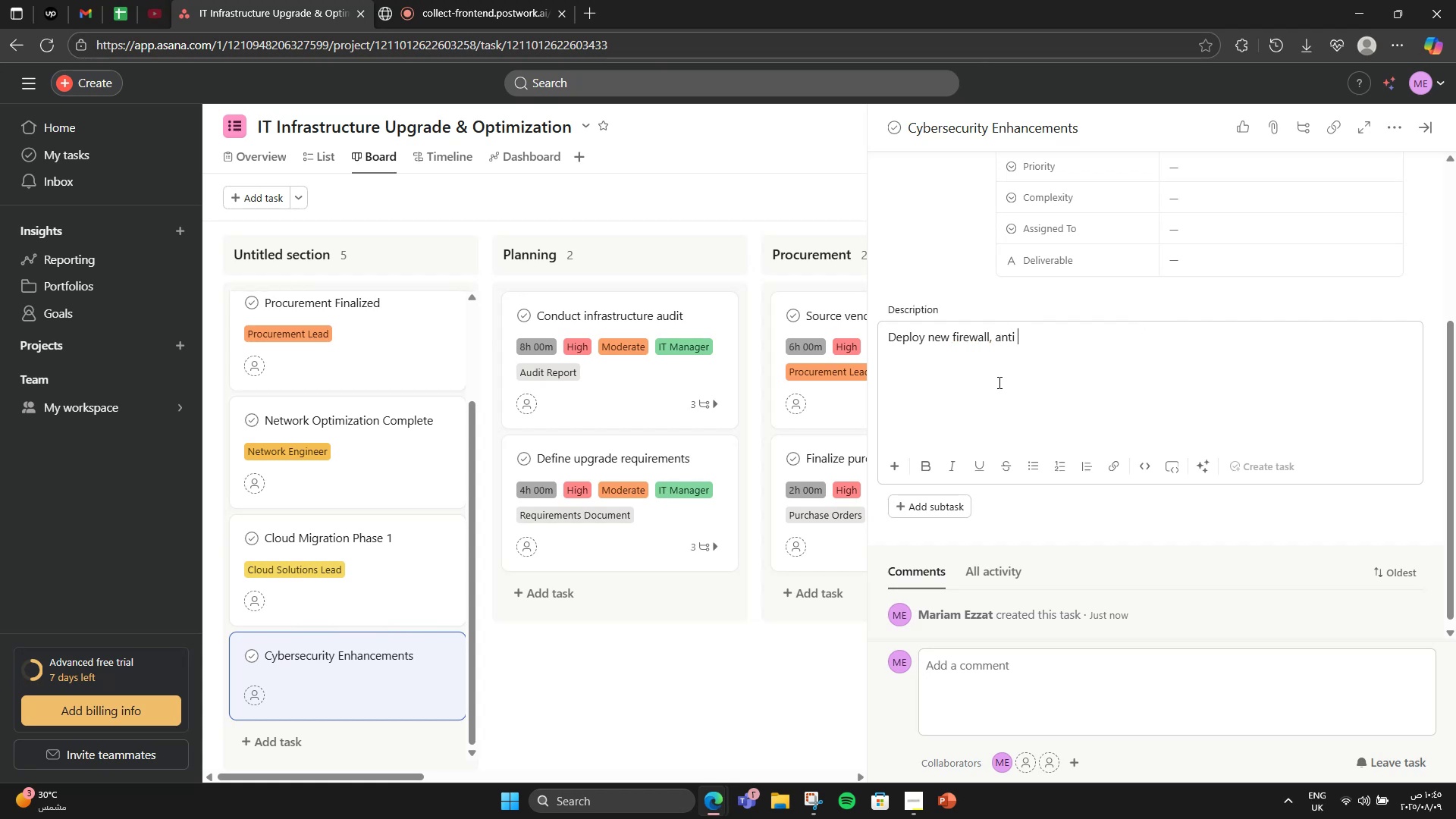 
key(Backspace)
type(-malware, and i)
key(Backspace)
type(officially close the project.)
 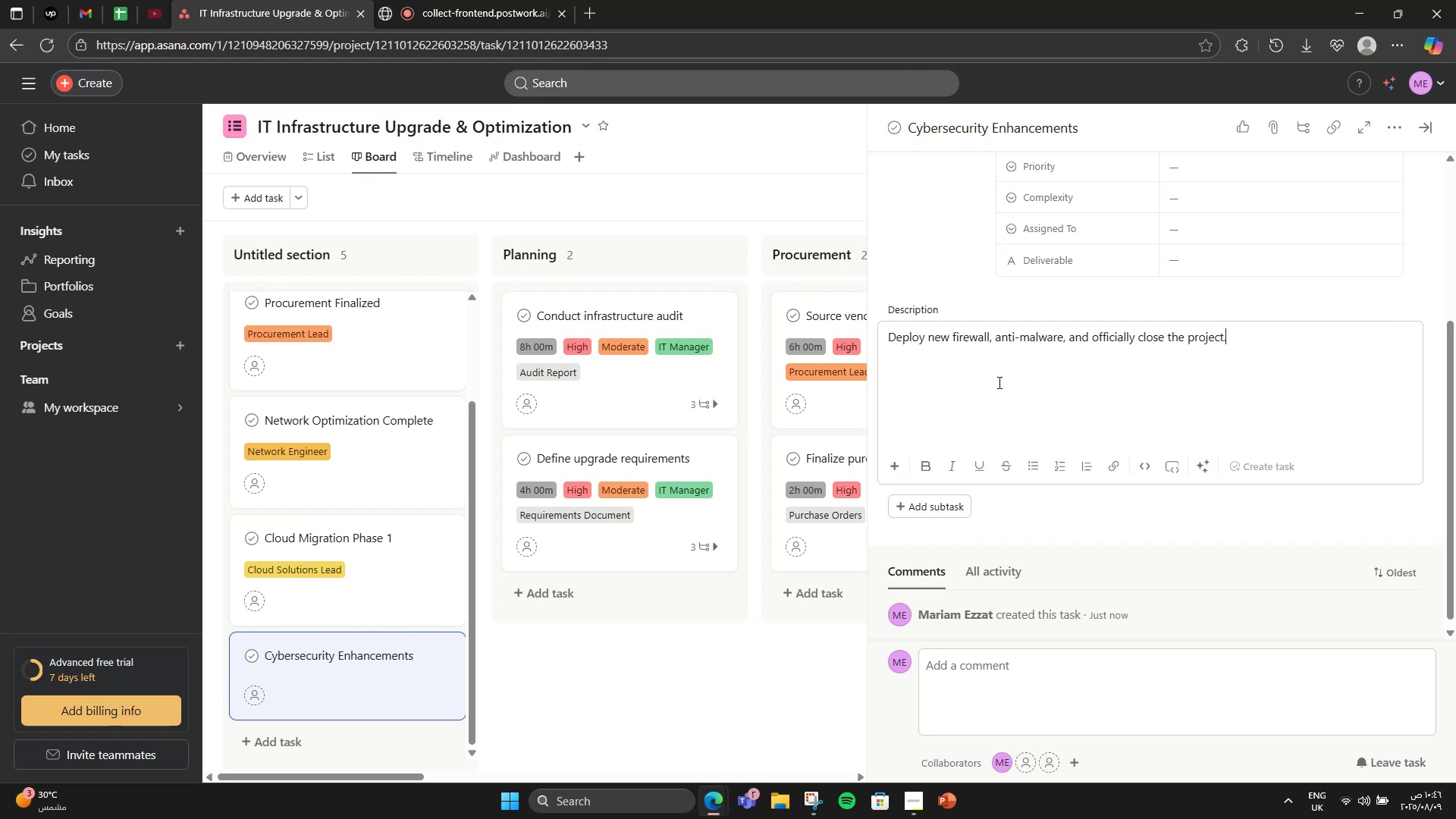 
hold_key(key=ArrowLeft, duration=1.16)
 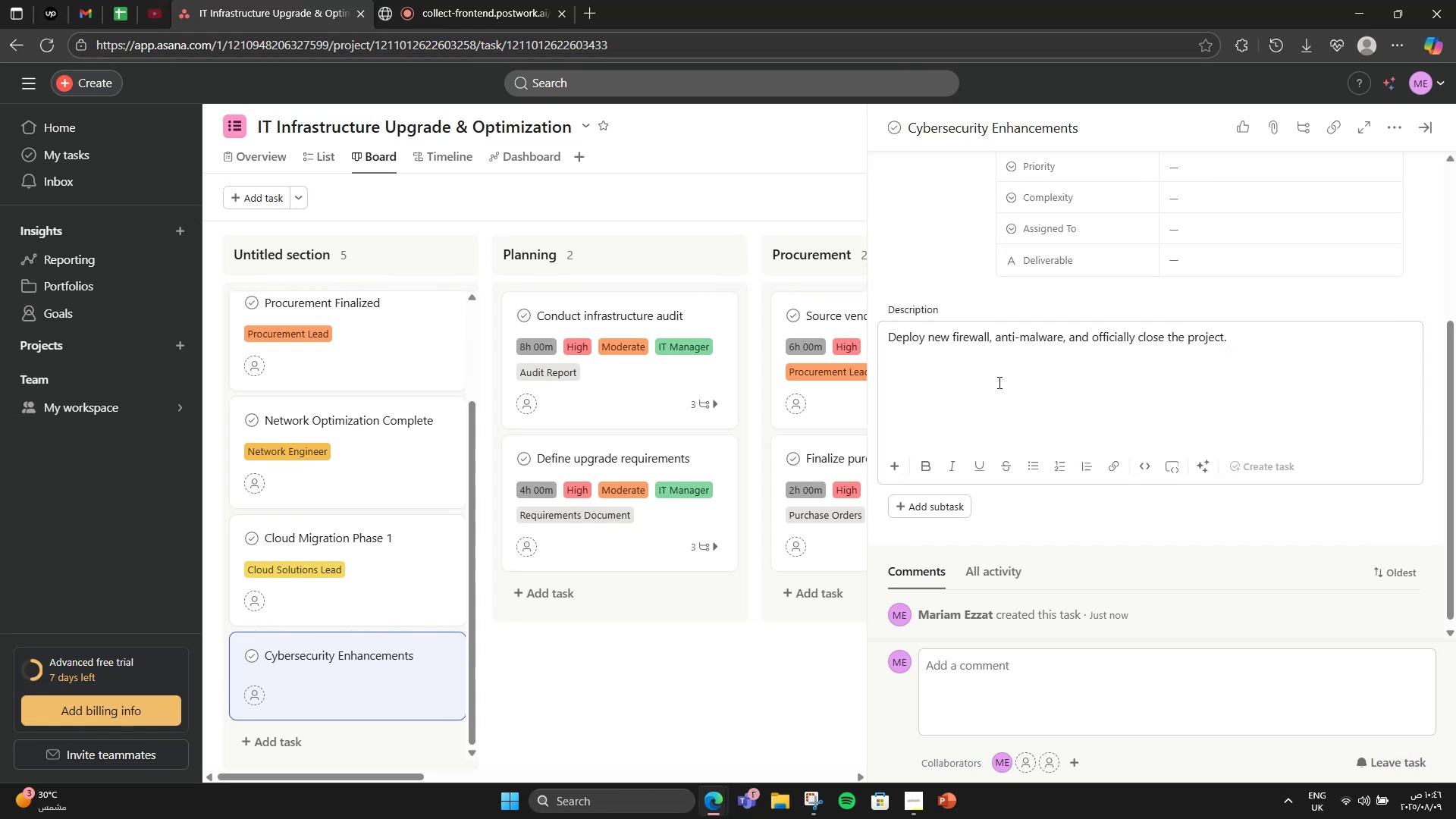 
hold_key(key=ArrowLeft, duration=1.39)
 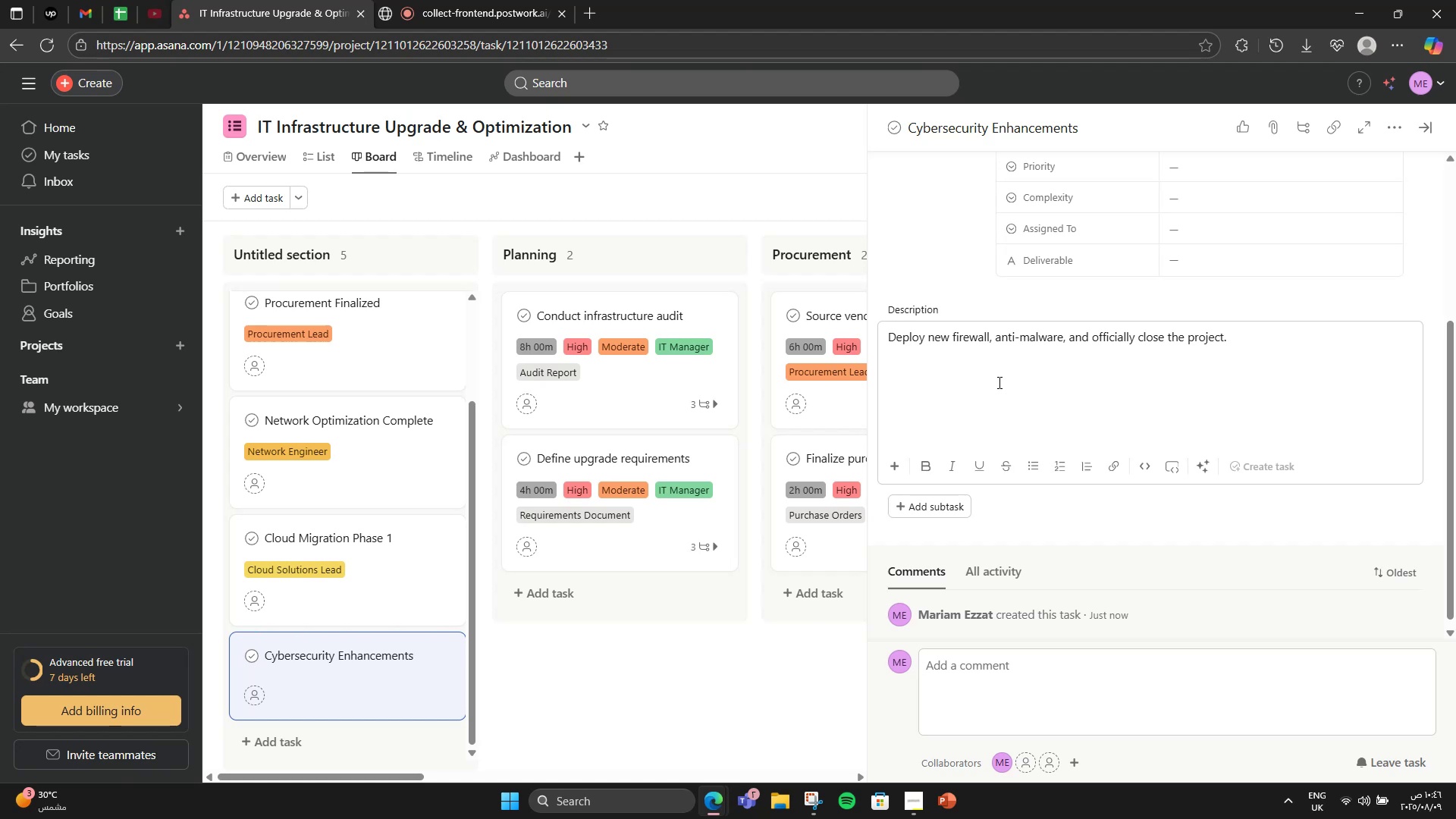 
hold_key(key=ArrowRight, duration=1.53)
 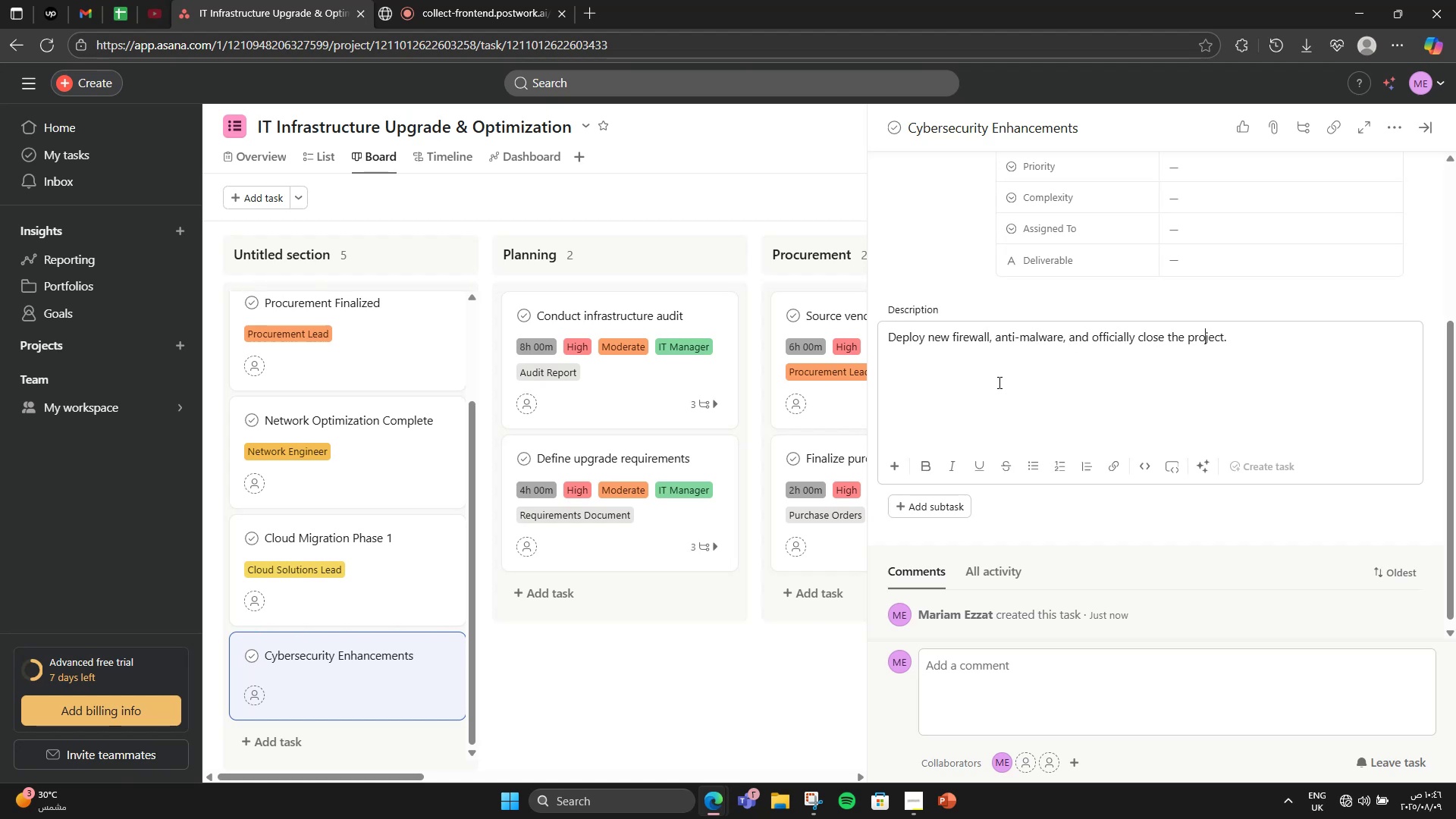 
hold_key(key=ArrowRight, duration=0.61)
 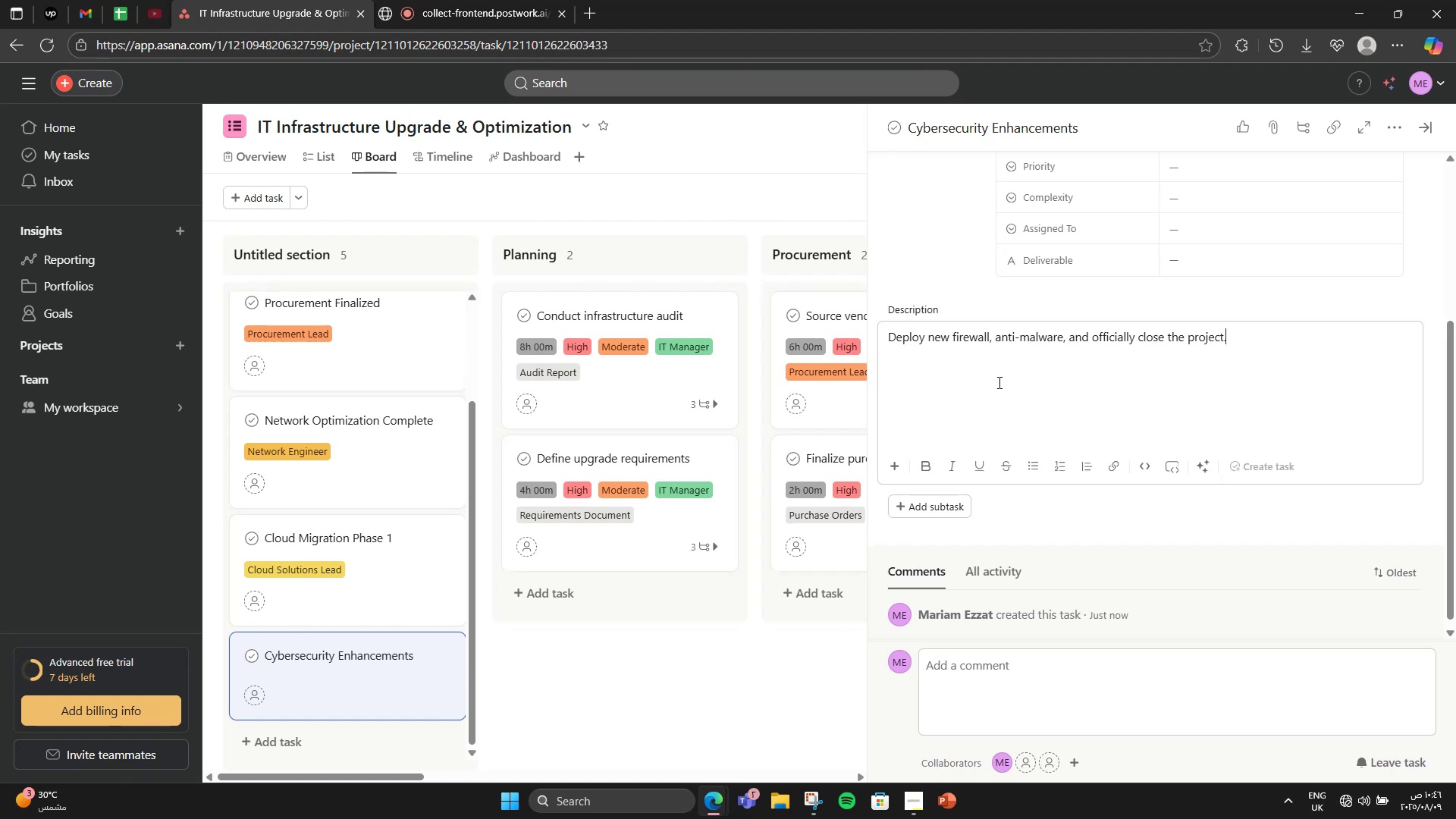 
hold_key(key=Backspace, duration=1.26)
 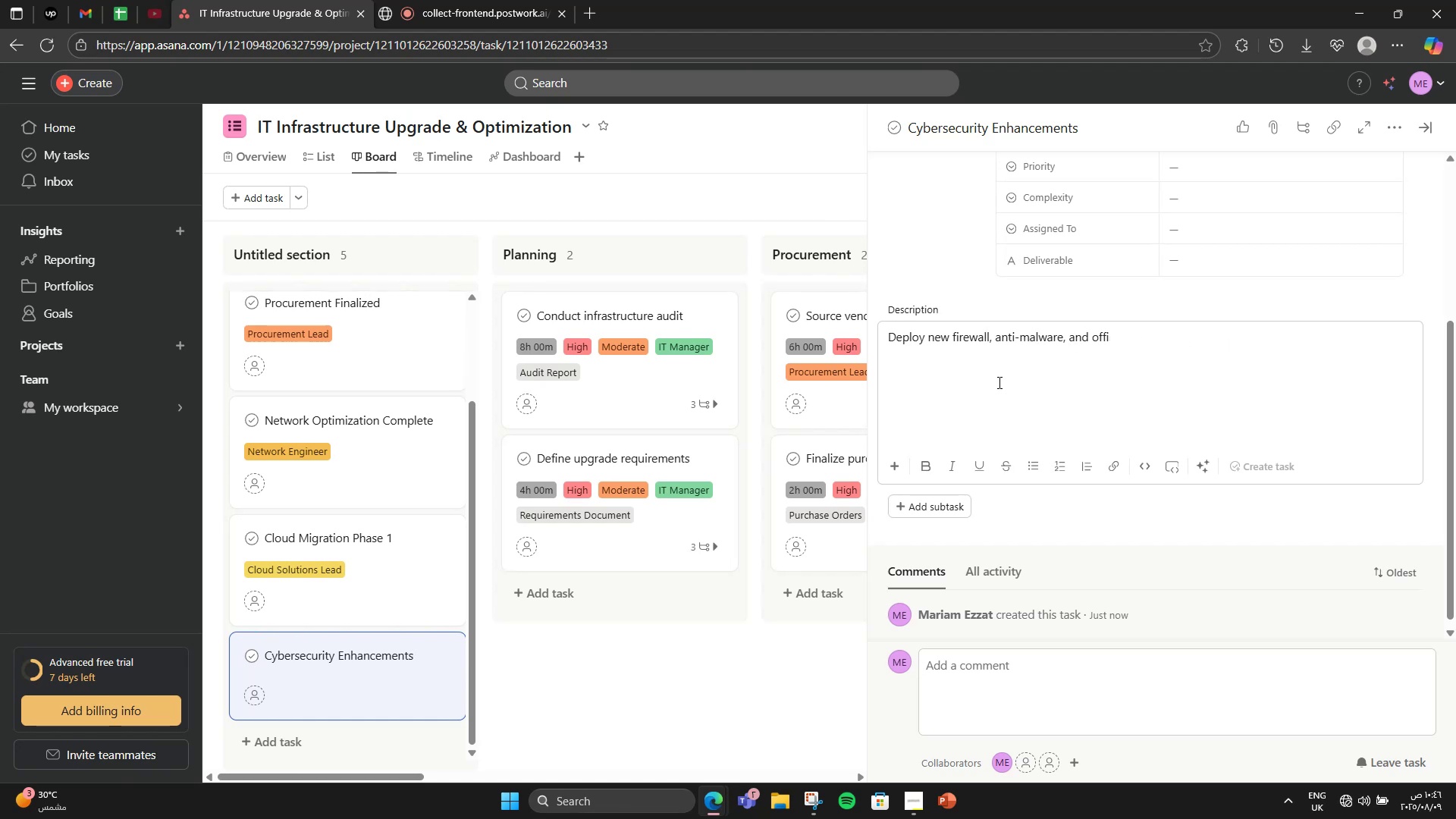 
key(Backspace)
key(Backspace)
key(Backspace)
key(Backspace)
type(access contri=o)
key(Backspace)
key(Backspace)
key(Backspace)
key(Backspace)
type(p)
key(Backspace)
type(ol )
key(Backspace)
key(Backspace)
key(Backspace)
type(t)
key(Backspace)
type(rol policies.)
 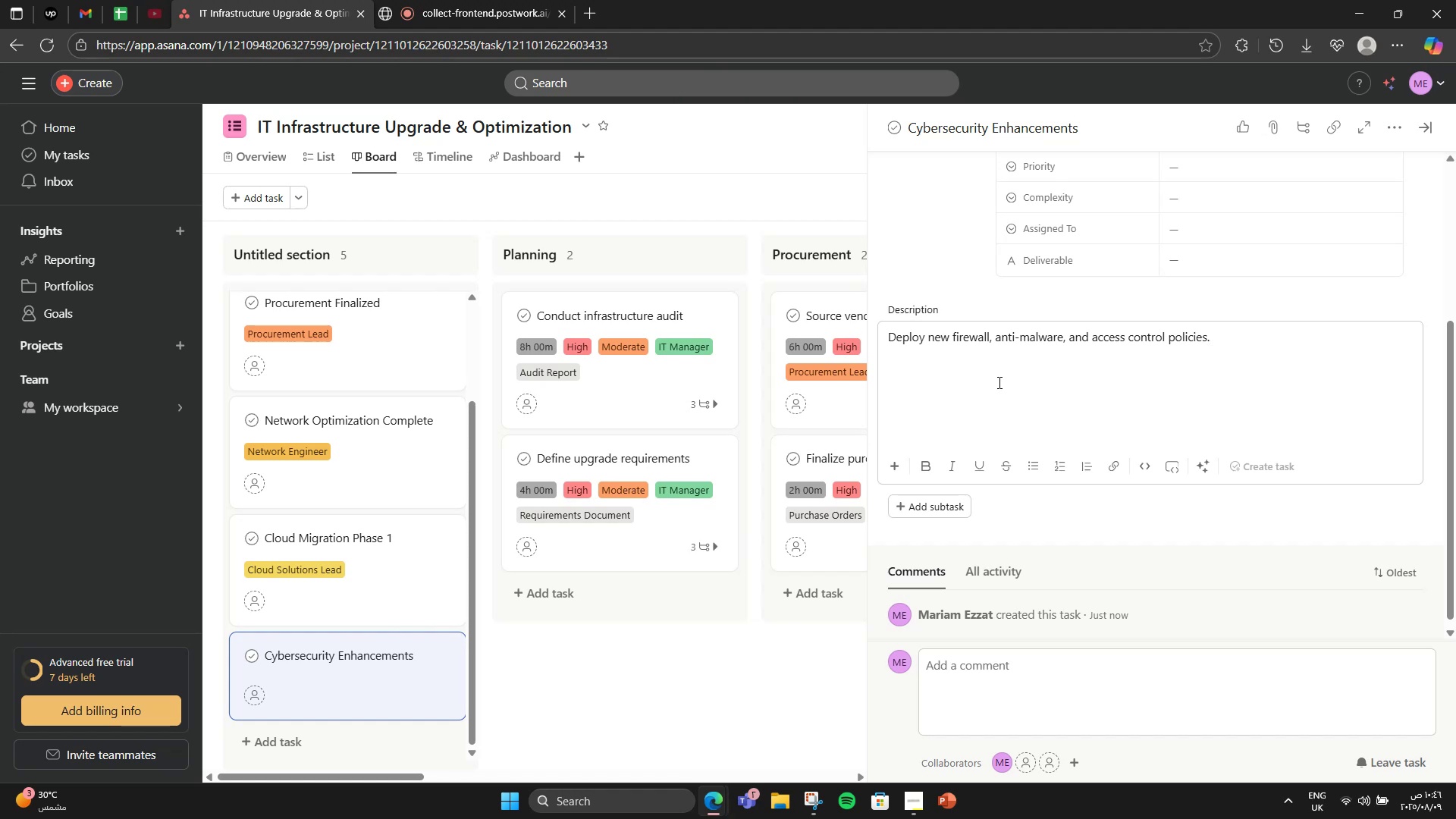 
scroll: coordinate [998, 382], scroll_direction: up, amount: 2.0
 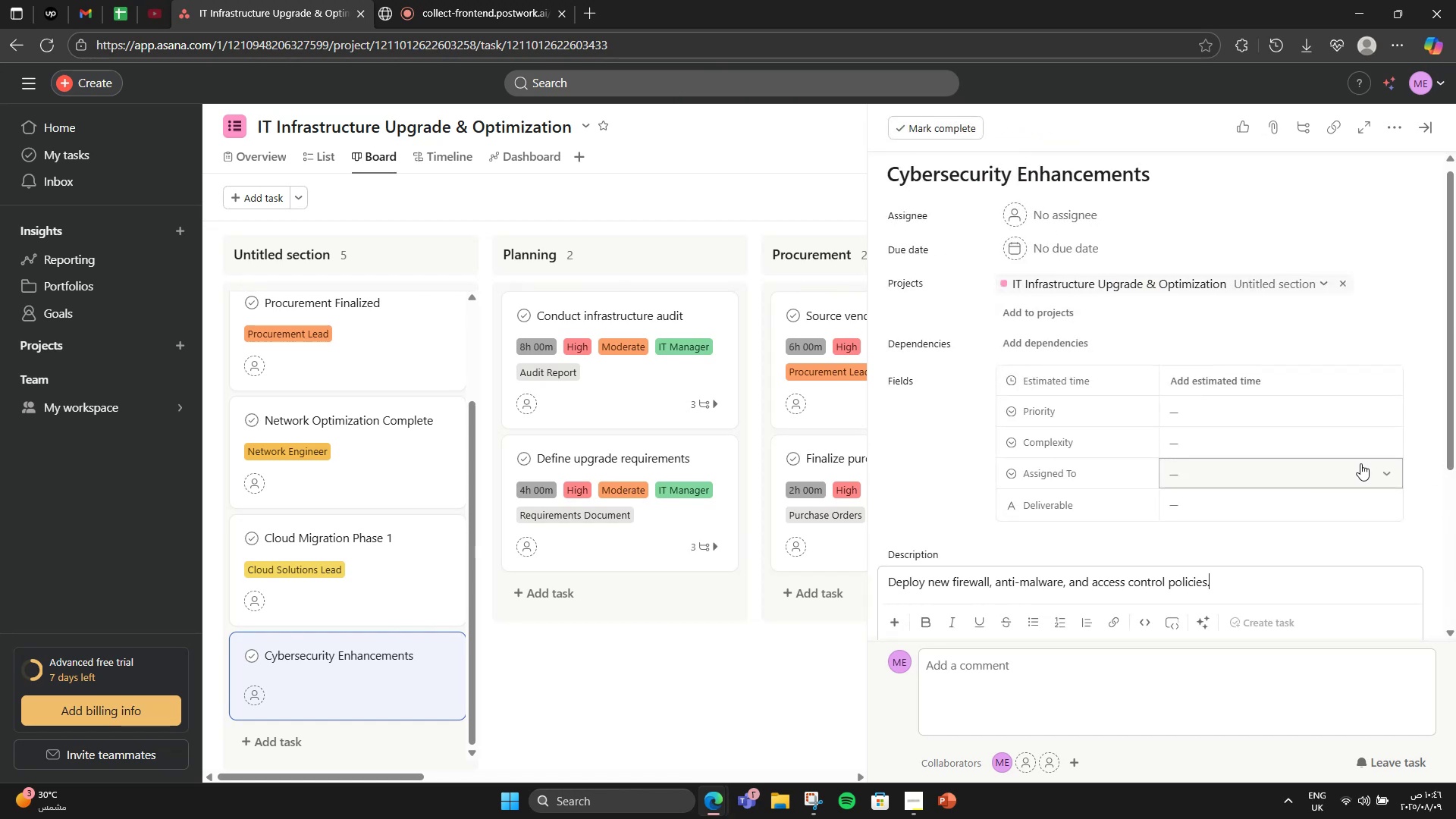 
left_click([1353, 466])
 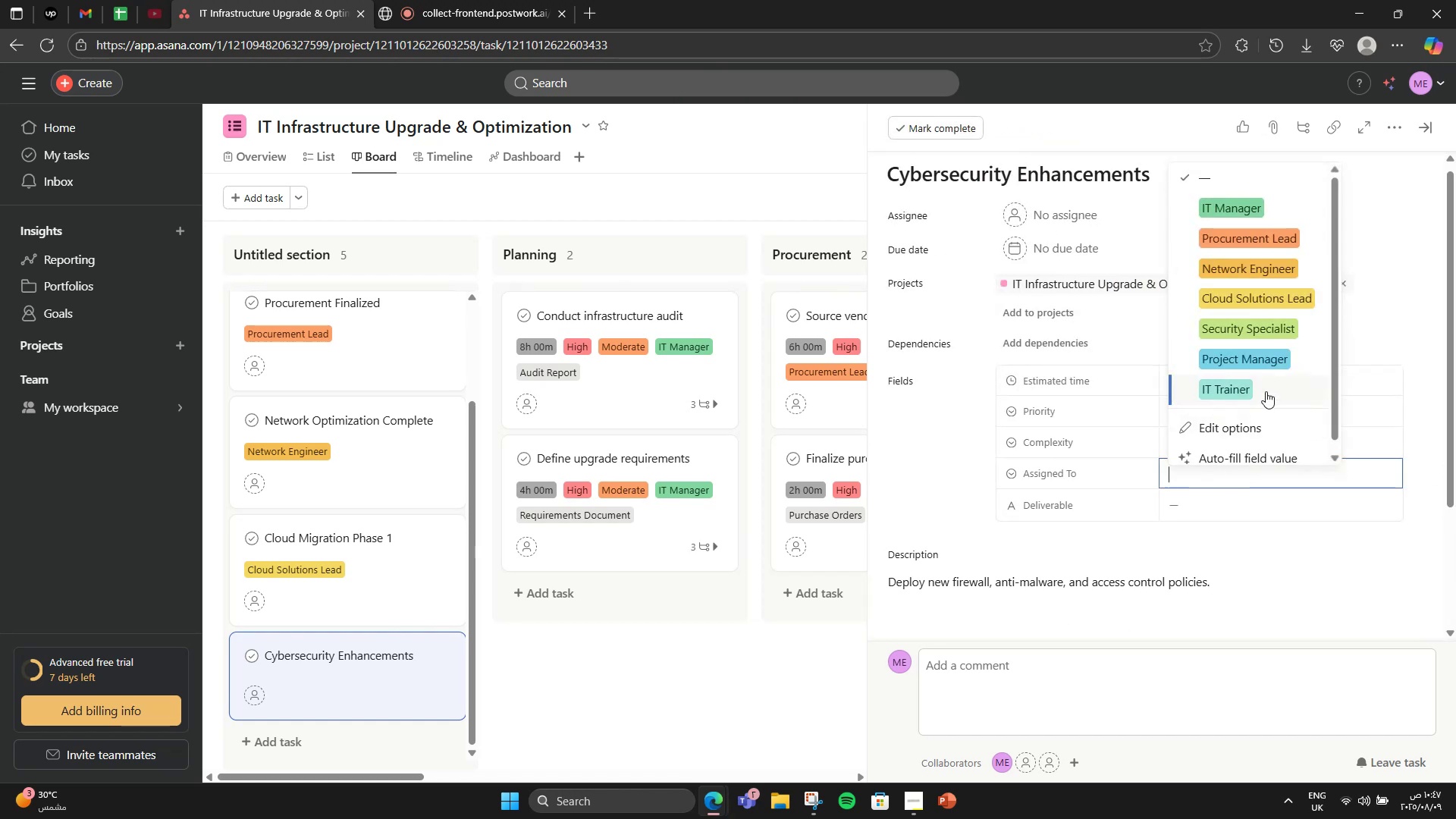 
left_click([1233, 320])
 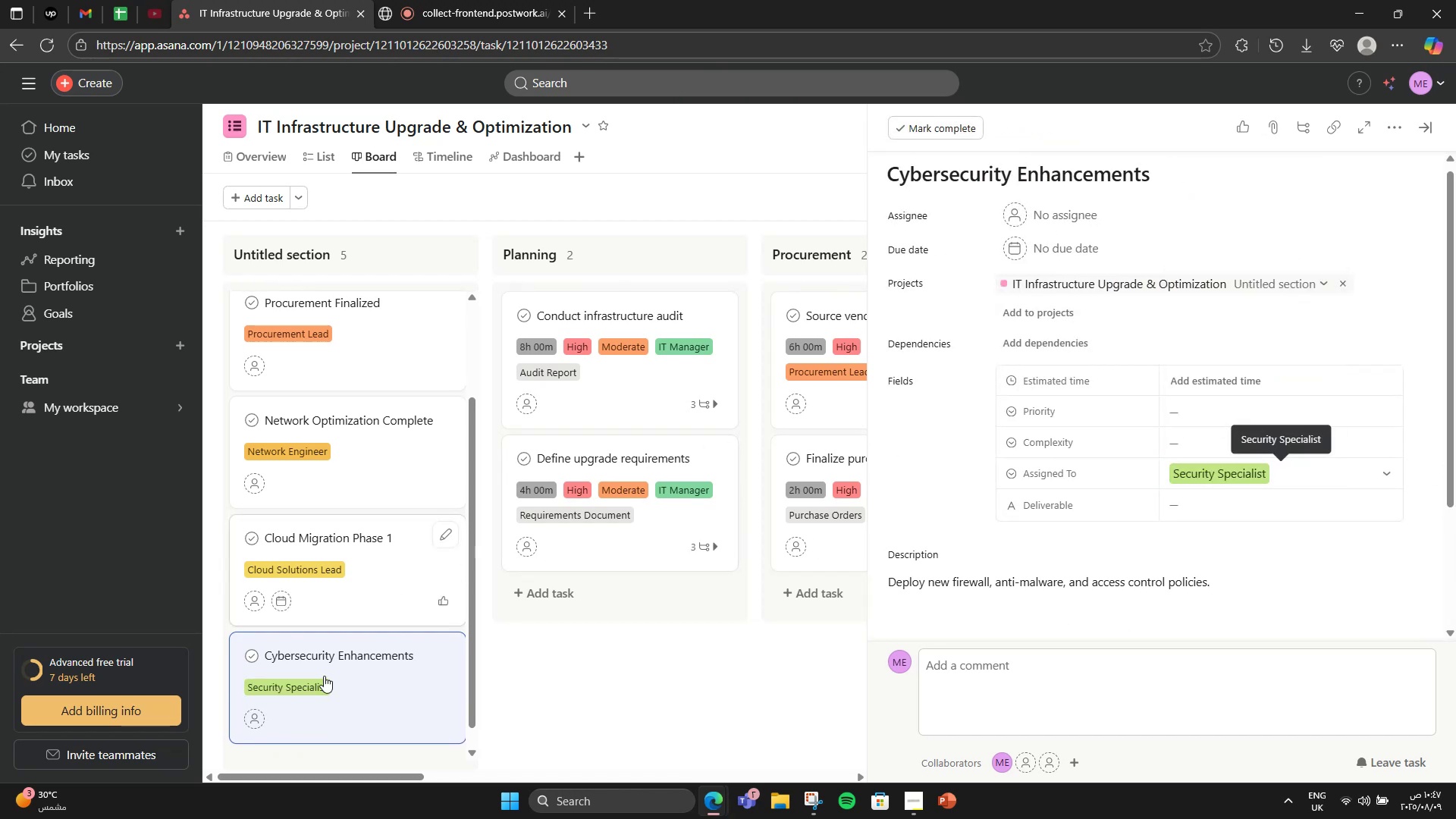 
scroll: coordinate [286, 729], scroll_direction: down, amount: 2.0
 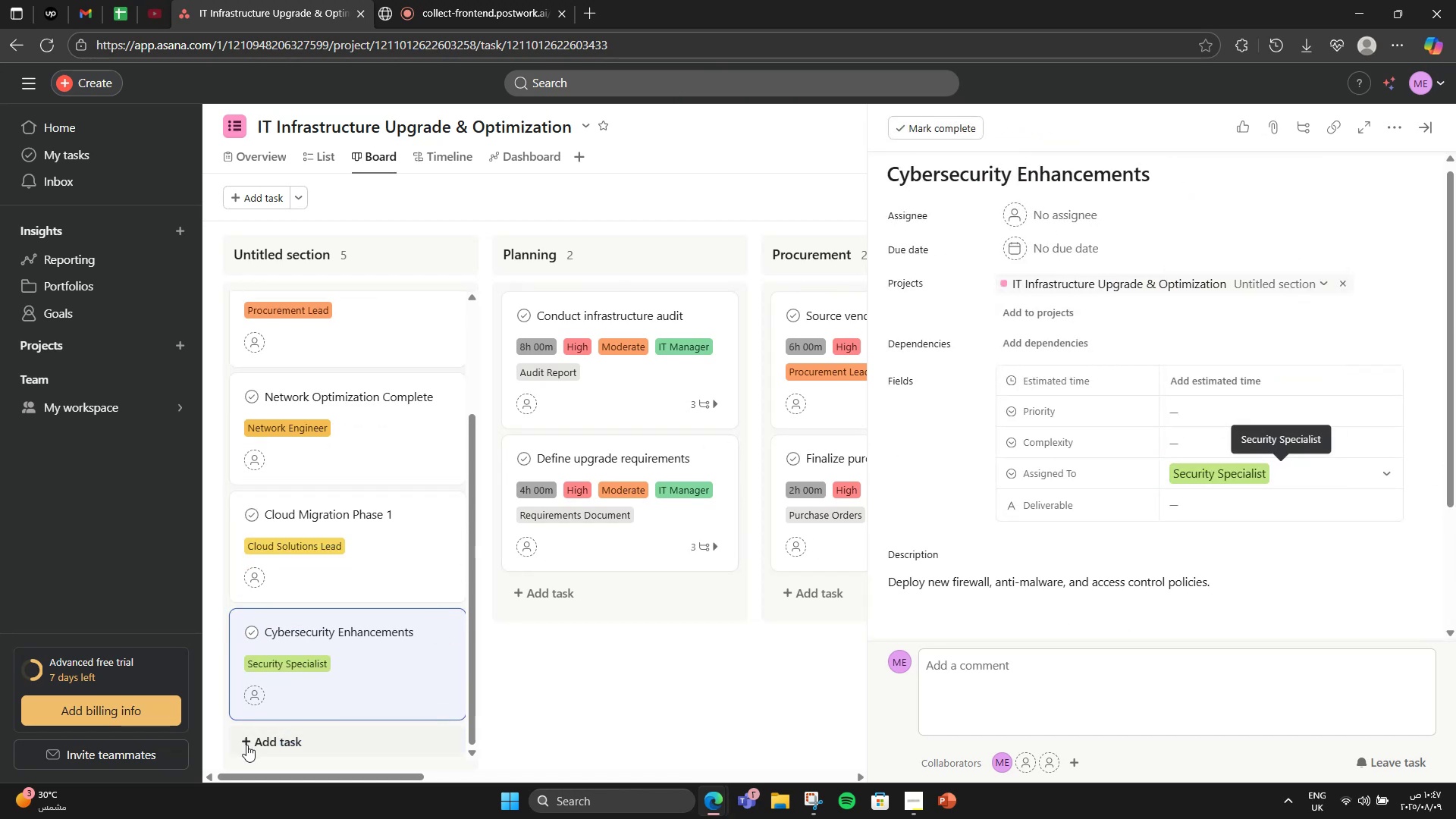 
left_click([246, 745])
 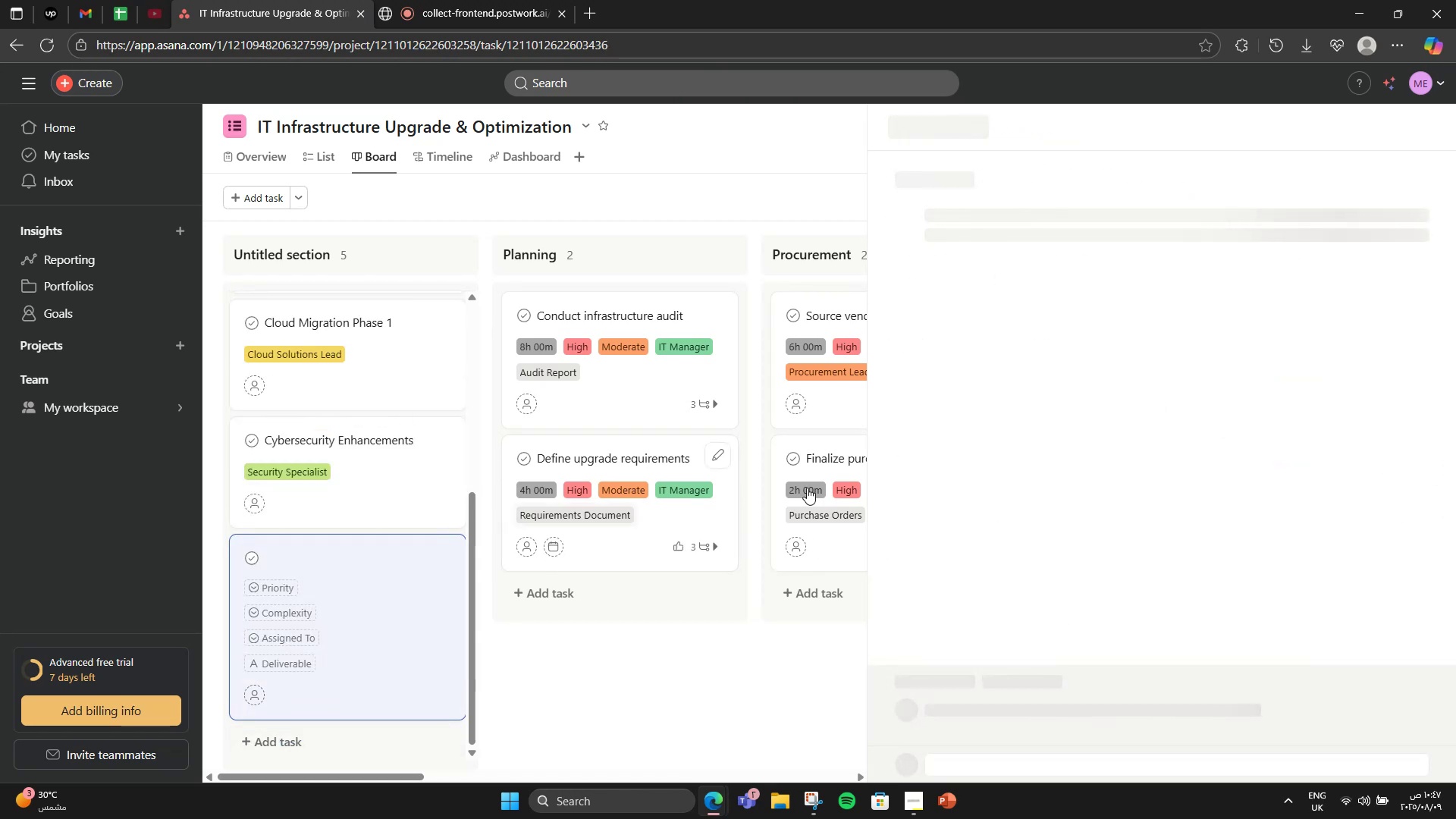 
scroll: coordinate [283, 351], scroll_direction: up, amount: 2.0
 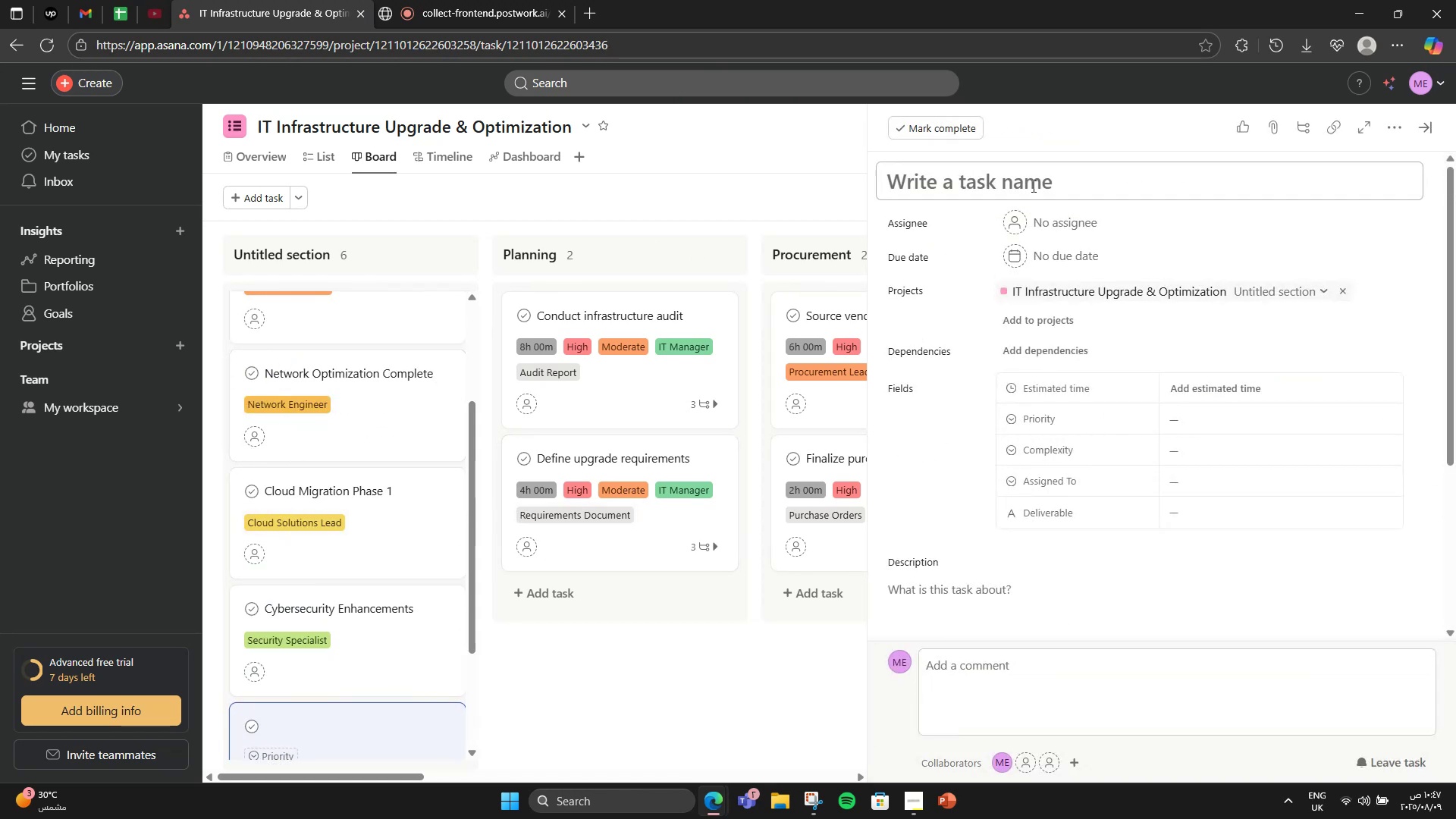 
scroll: coordinate [387, 585], scroll_direction: down, amount: 6.0
 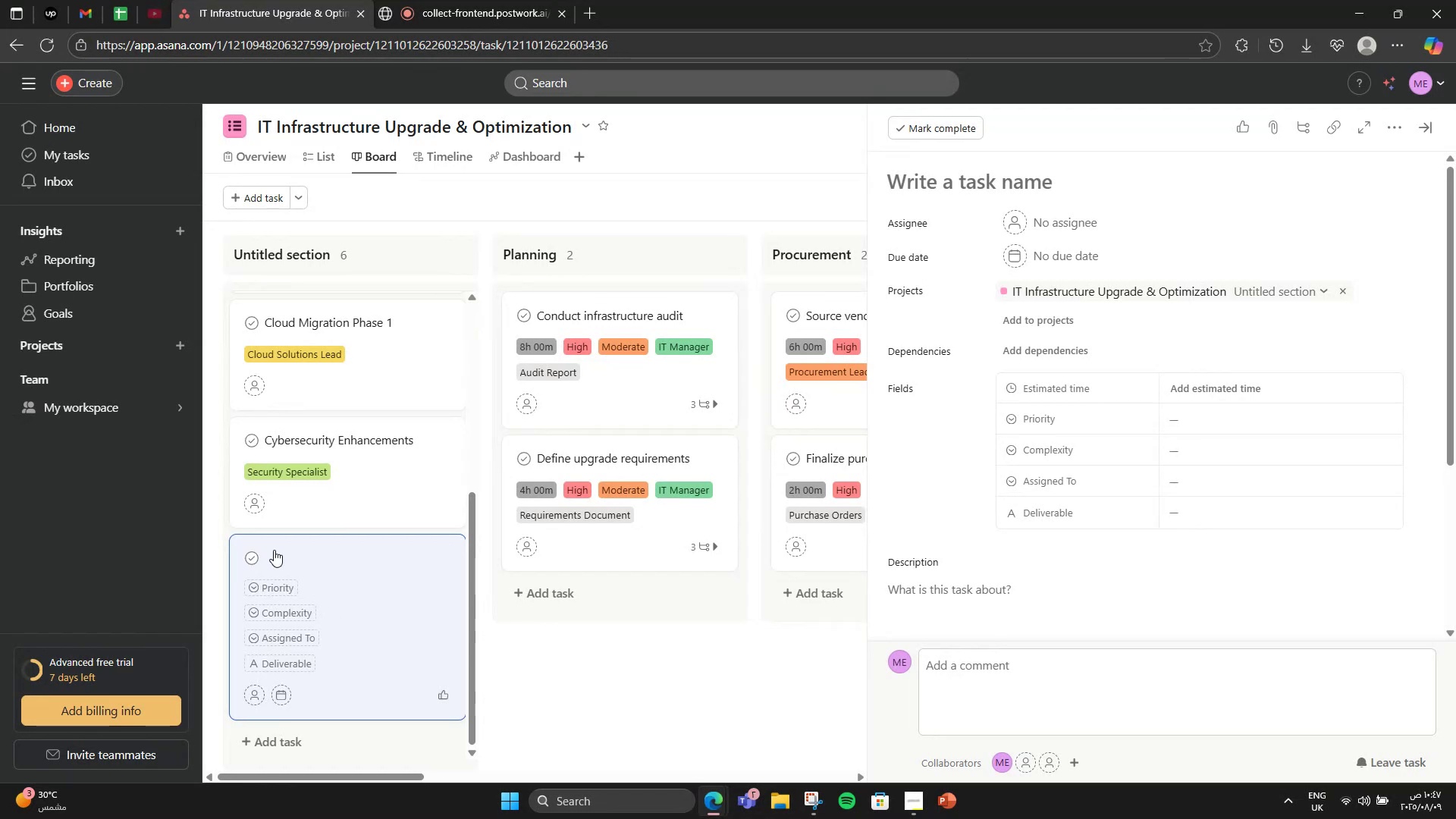 
left_click([274, 556])
 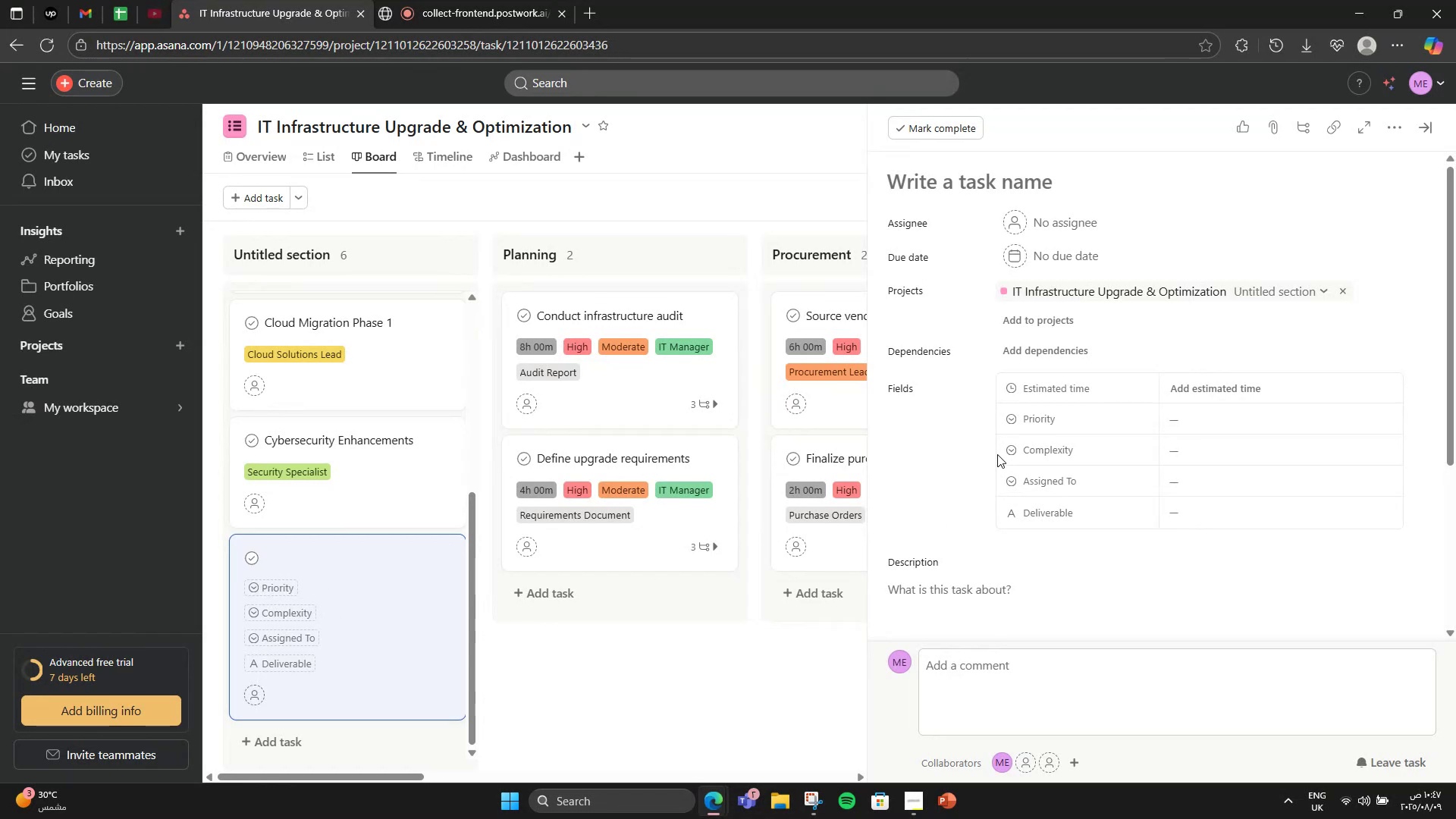 
scroll: coordinate [1055, 301], scroll_direction: up, amount: 2.0
 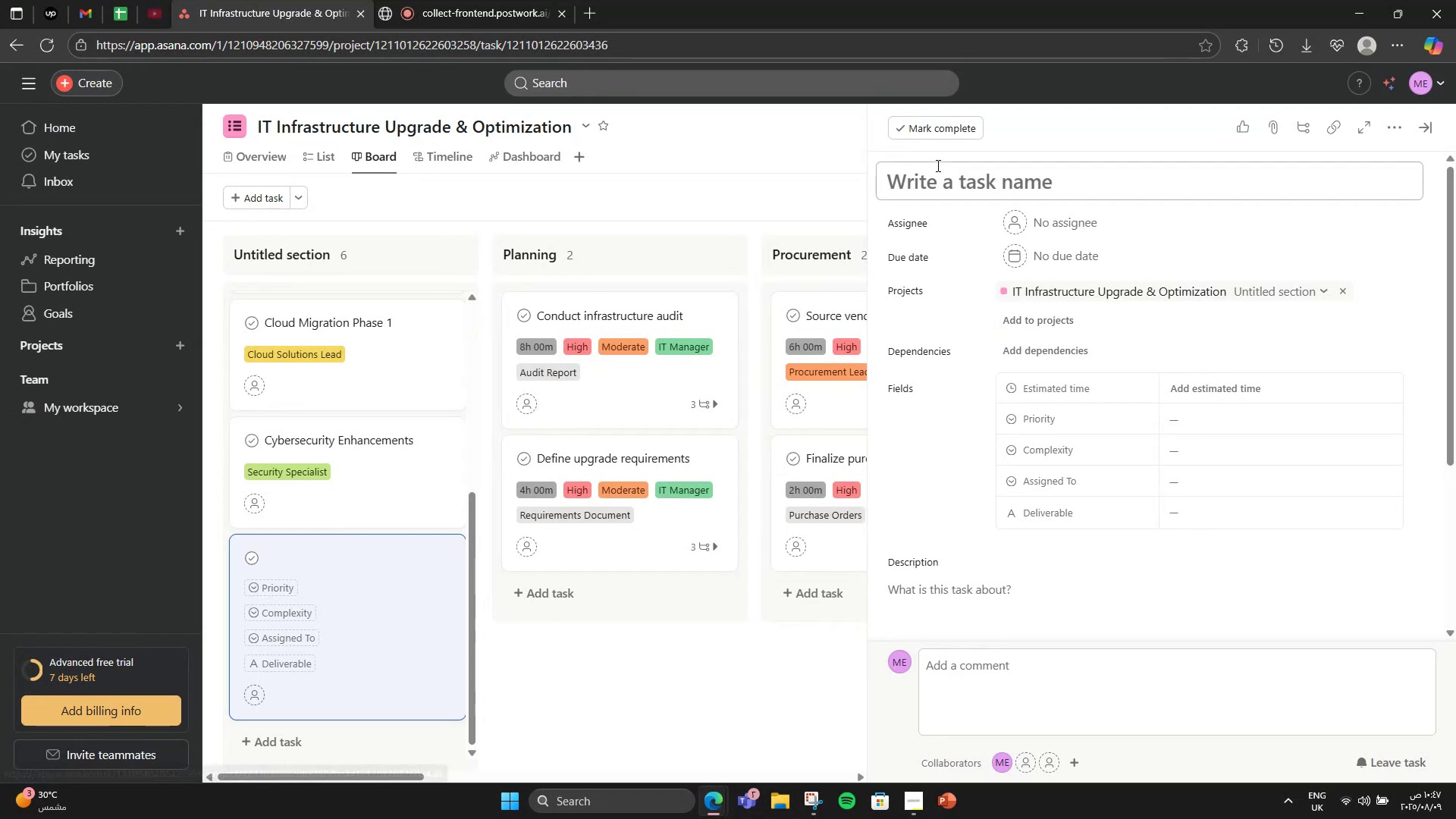 
left_click([937, 165])
 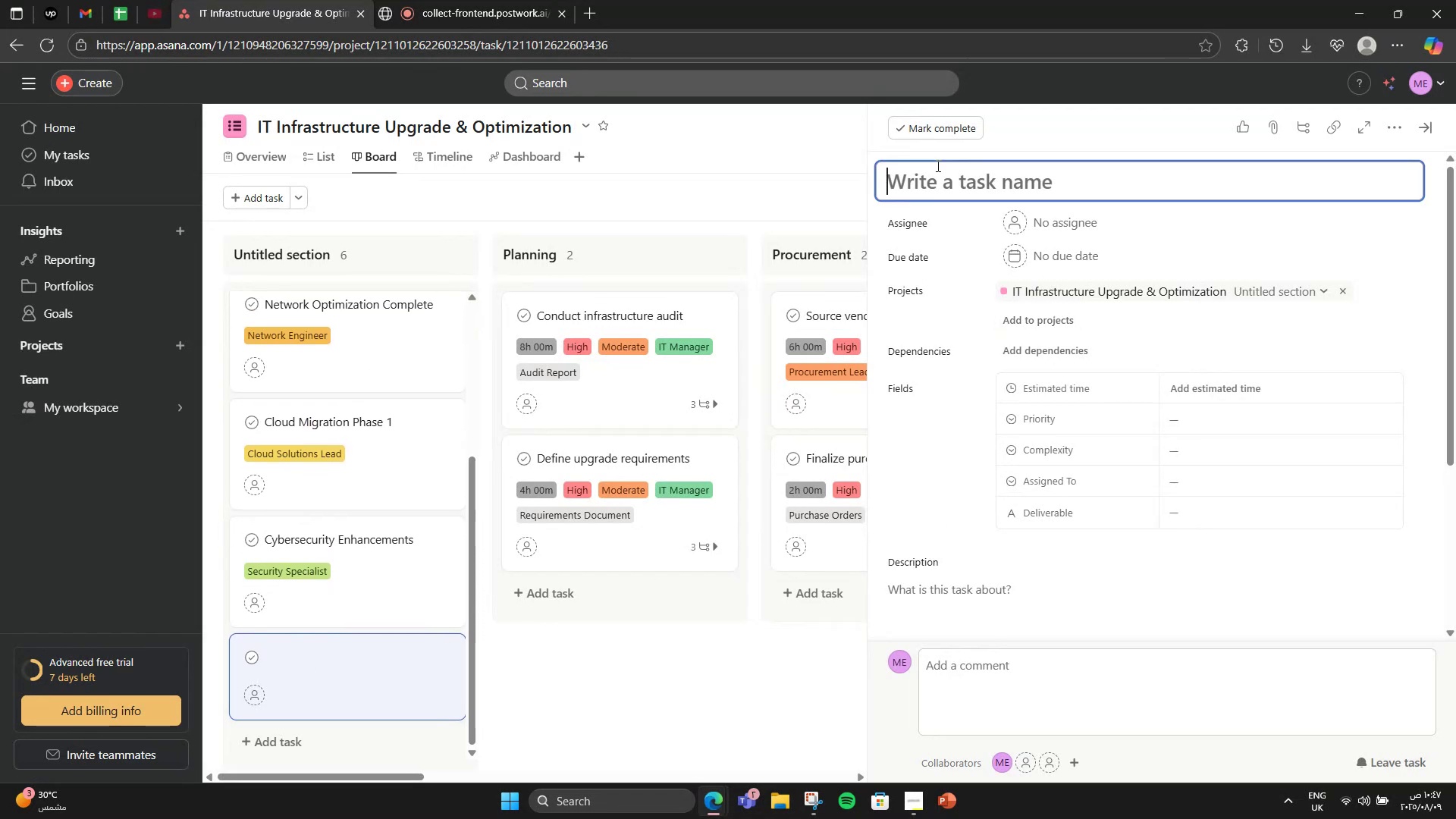 
type(Final Testing )
 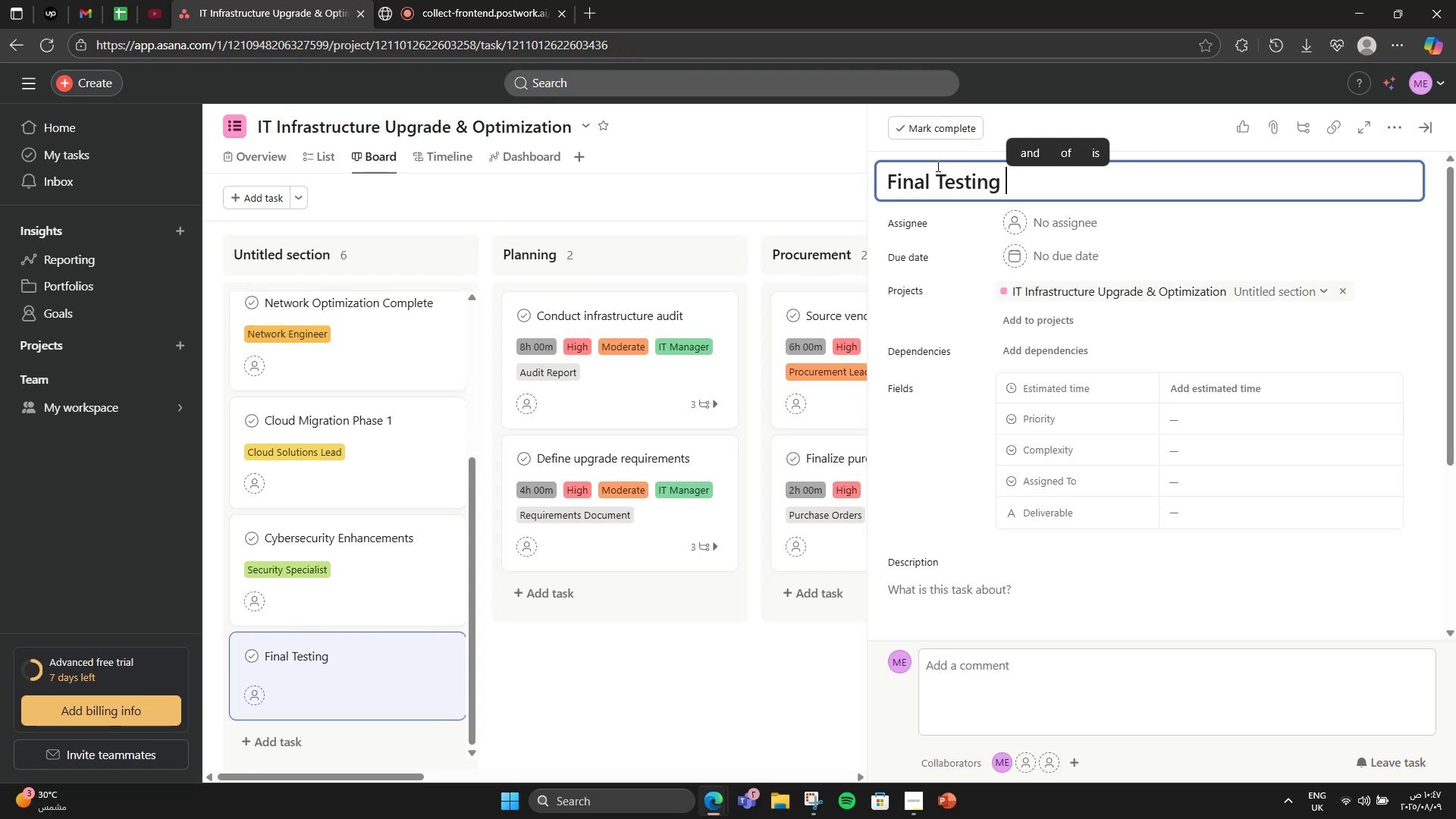 
type(& Handover)
 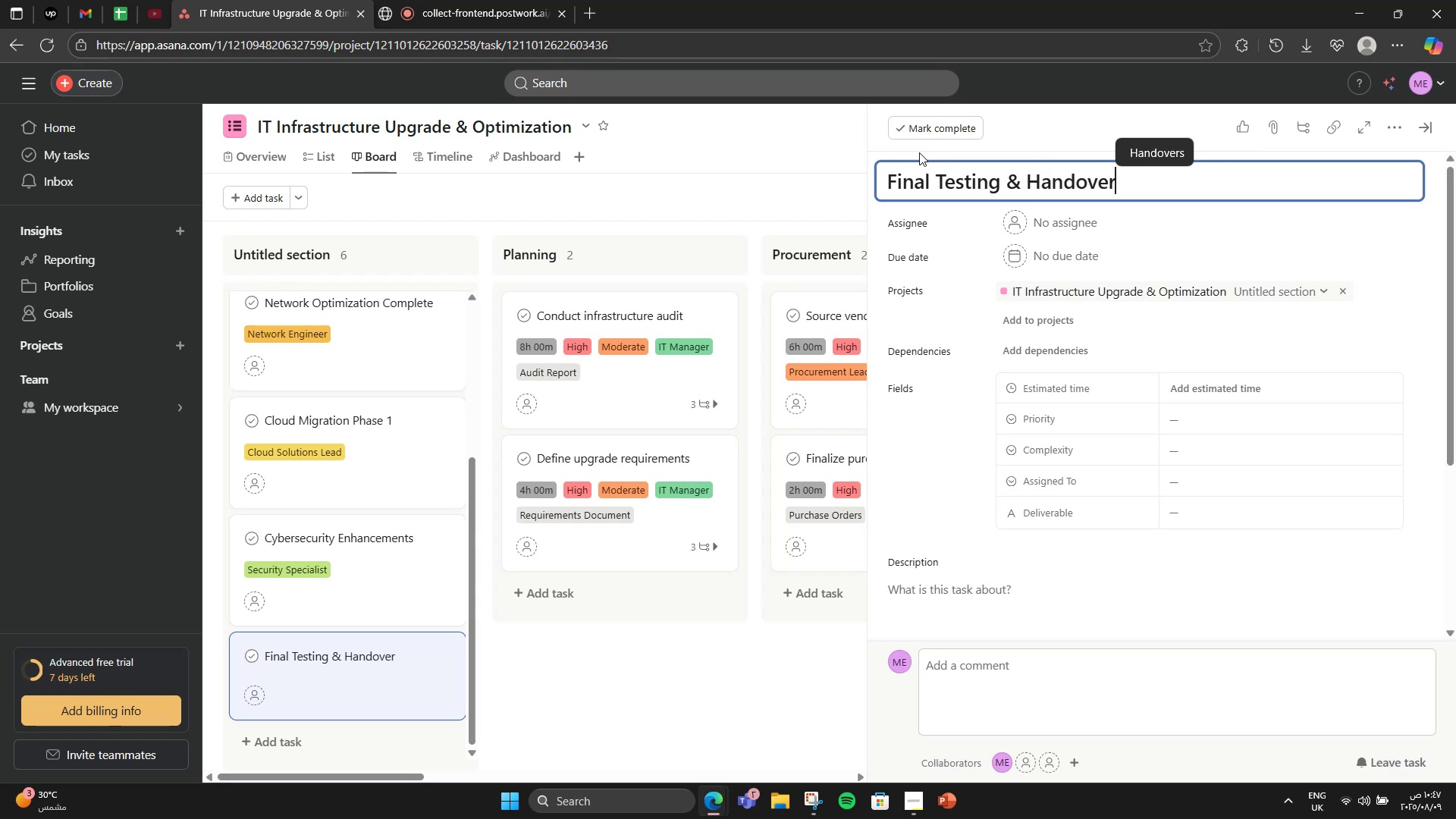 
left_click([981, 575])
 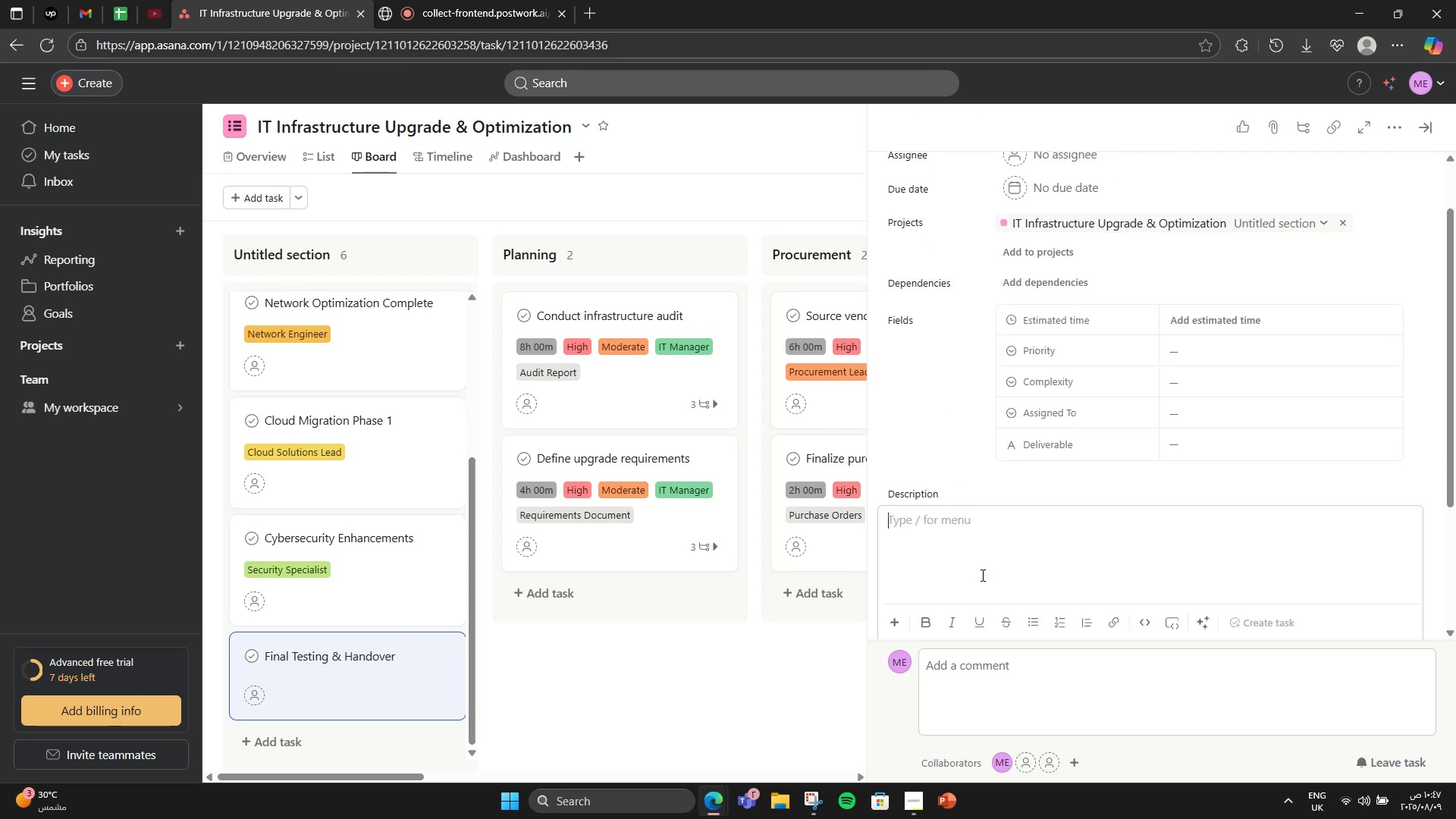 
scroll: coordinate [981, 575], scroll_direction: down, amount: 2.0
 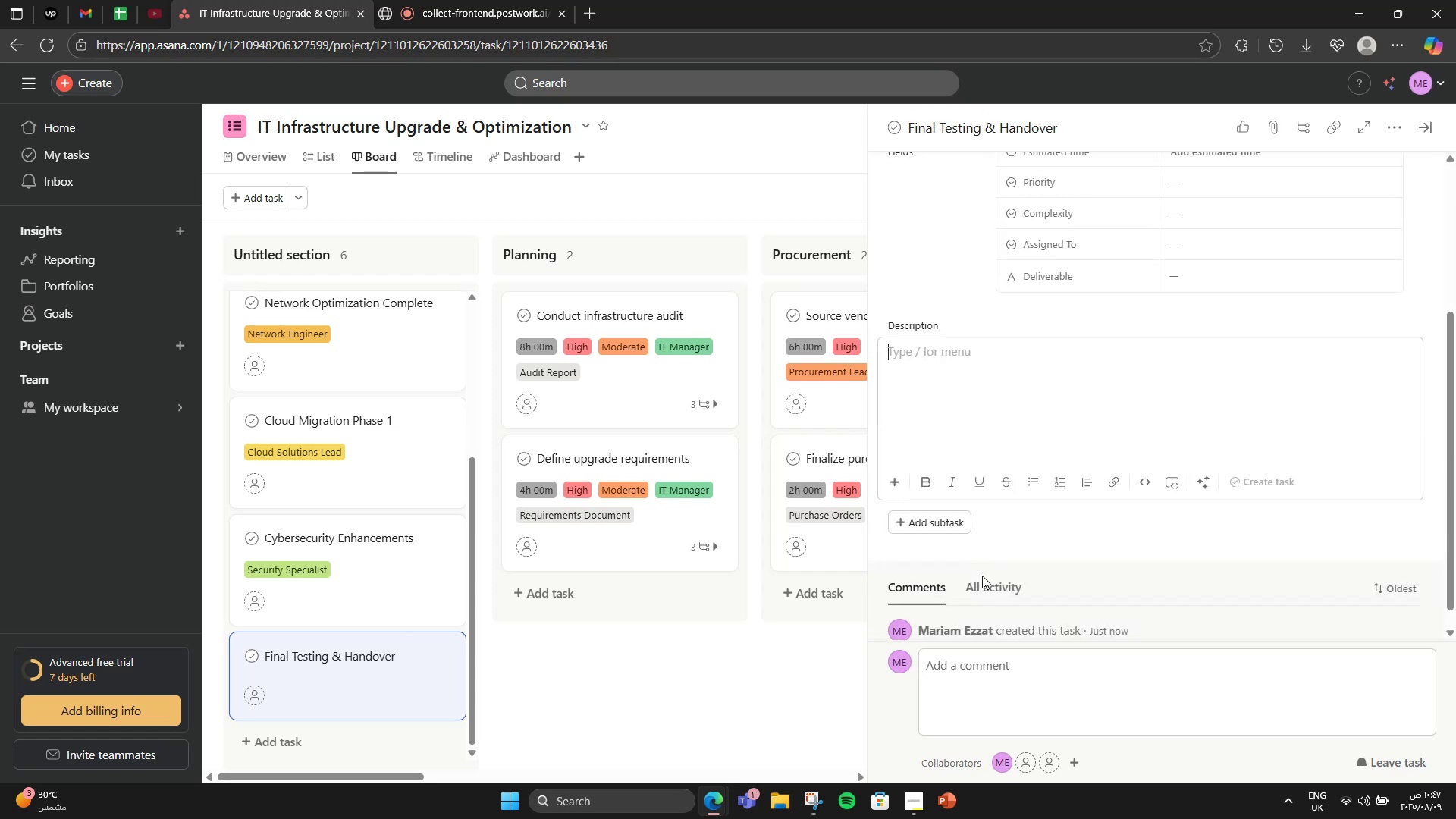 
type(Validate all ys)
key(Backspace)
key(Backspace)
type(systems, train a)
key(Backspace)
type(staff, and officially close the project.)
 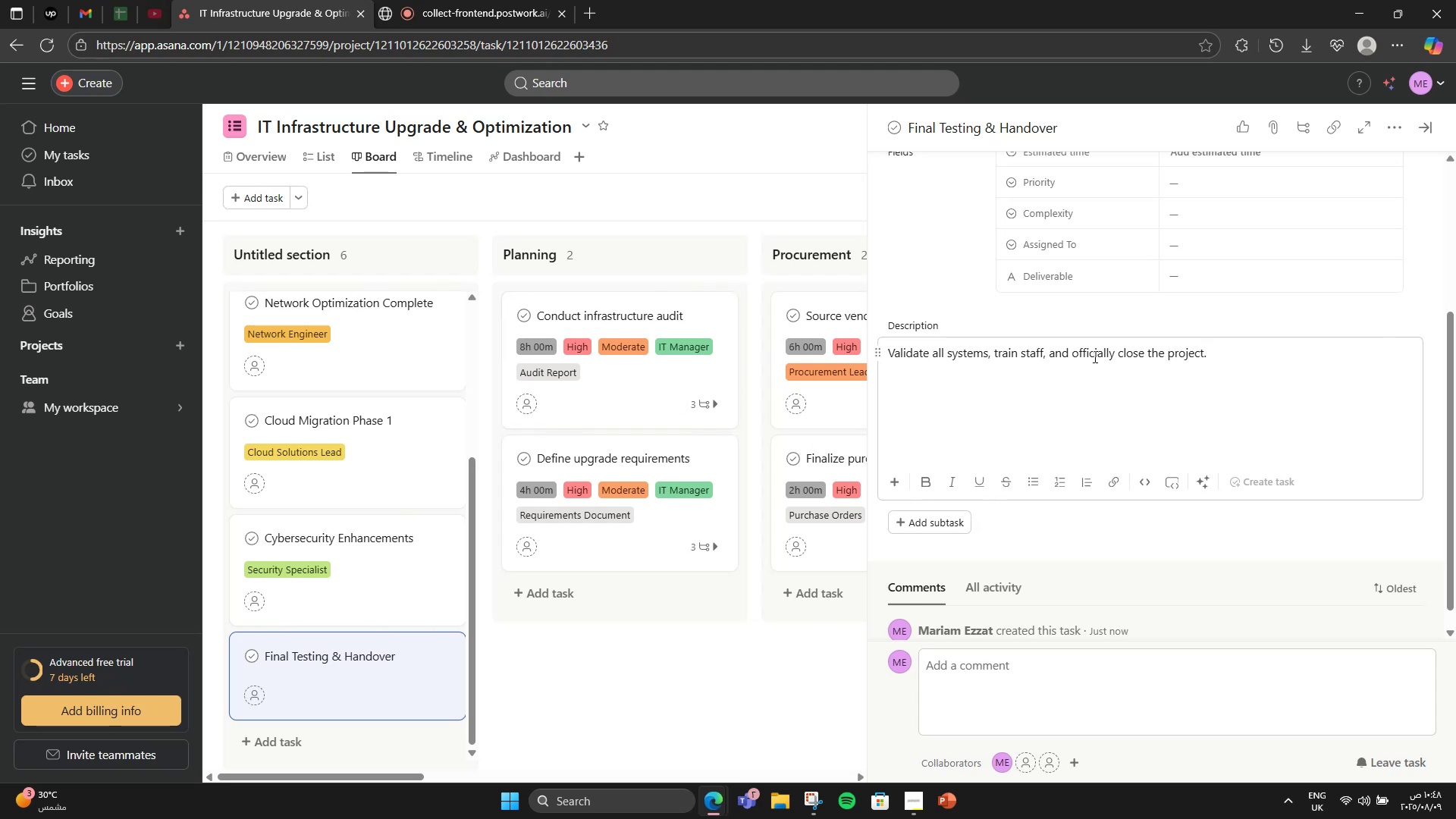 
scroll: coordinate [1272, 413], scroll_direction: up, amount: 2.0
 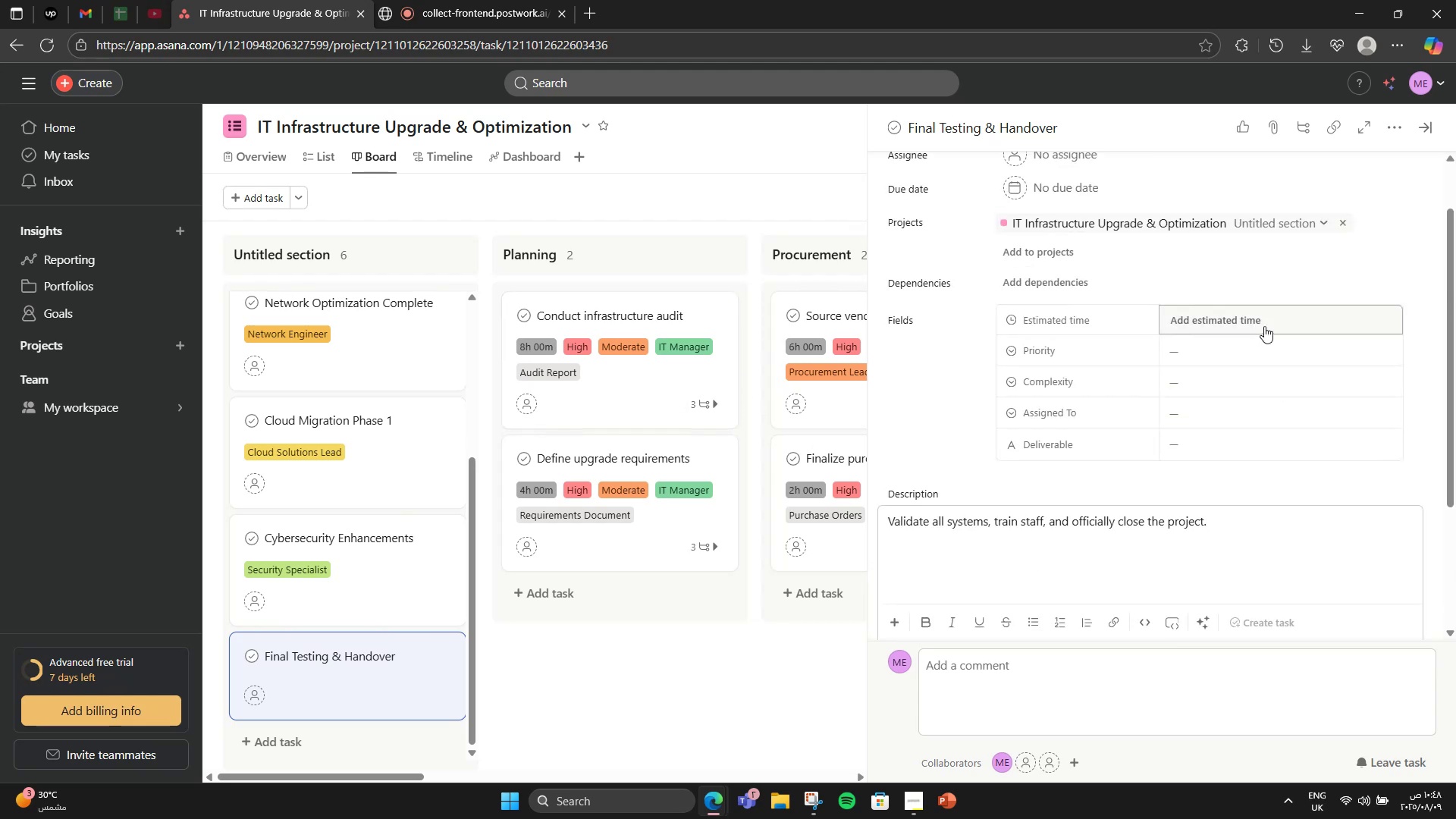 
left_click([1264, 326])
 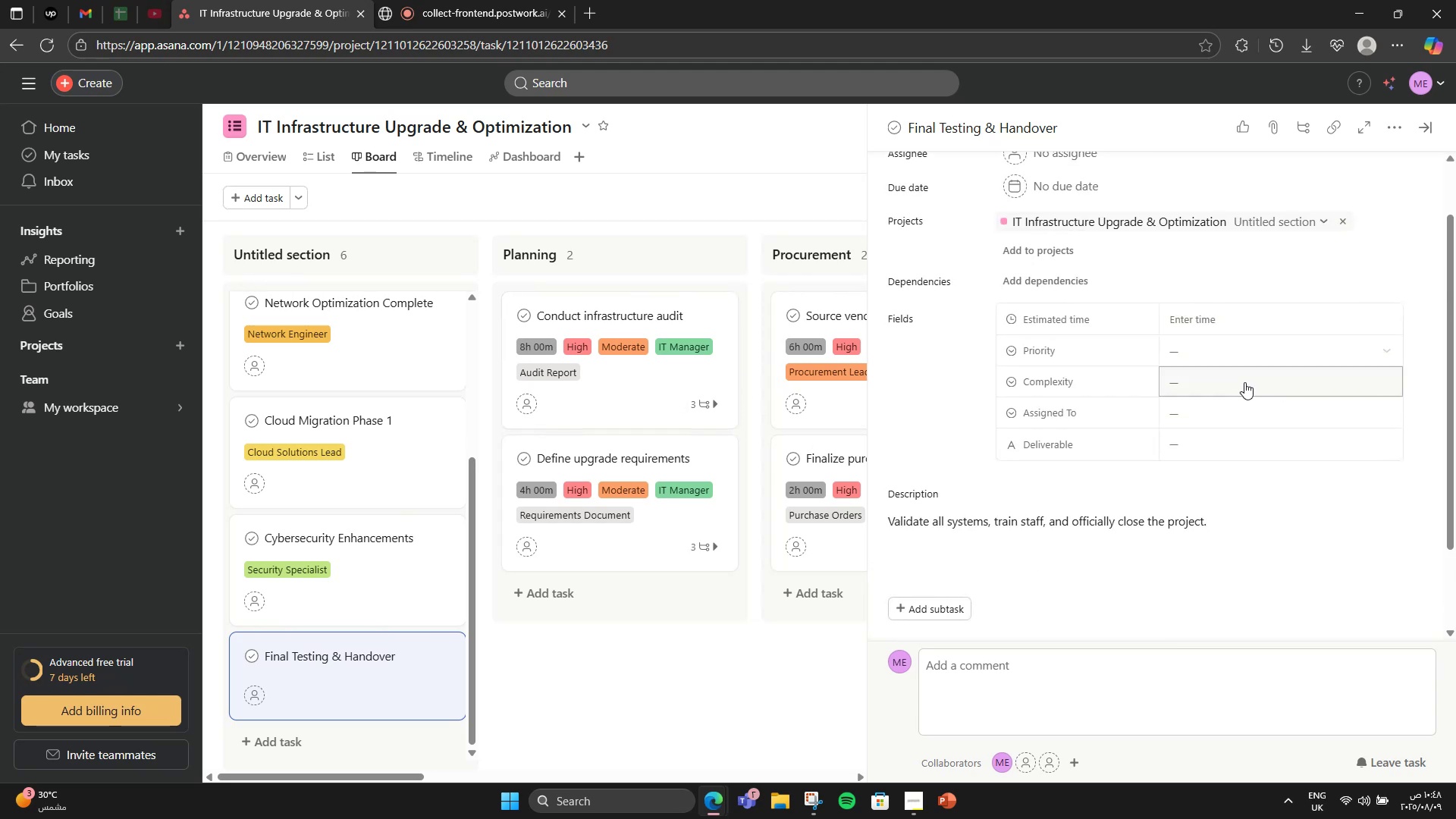 
left_click([1231, 420])
 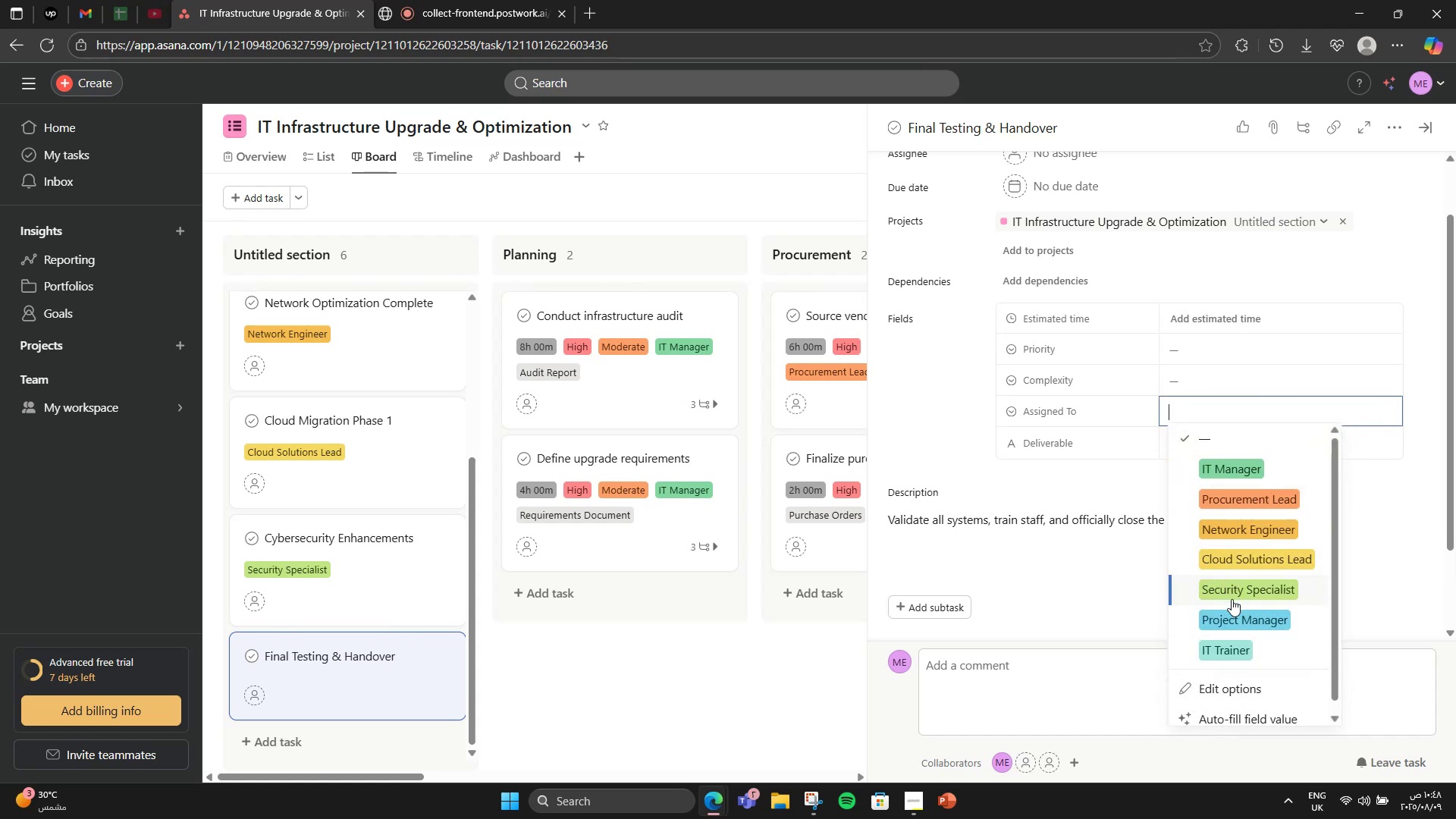 
left_click([1242, 612])
 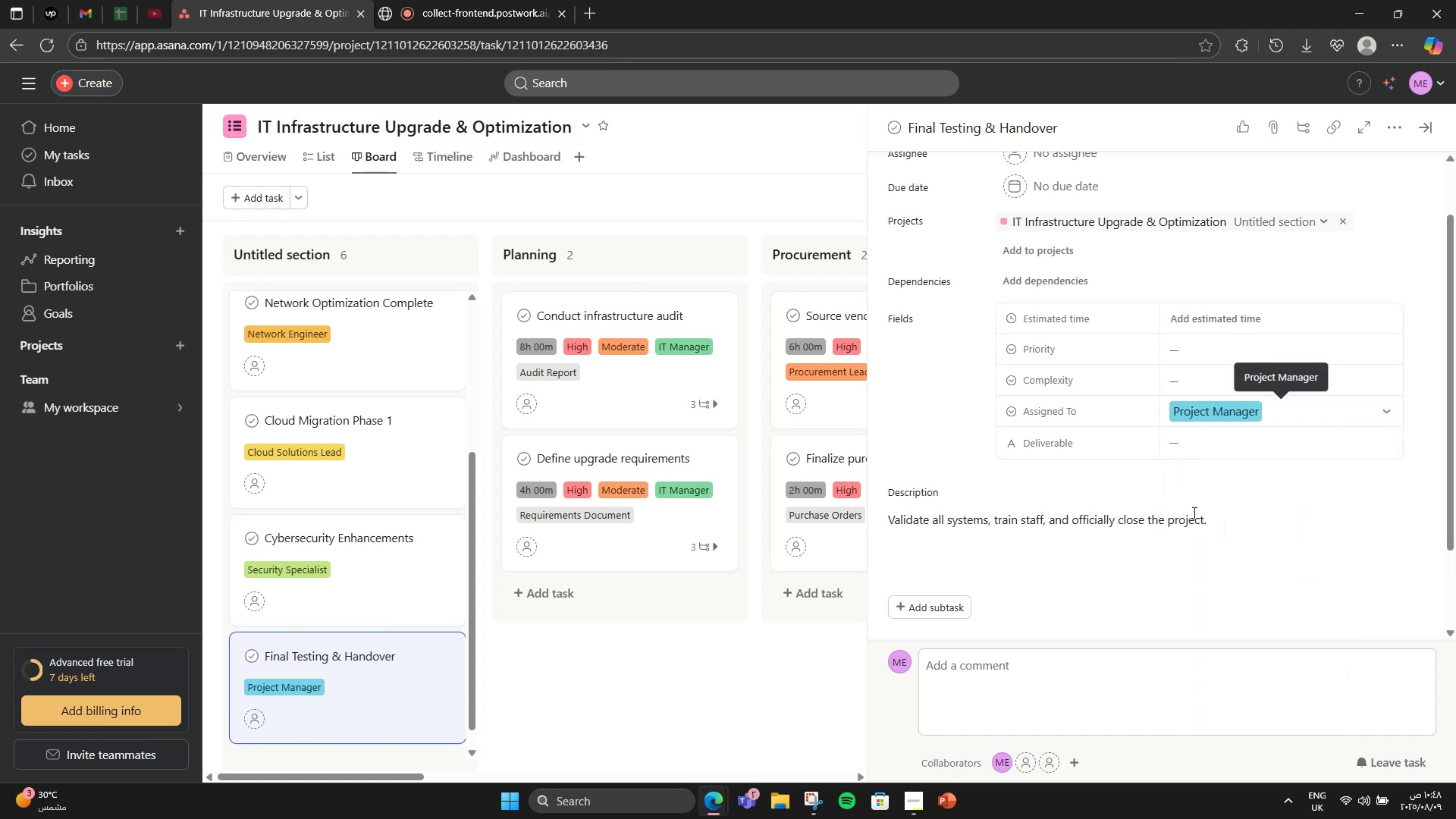 
scroll: coordinate [1182, 535], scroll_direction: down, amount: 2.0
 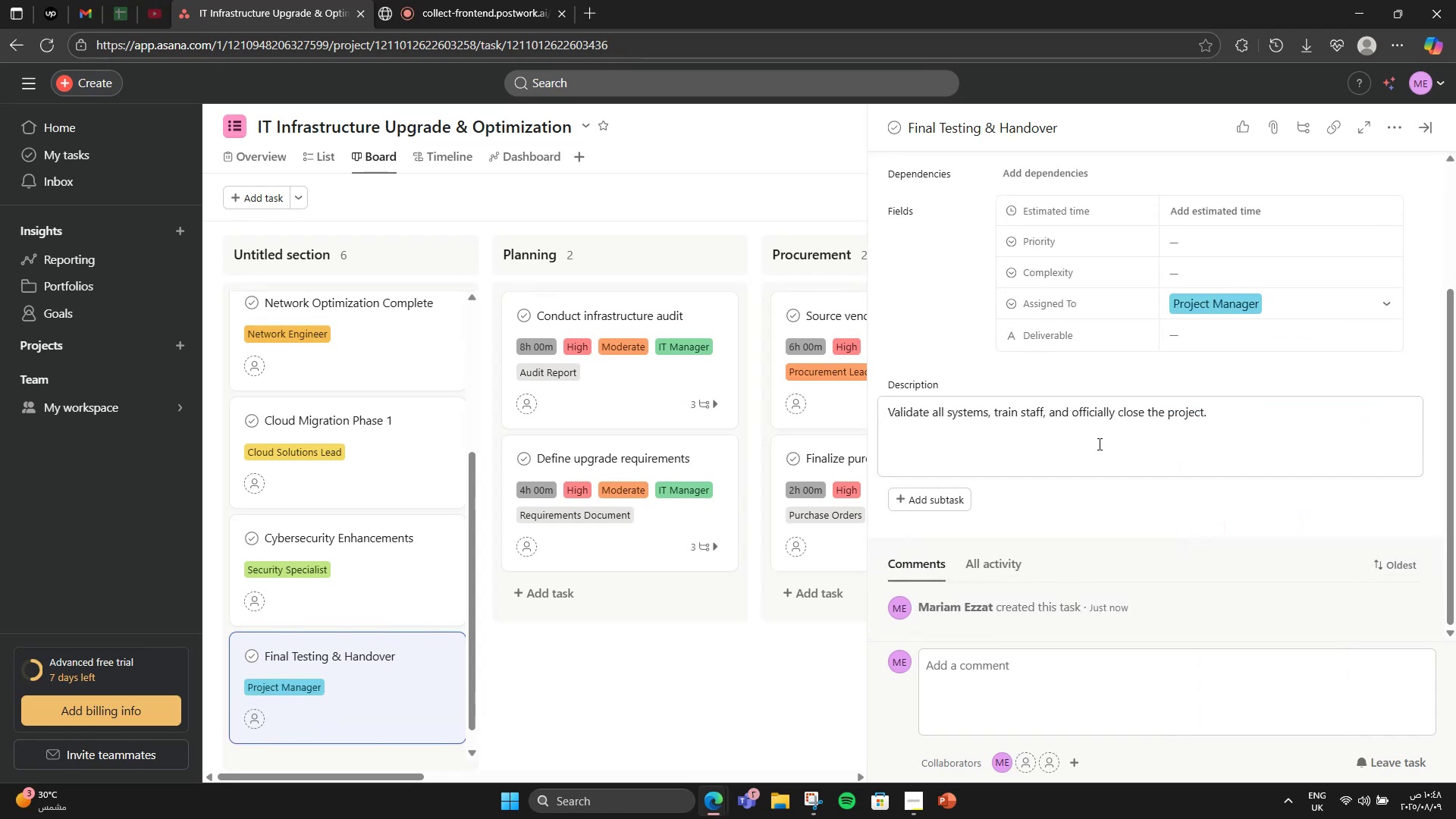 
scroll: coordinate [1098, 444], scroll_direction: up, amount: 2.0
 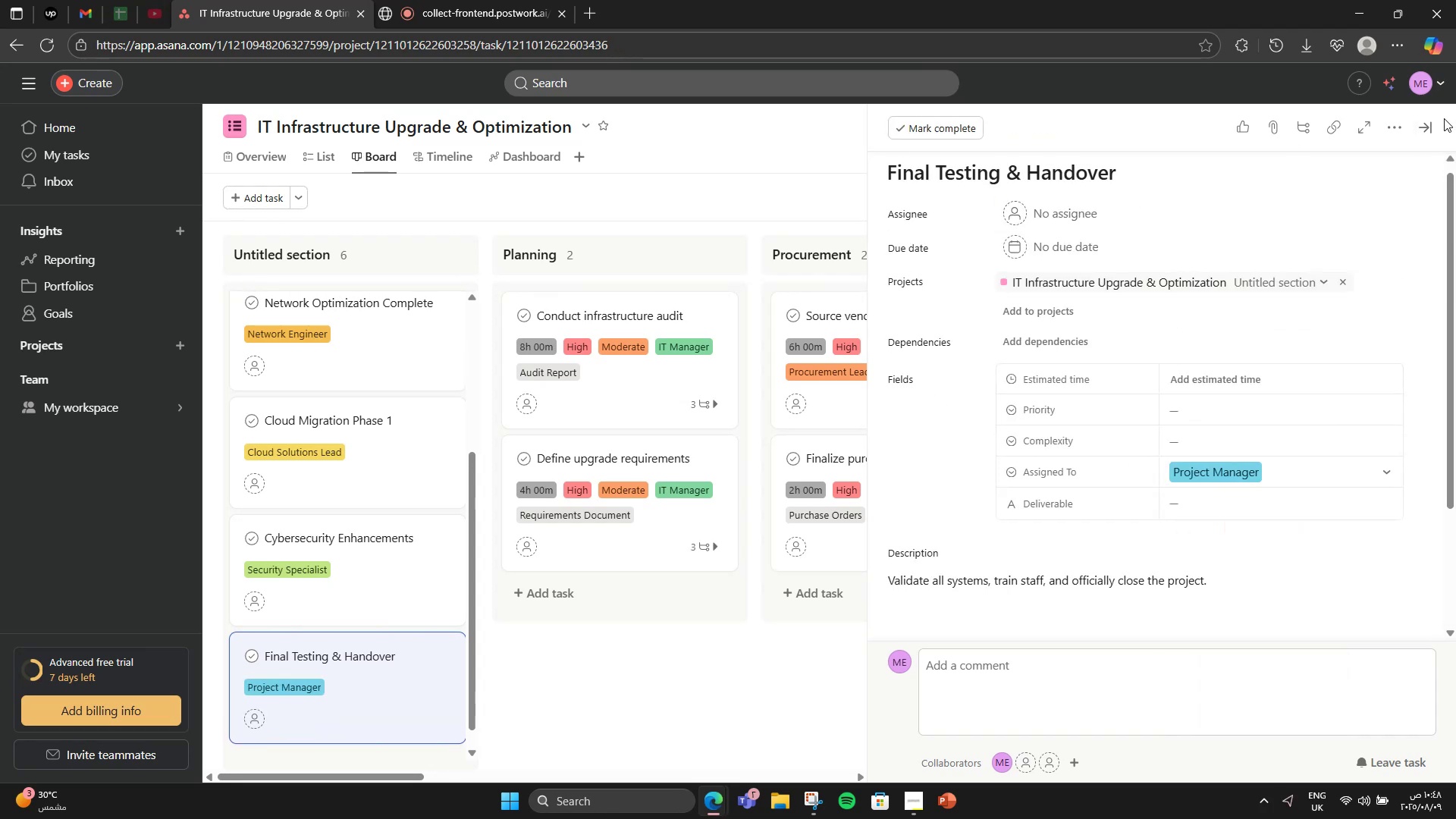 
left_click([1435, 127])
 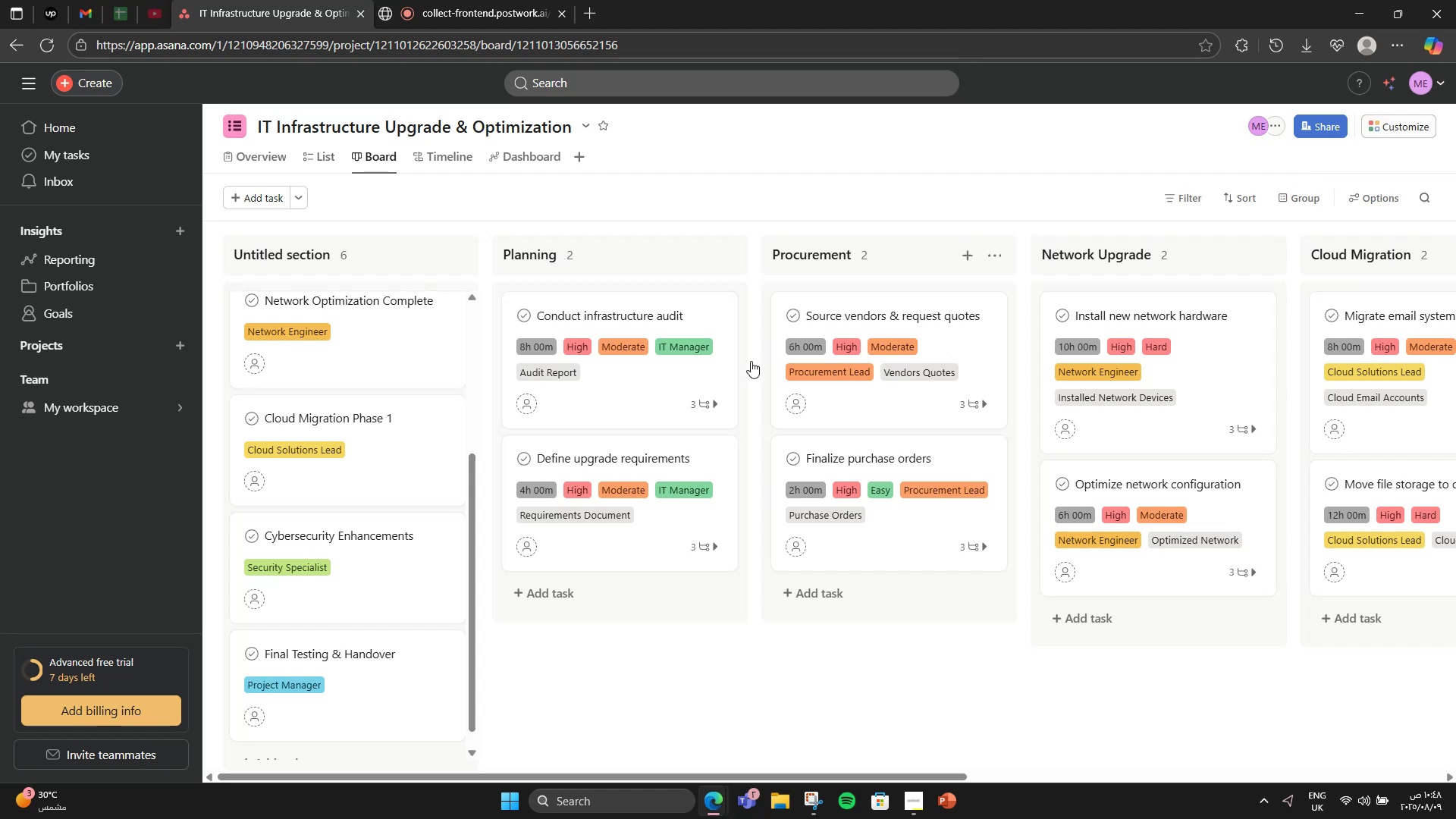 
scroll: coordinate [636, 427], scroll_direction: up, amount: 2.0
 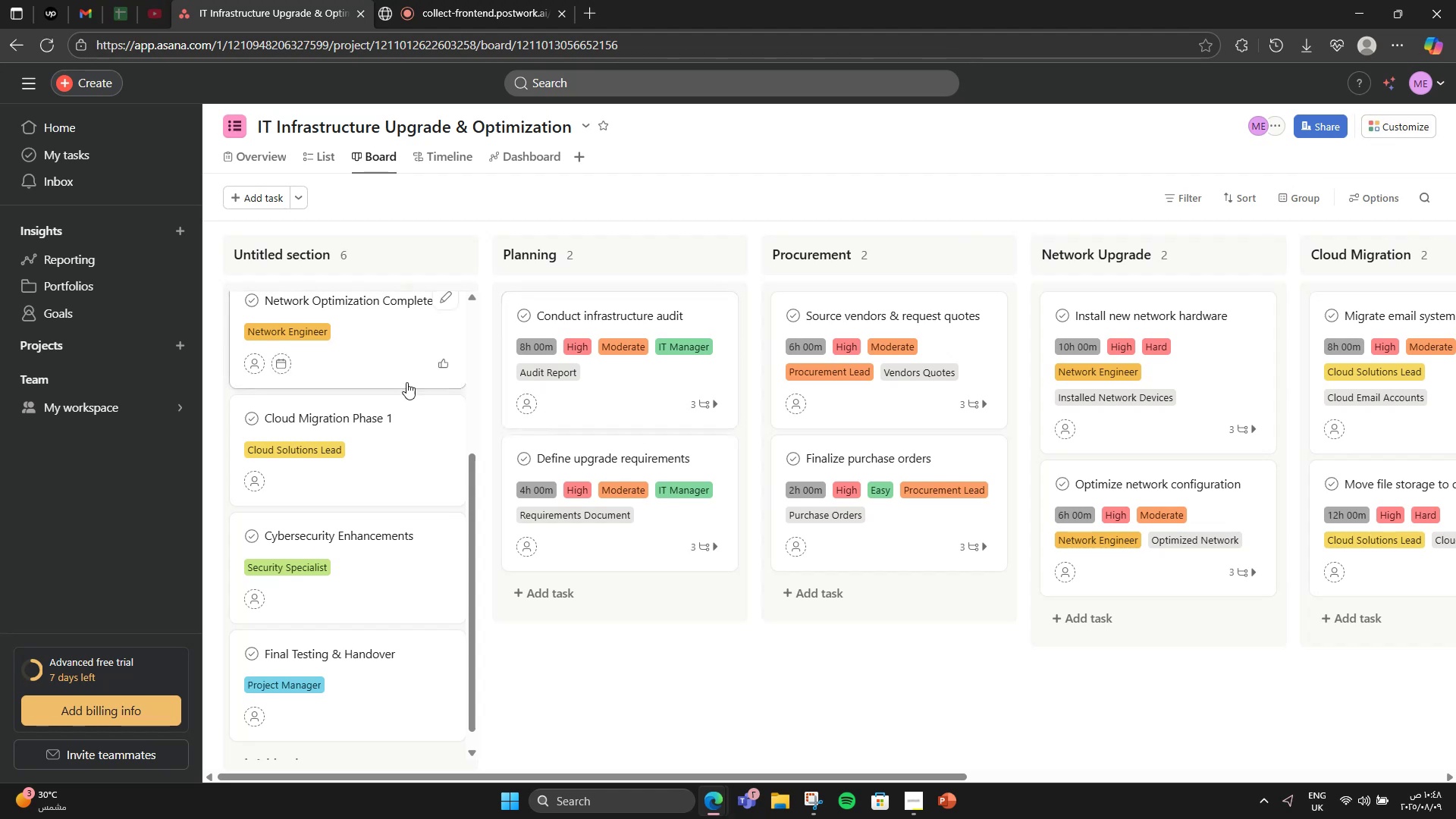 
scroll: coordinate [345, 629], scroll_direction: none, amount: 0.0
 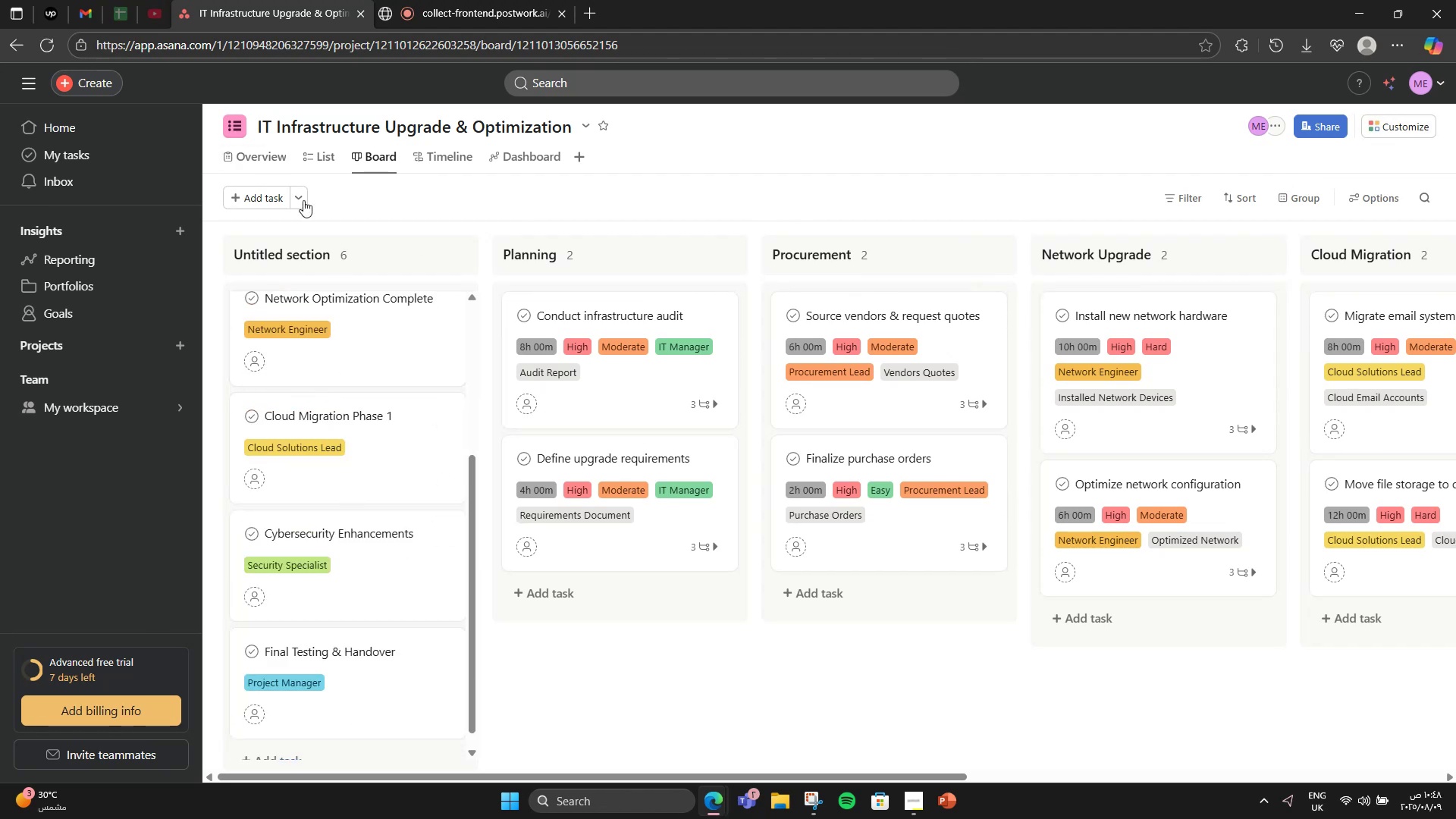 
scroll: coordinate [283, 400], scroll_direction: up, amount: 2.0
 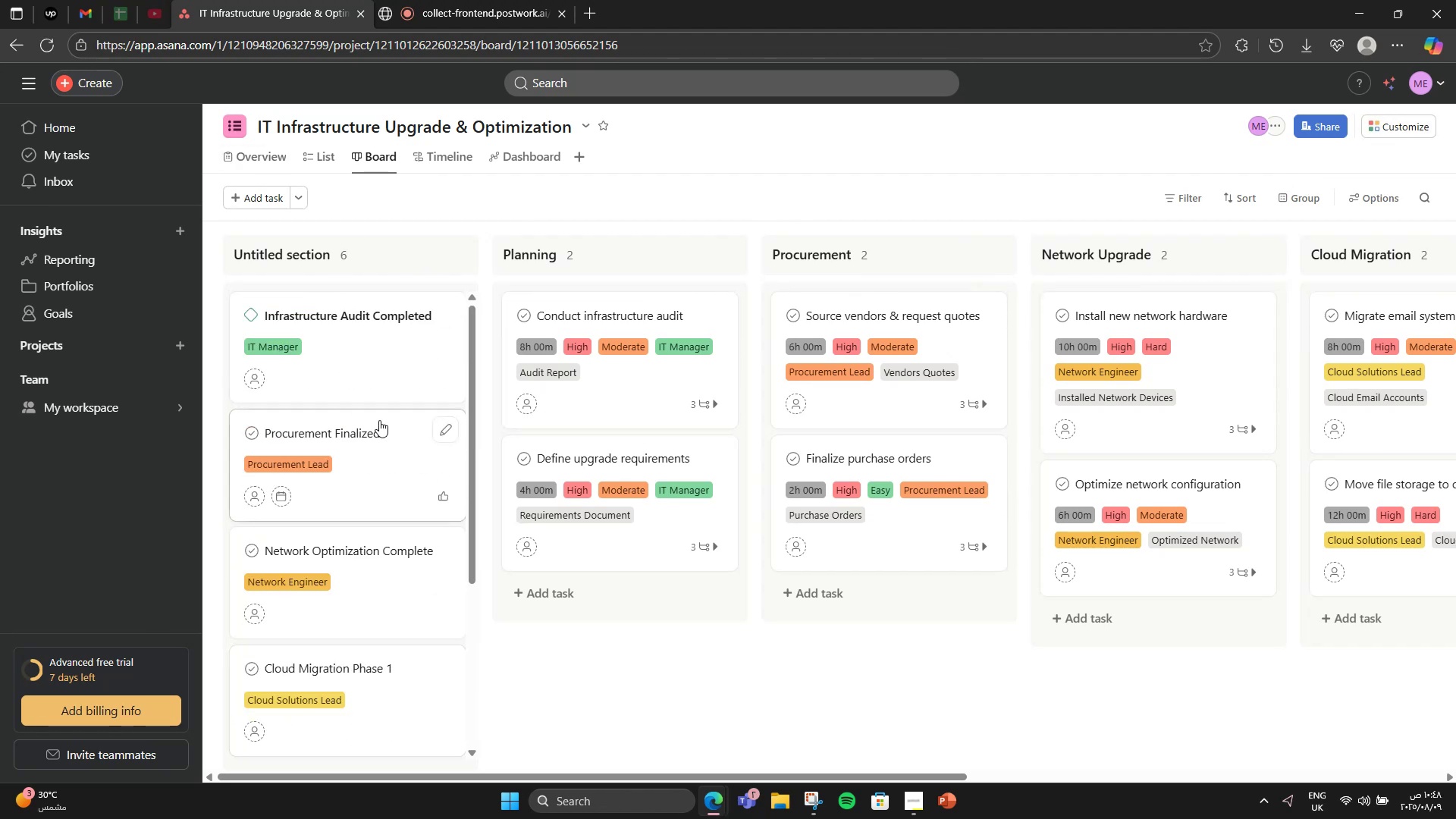 
left_click([380, 418])
 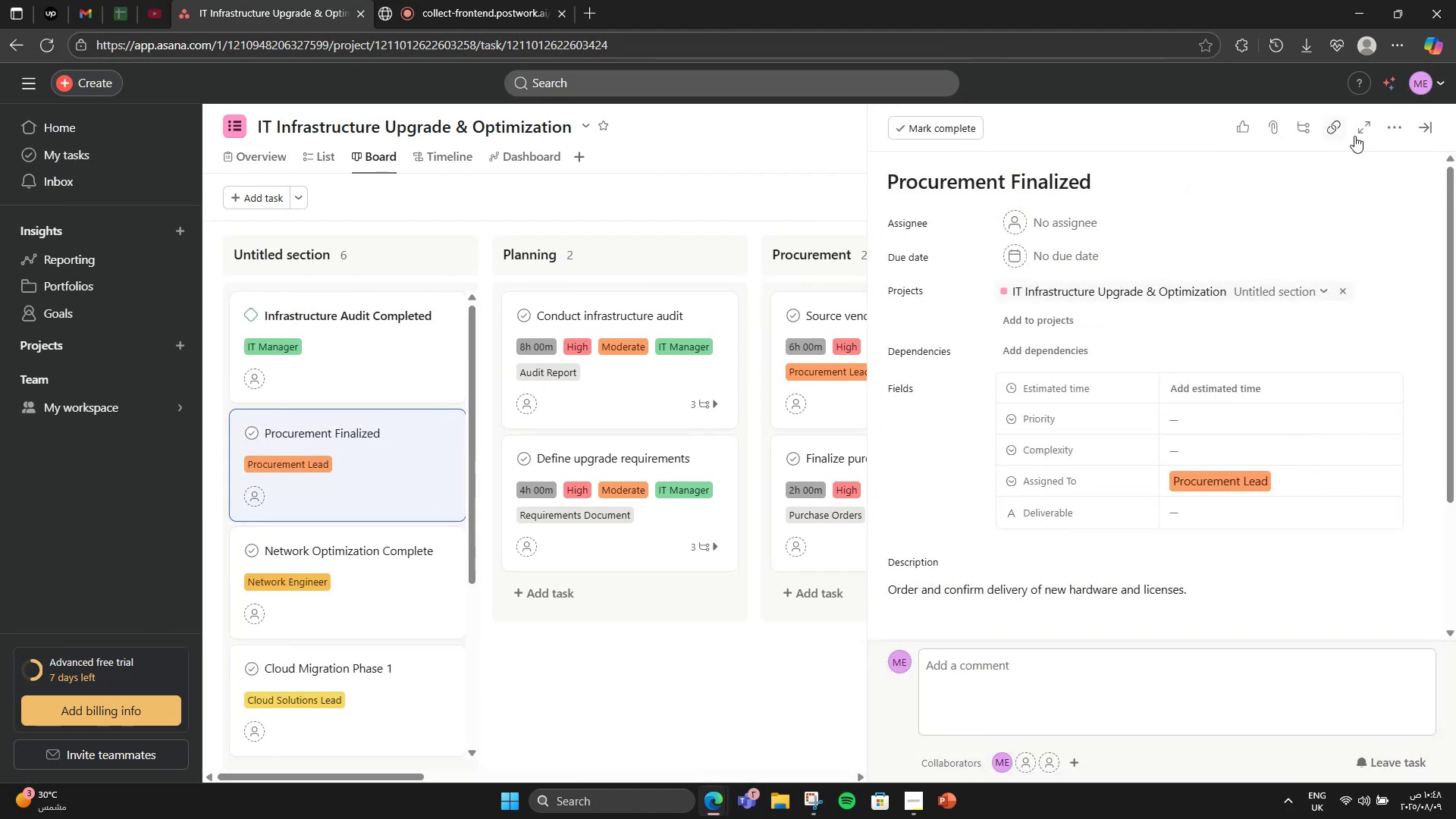 
left_click([1387, 132])
 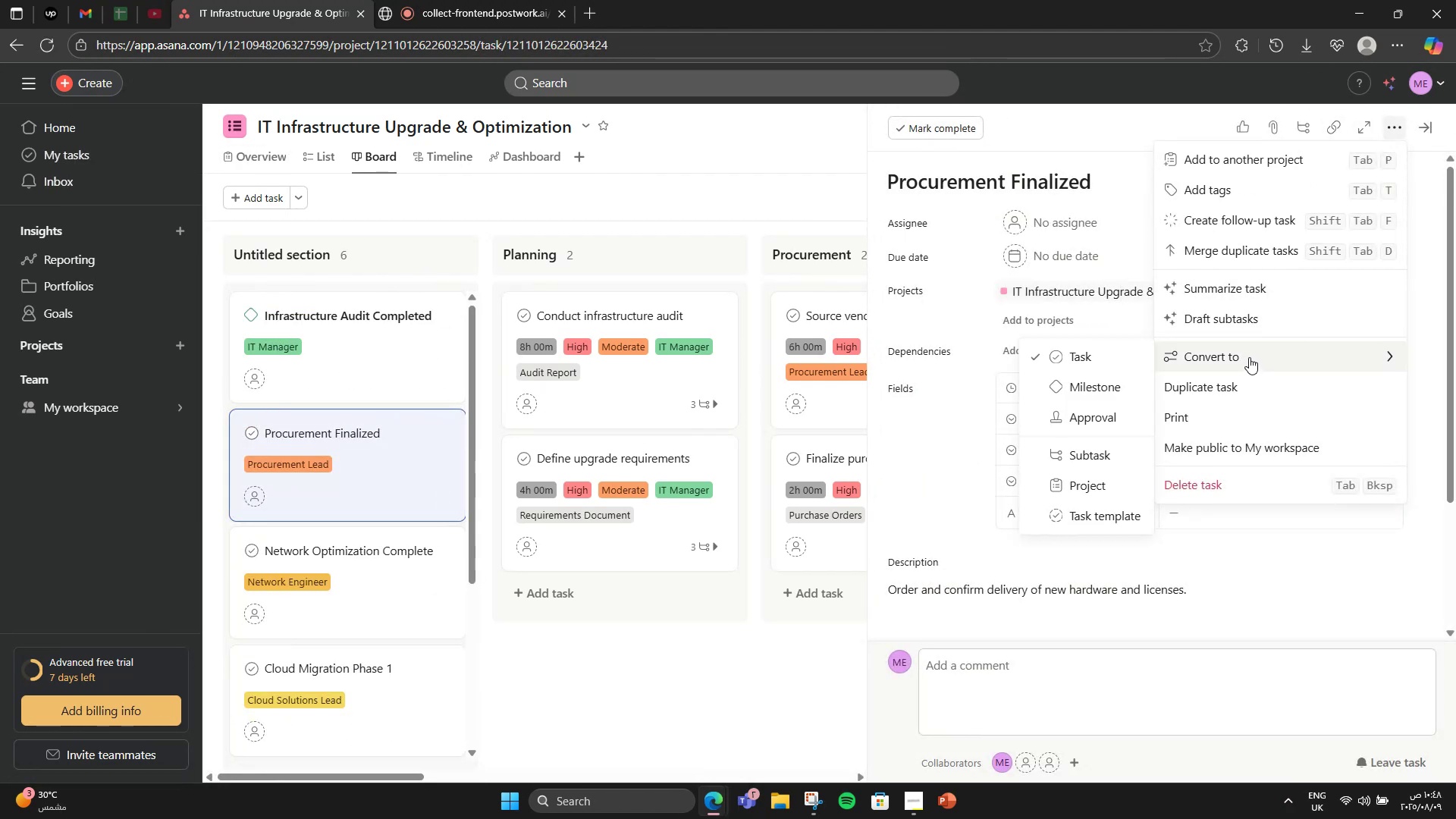 
left_click([1116, 384])
 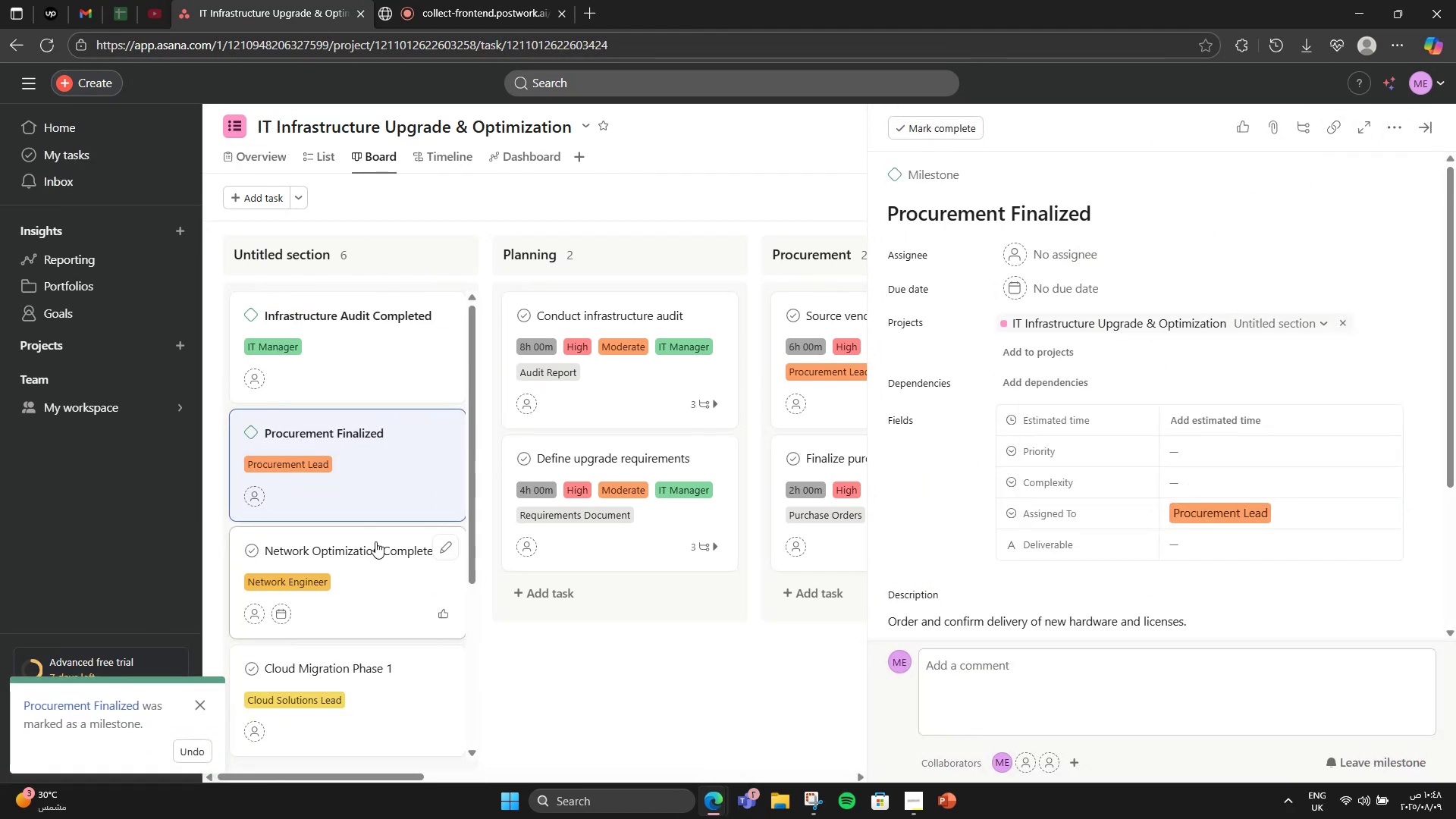 
left_click([375, 554])
 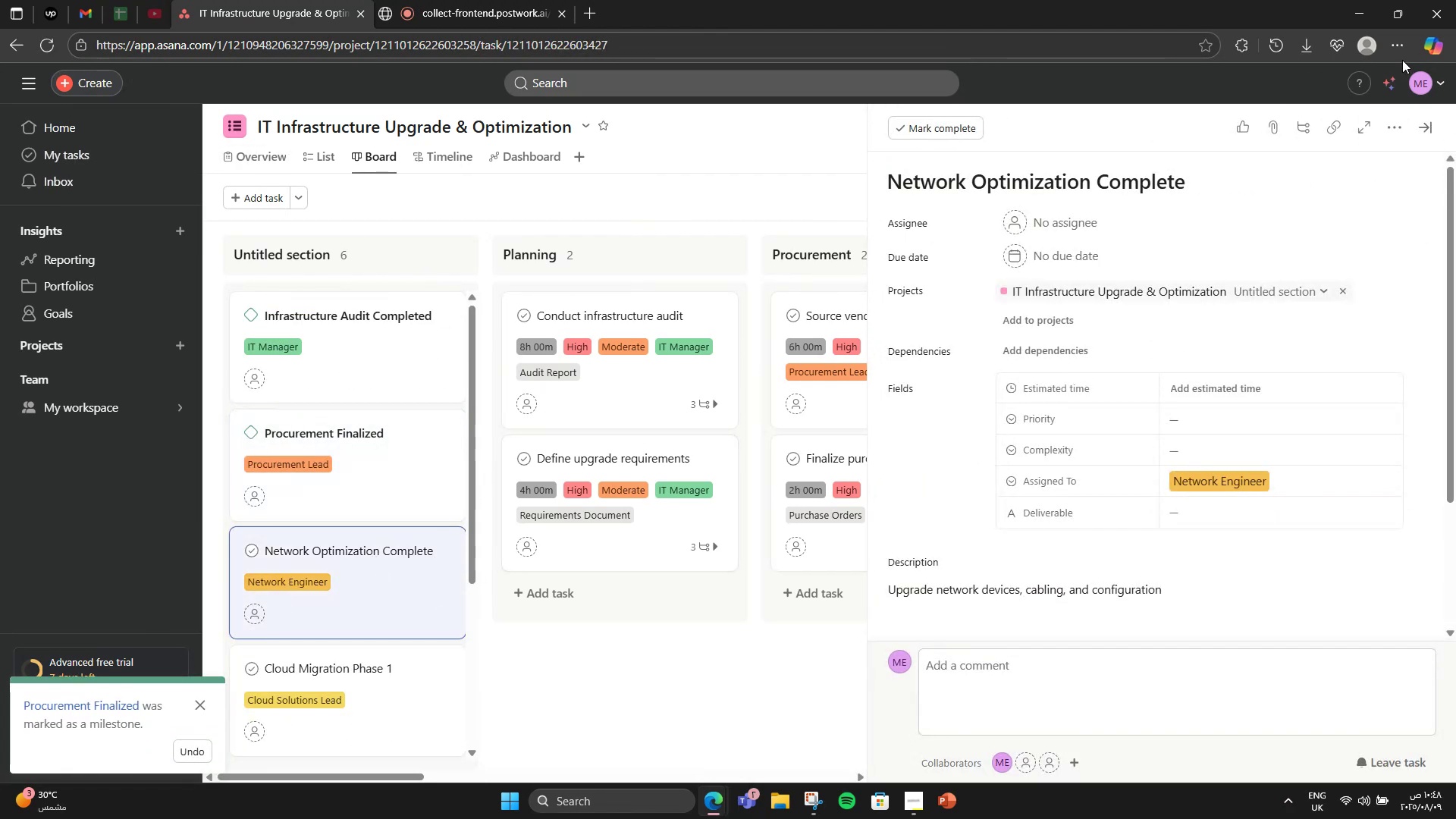 
left_click([1395, 130])
 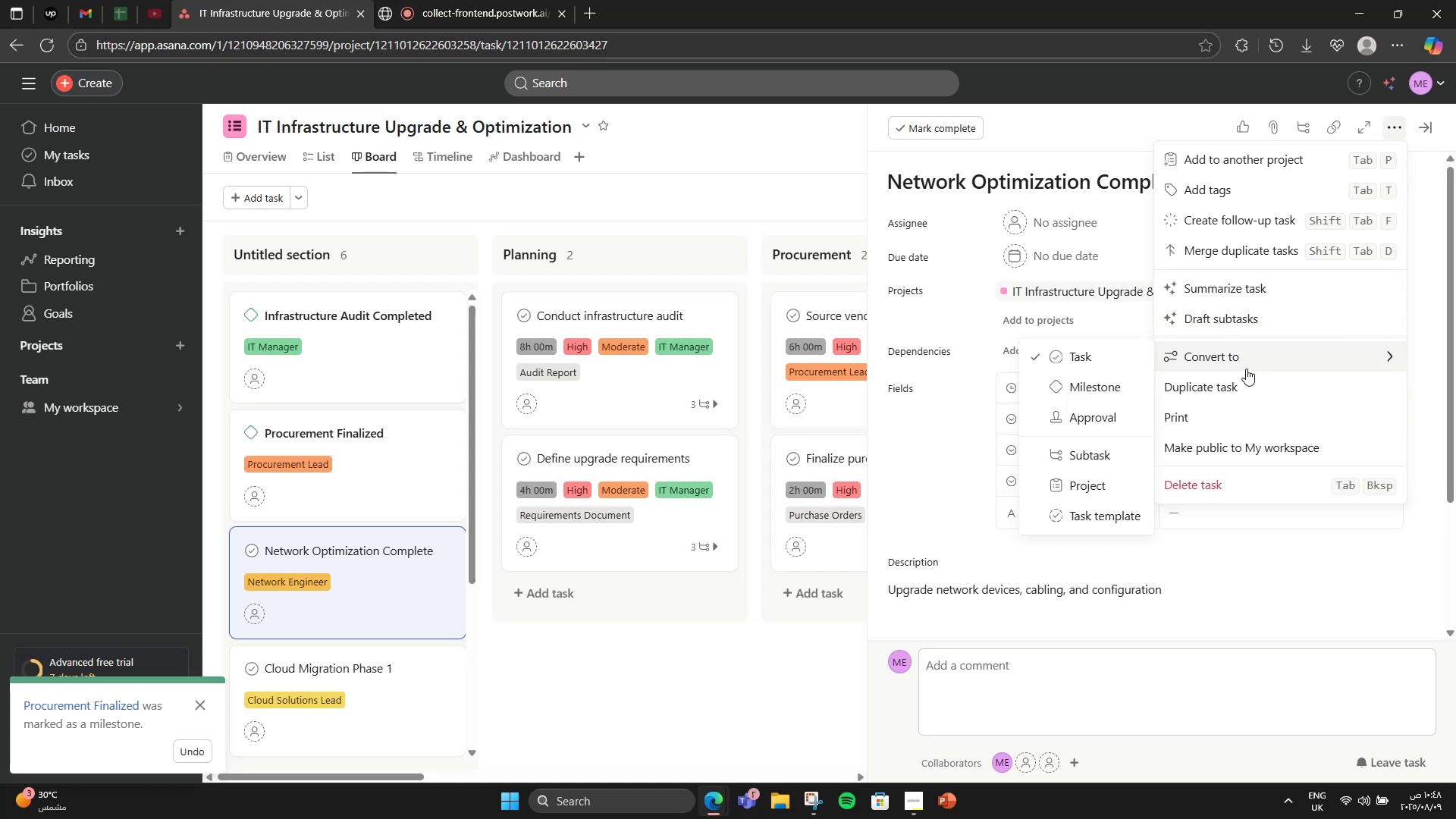 
left_click([1104, 380])
 